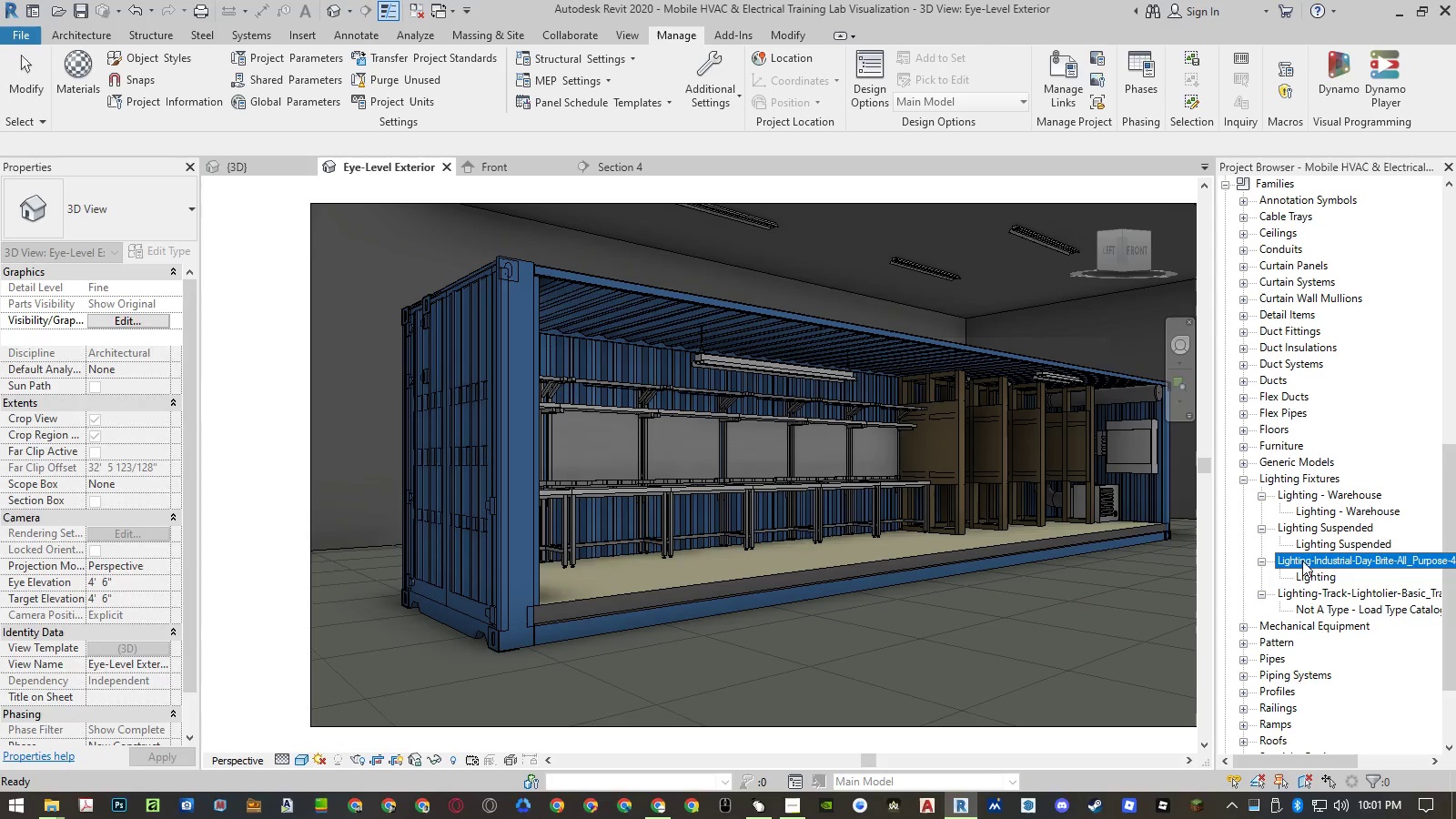 
right_click([1302, 561])
 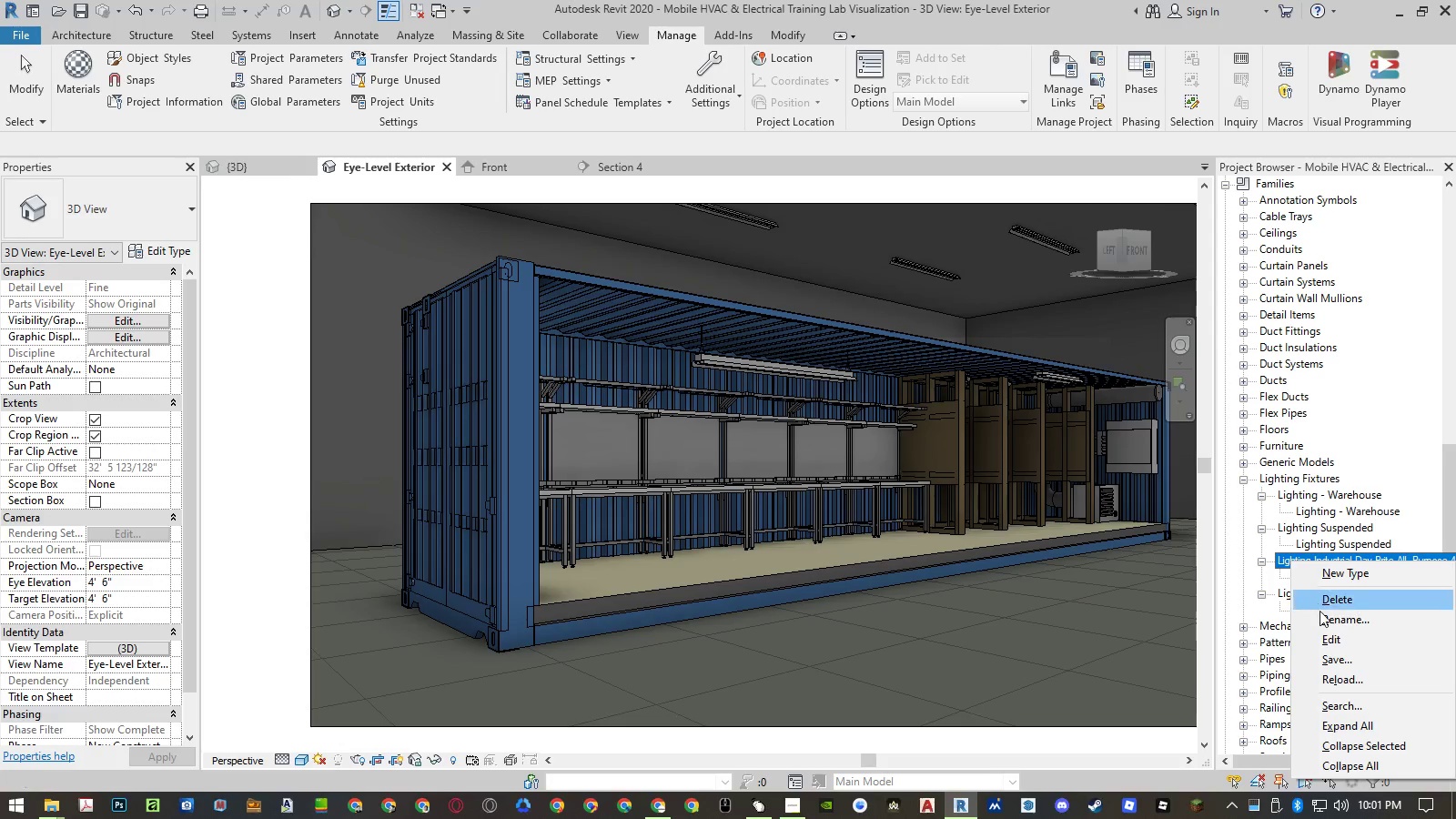 
left_click([1321, 613])
 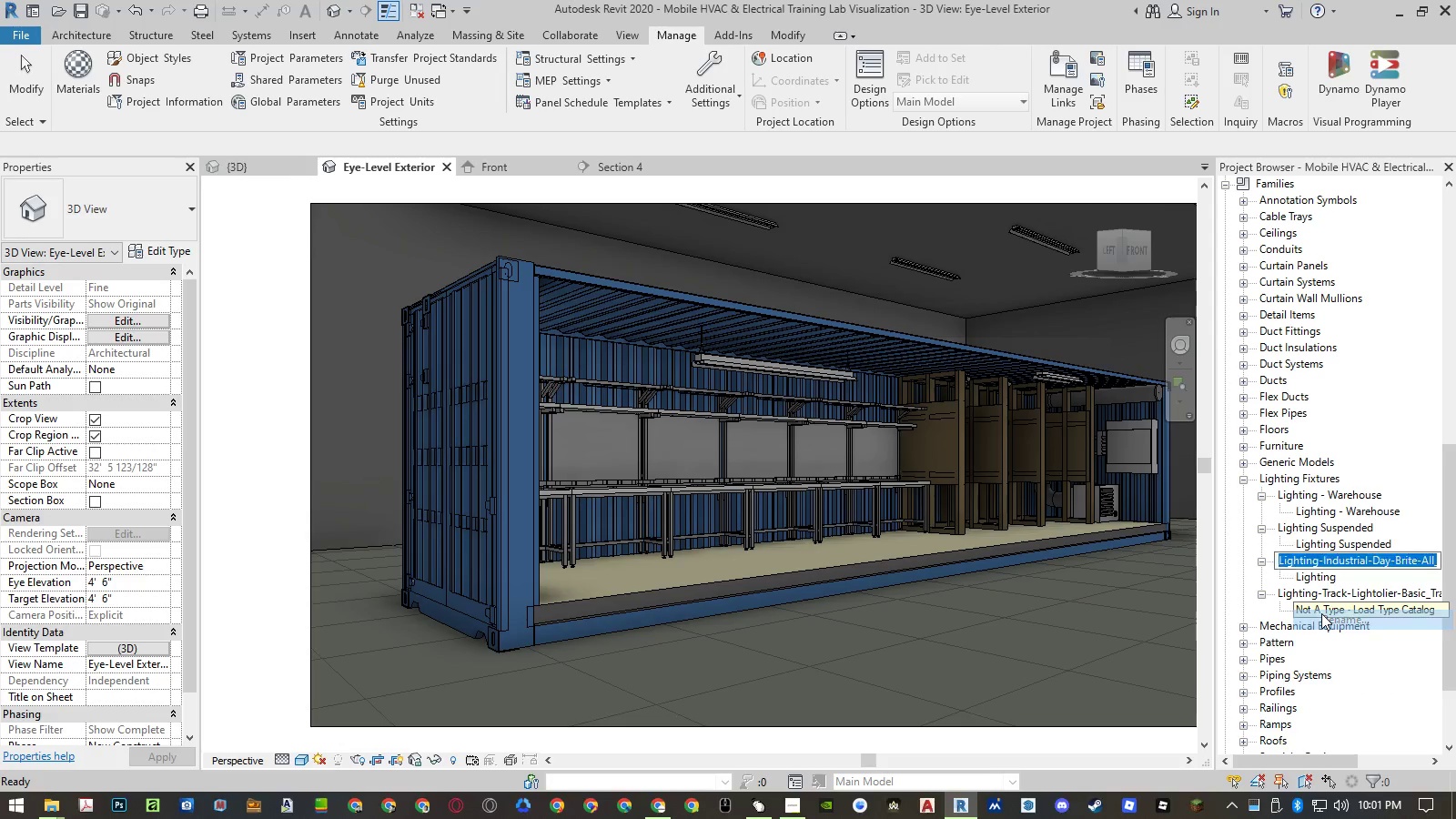 
key(Control+ControlLeft)
 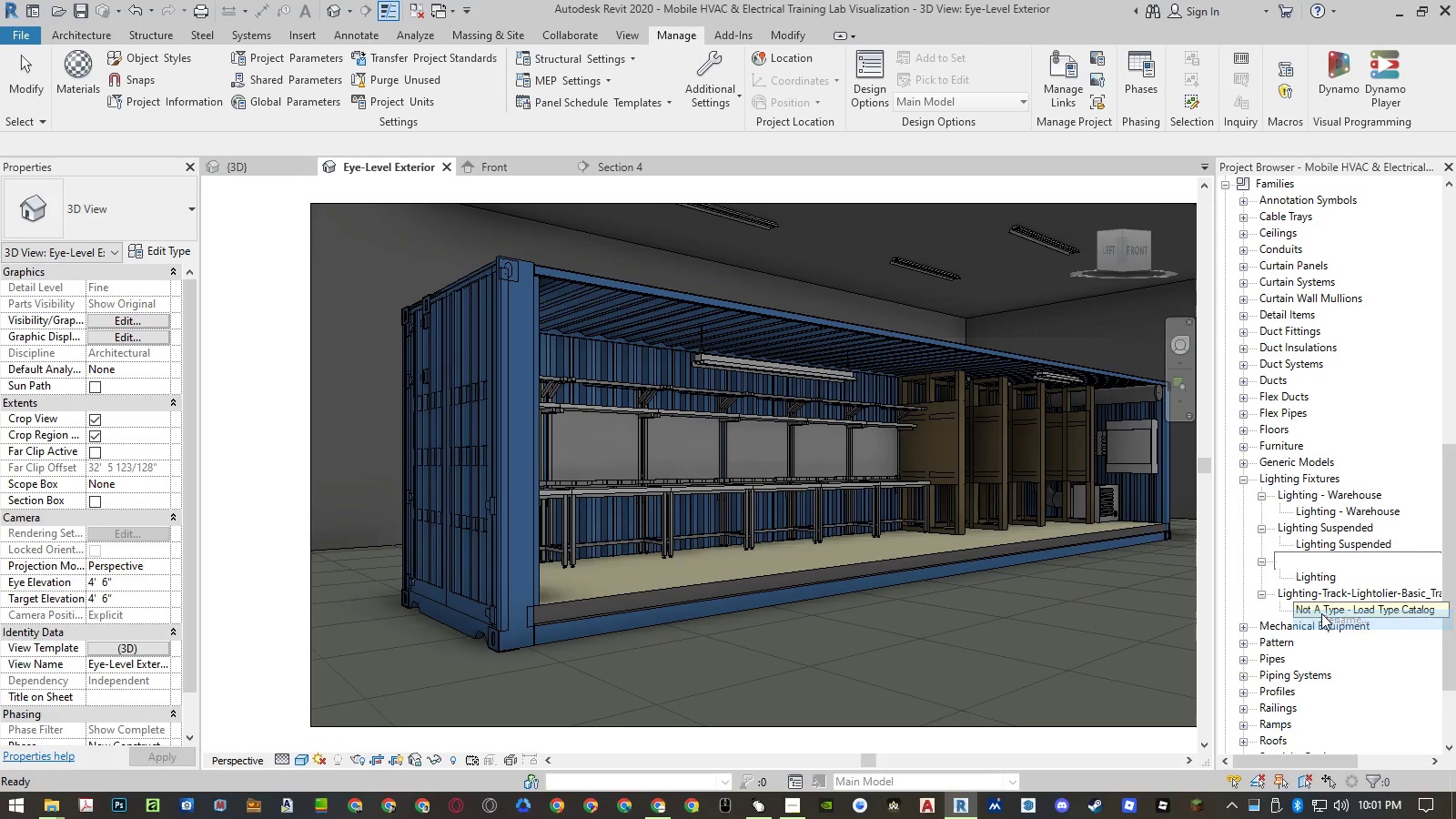 
key(Control+V)
 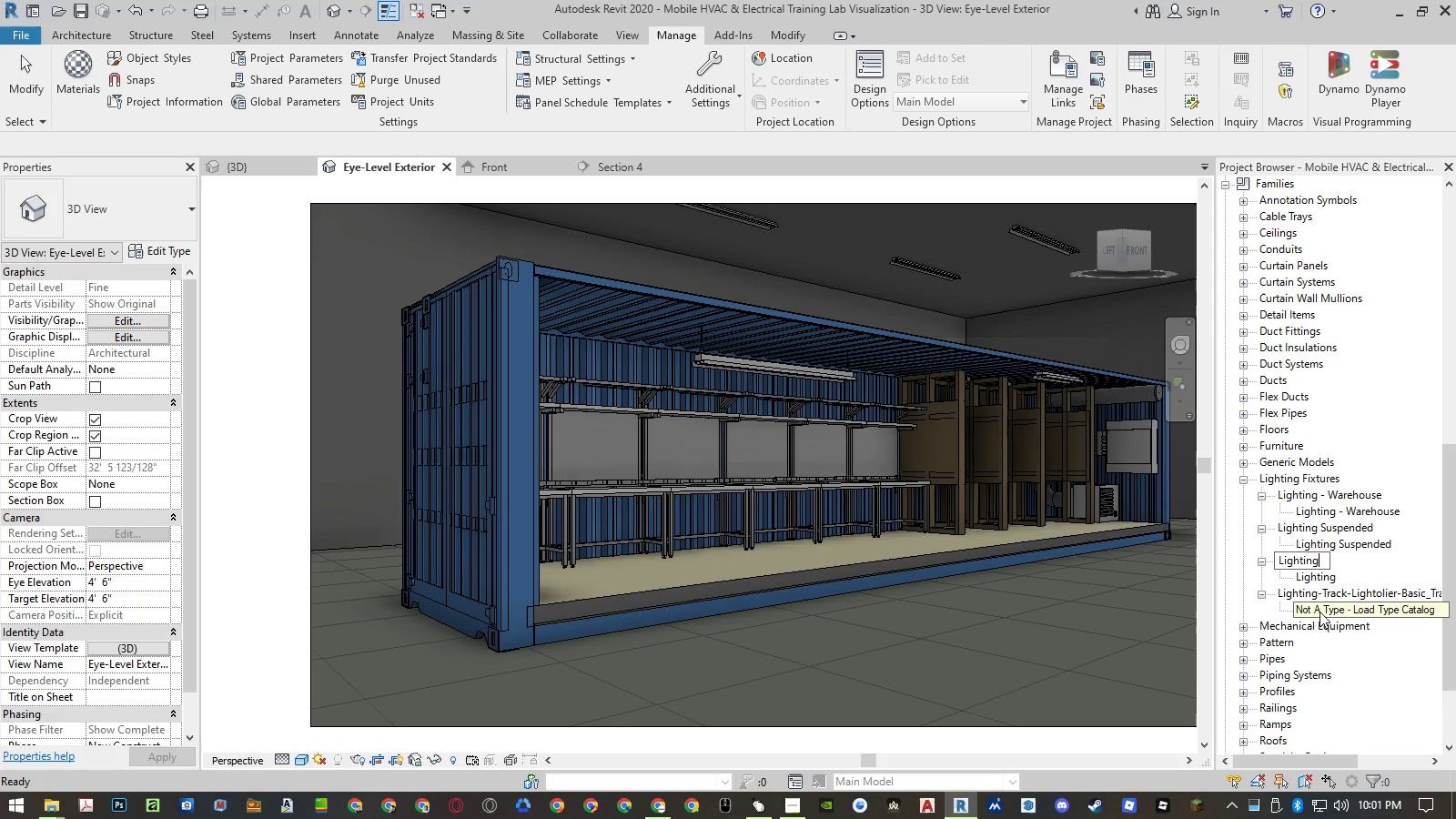 
key(Enter)
 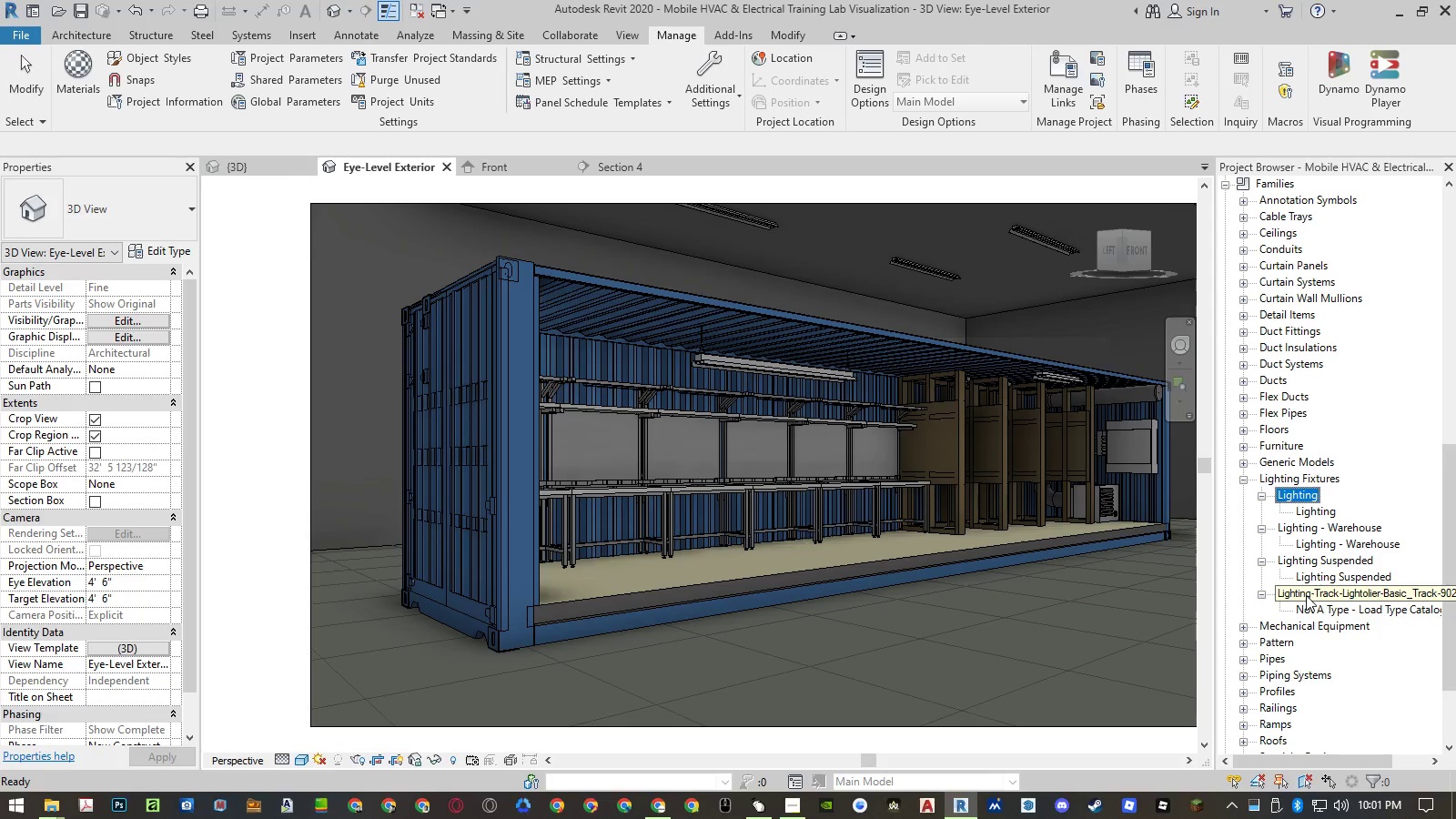 
left_click([1305, 604])
 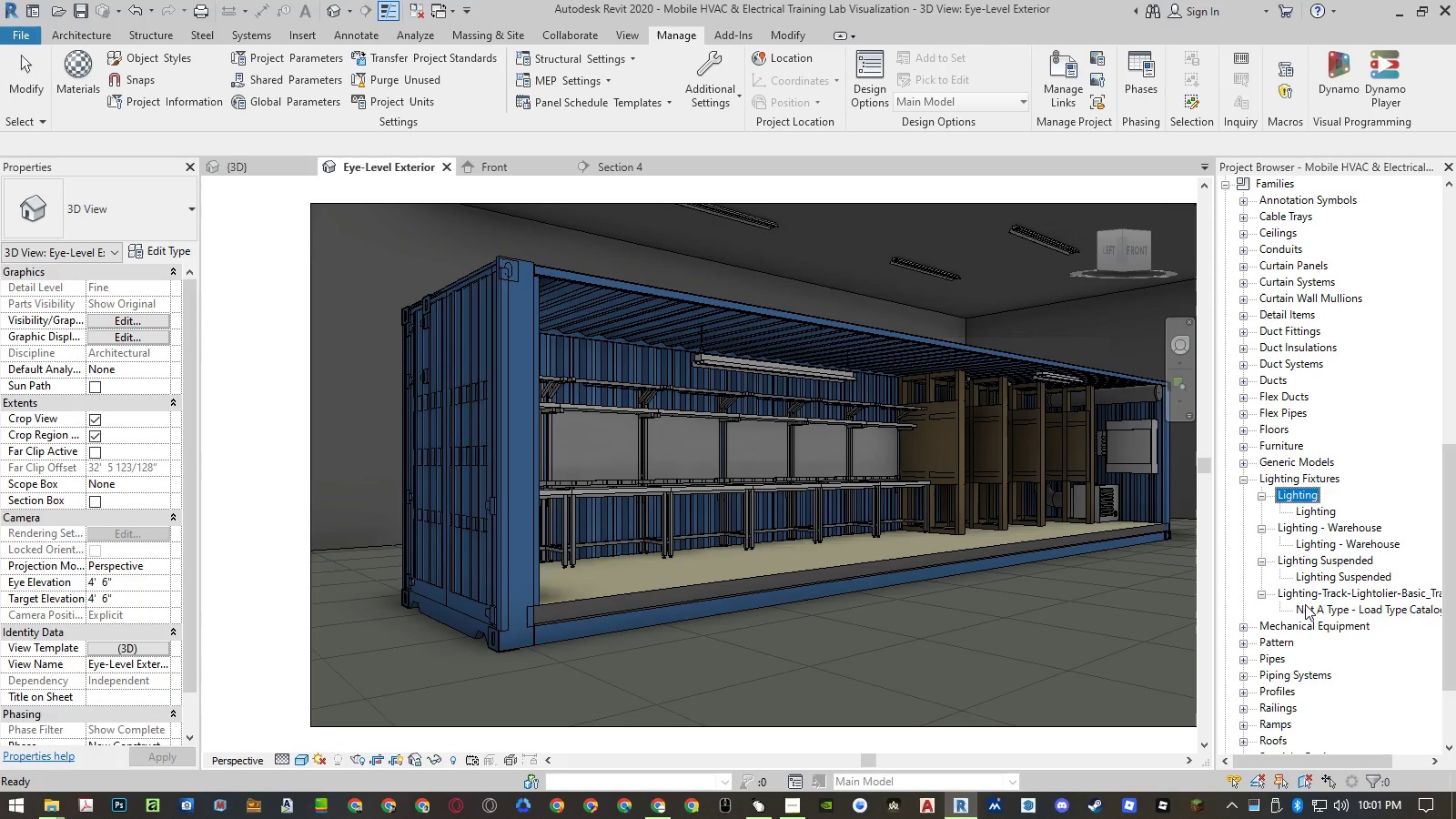 
right_click([1305, 604])
 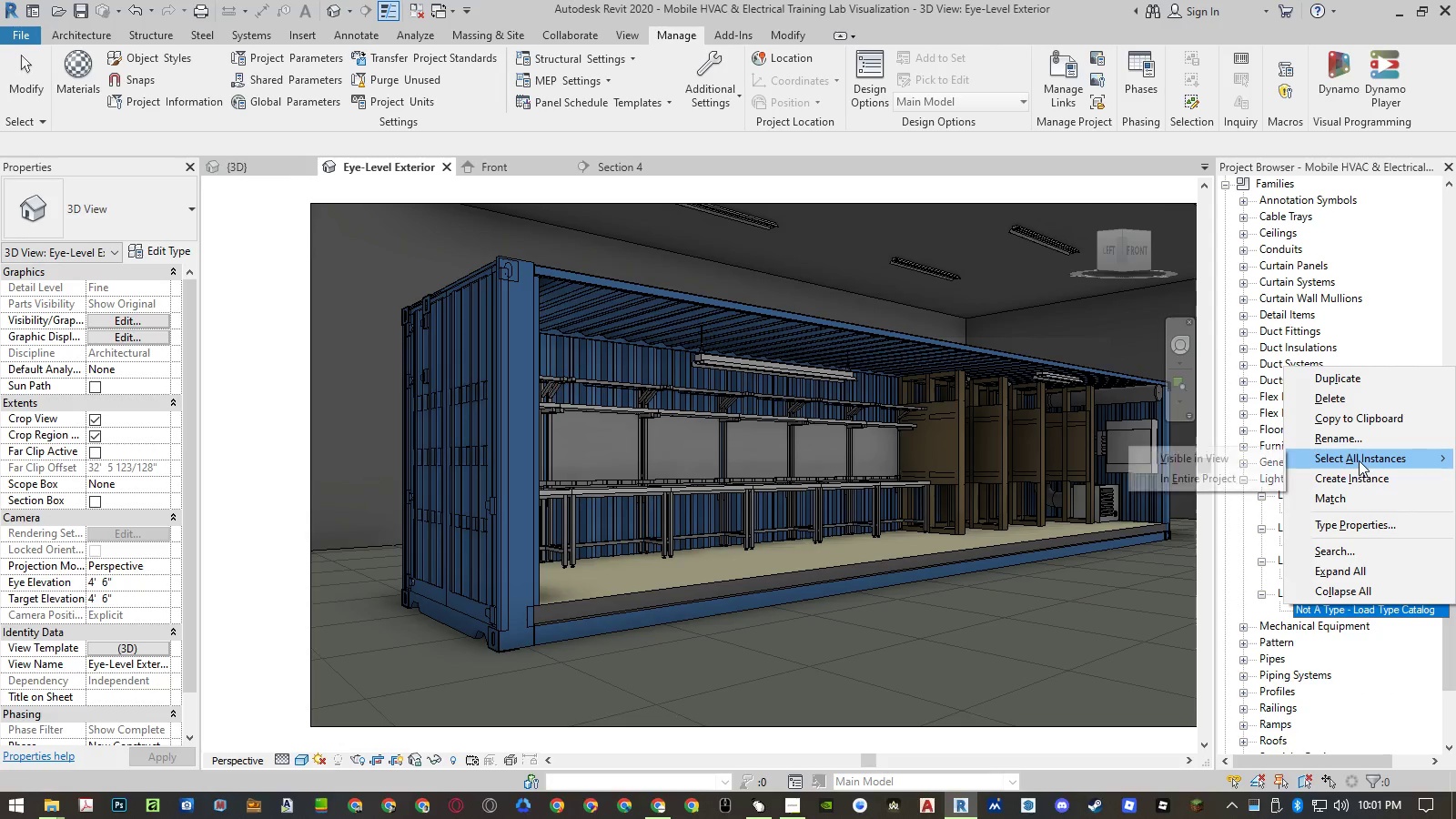 
double_click([1248, 457])
 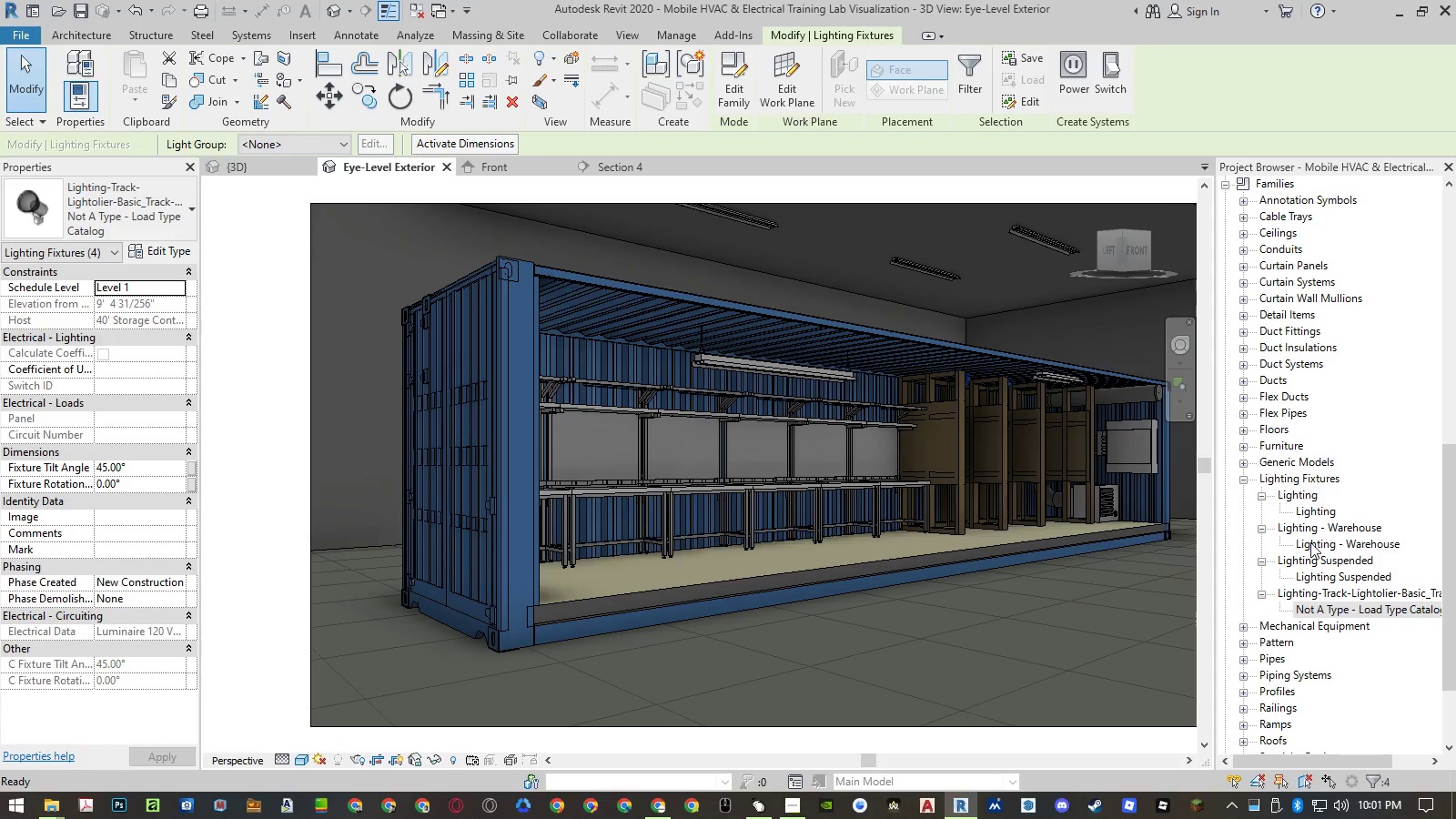 
left_click([1307, 609])
 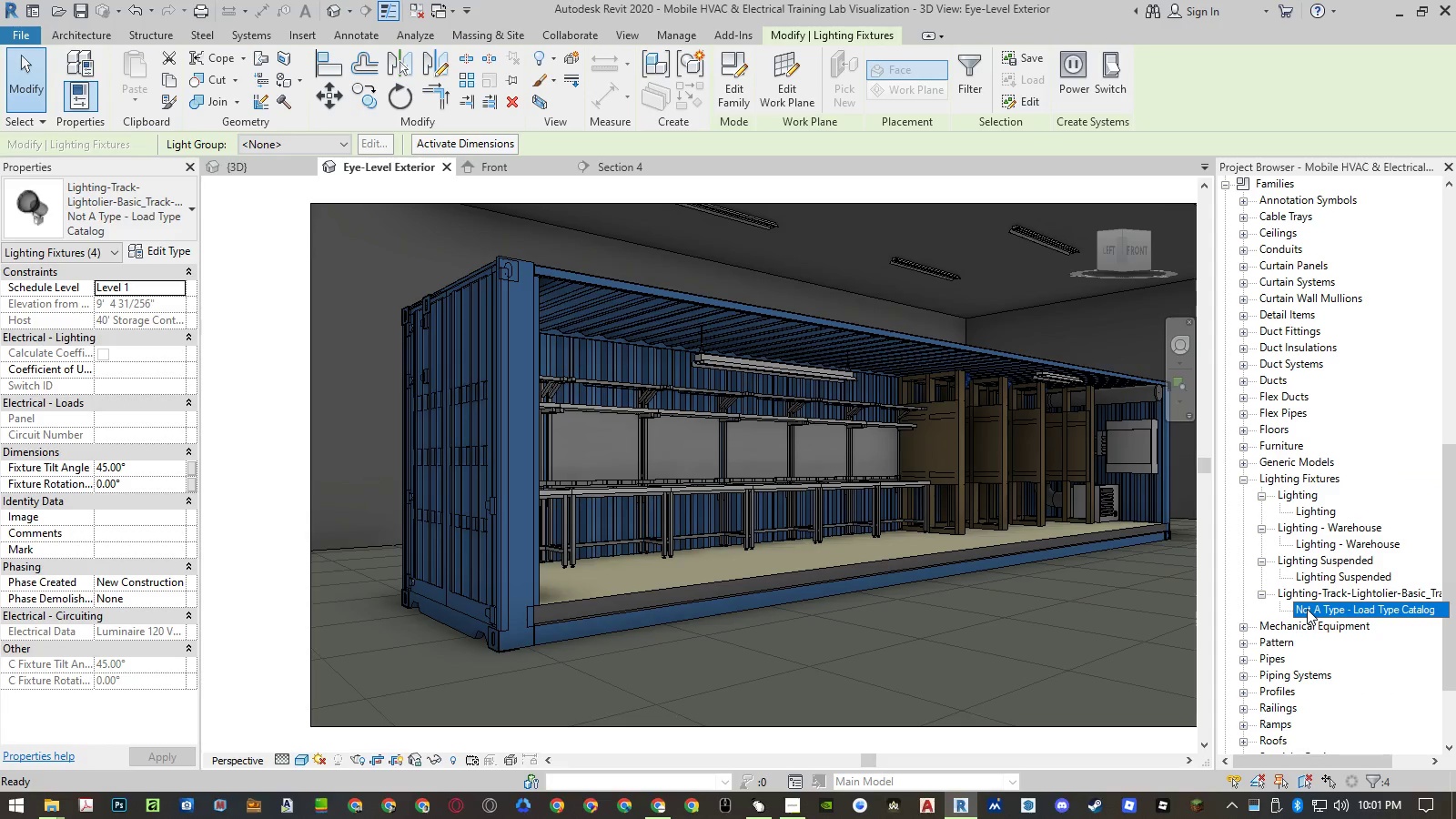 
right_click([1307, 609])
 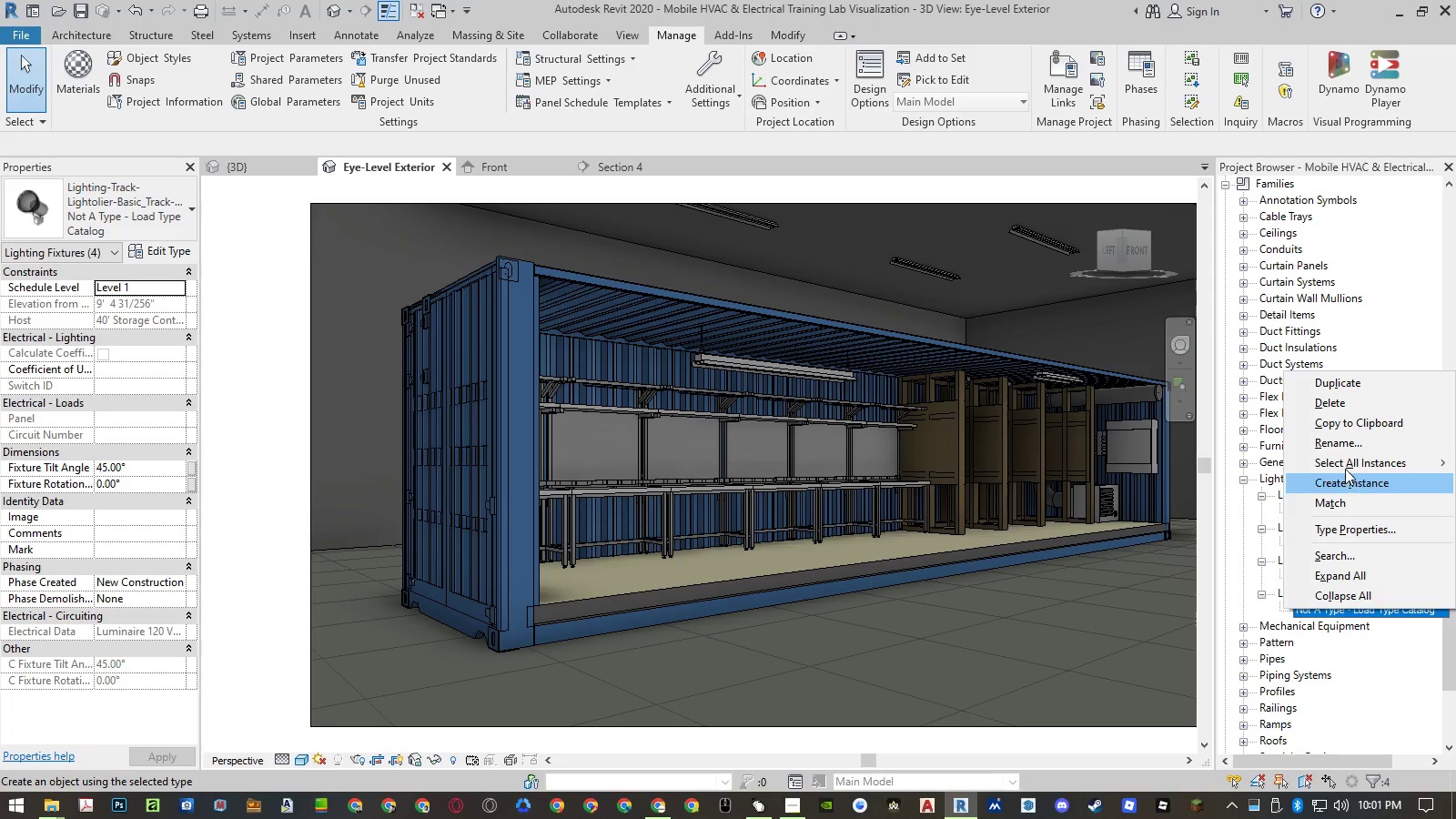 
left_click([1346, 447])
 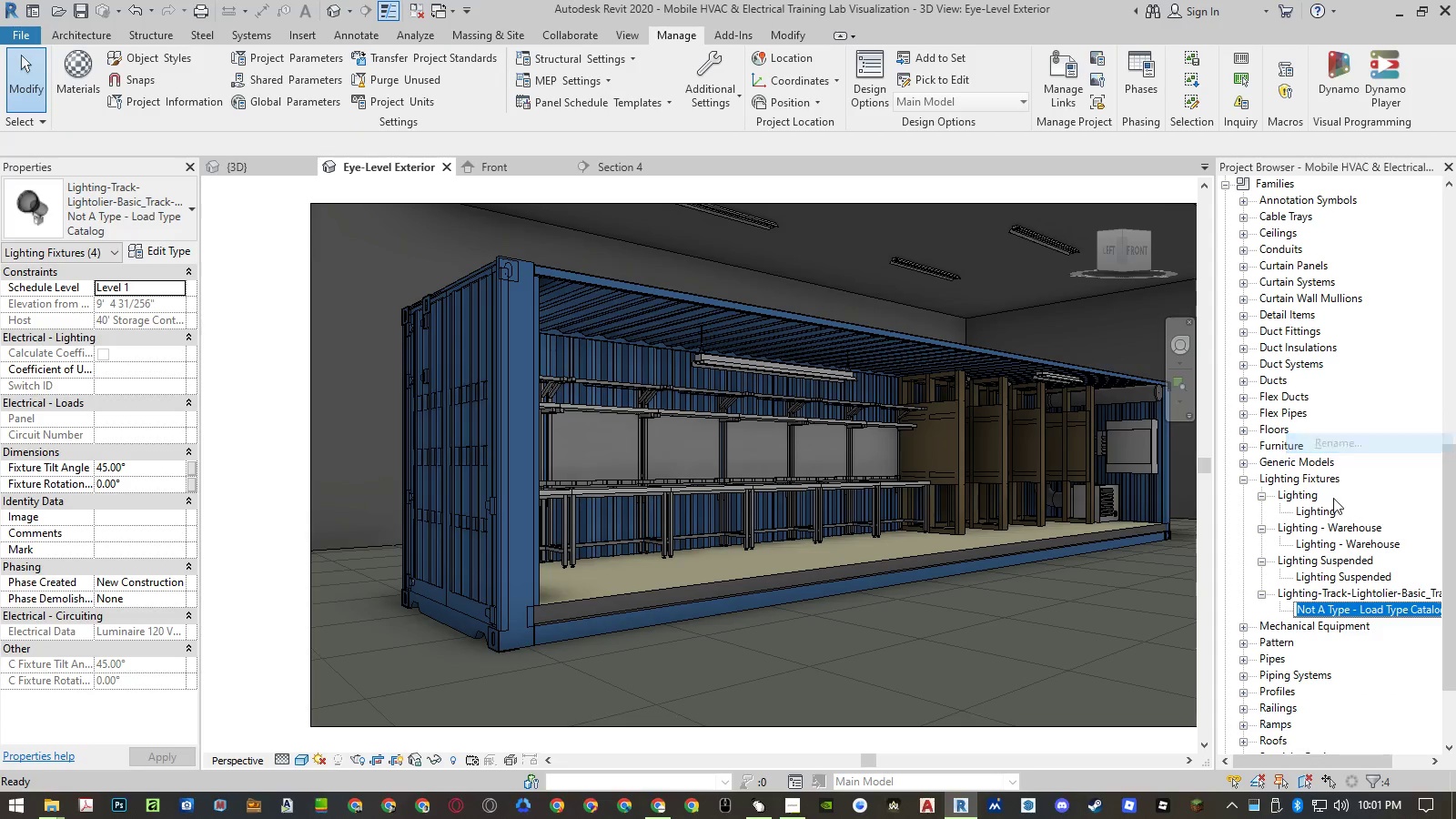 
key(Control+ControlLeft)
 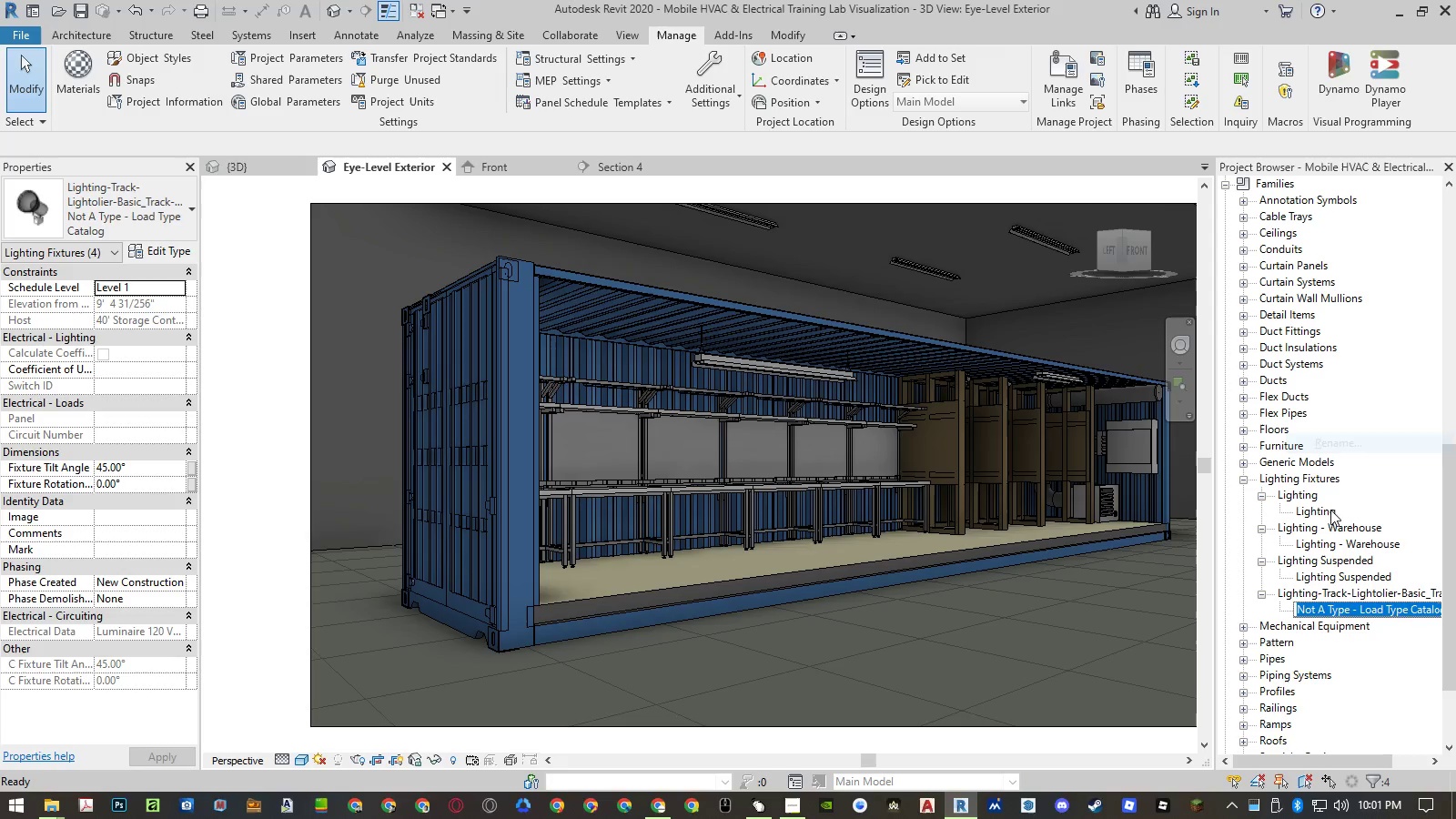 
key(Control+V)
 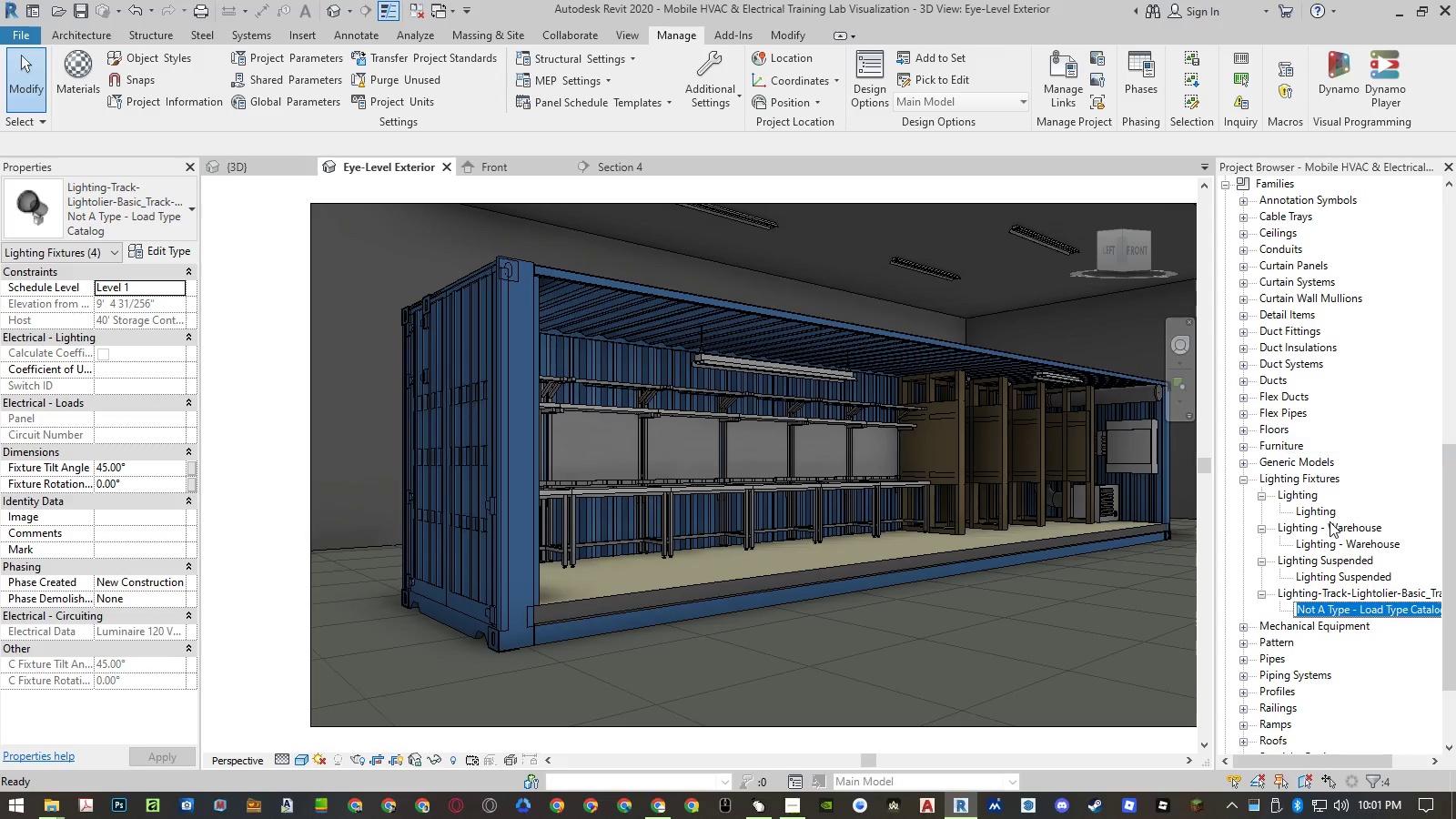 
key(Control+ControlLeft)
 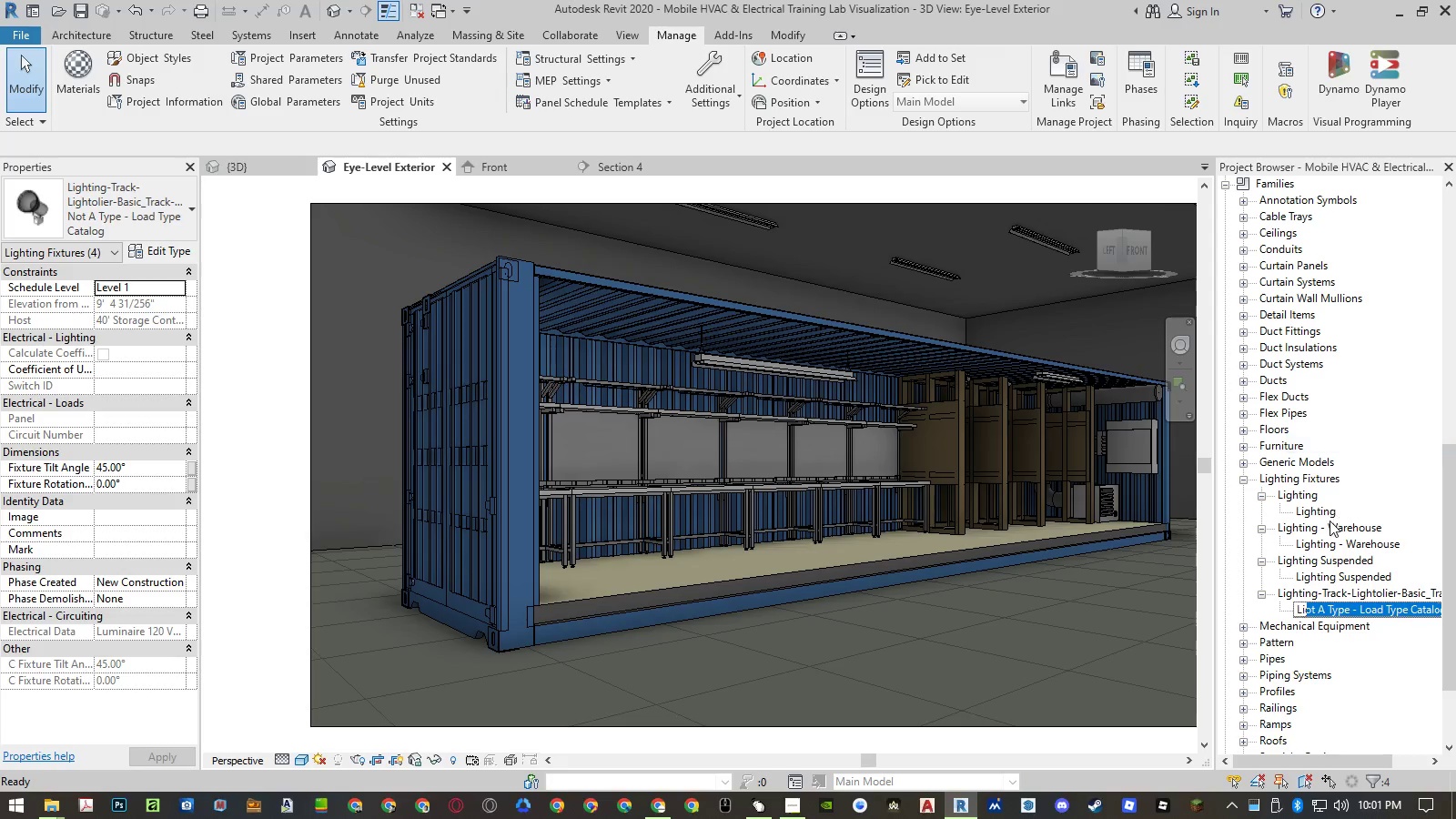 
key(Control+V)
 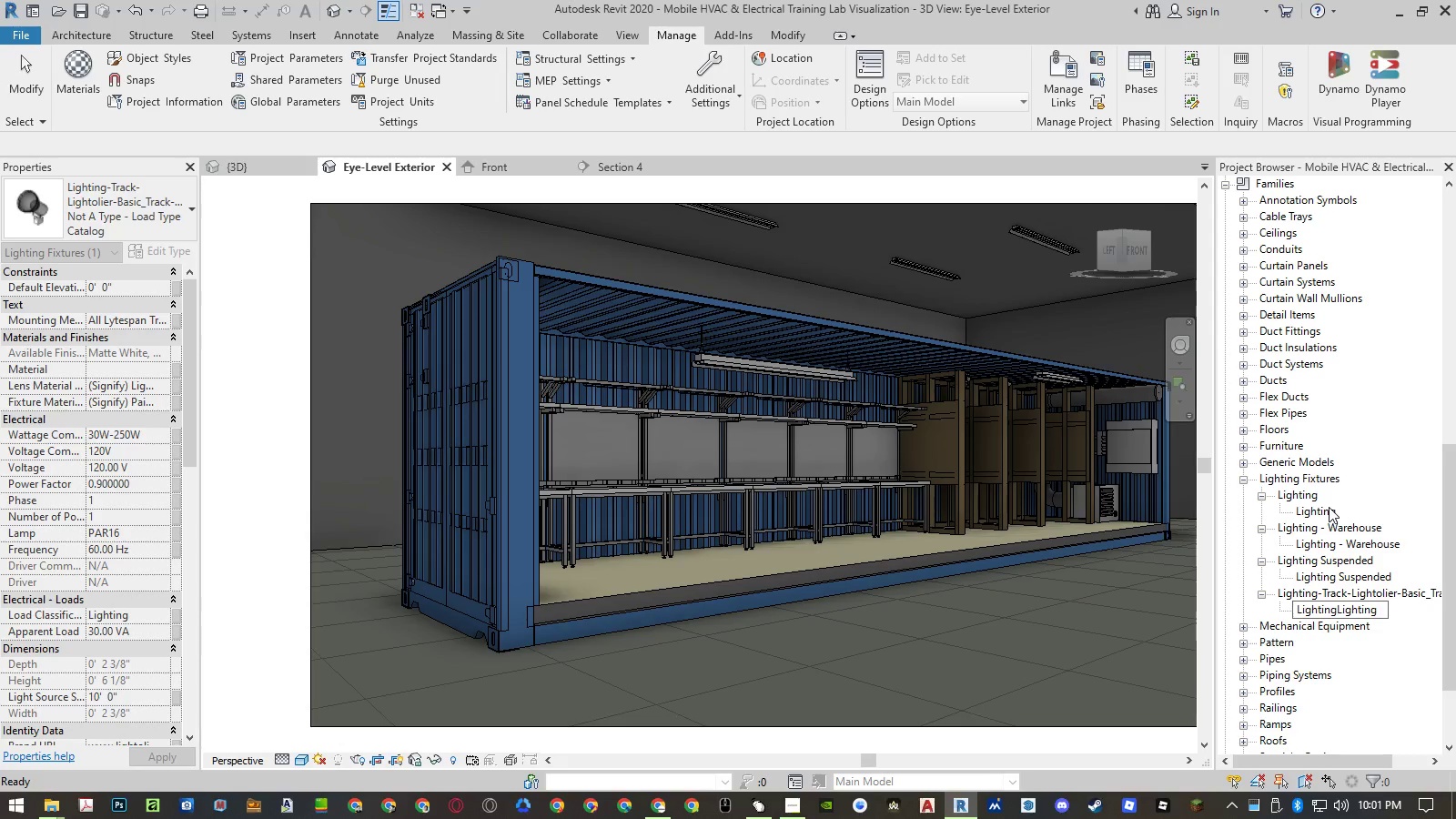 
key(Backspace)
key(Backspace)
key(Backspace)
key(Backspace)
key(Backspace)
key(Backspace)
key(Backspace)
key(Backspace)
type( Spot)
 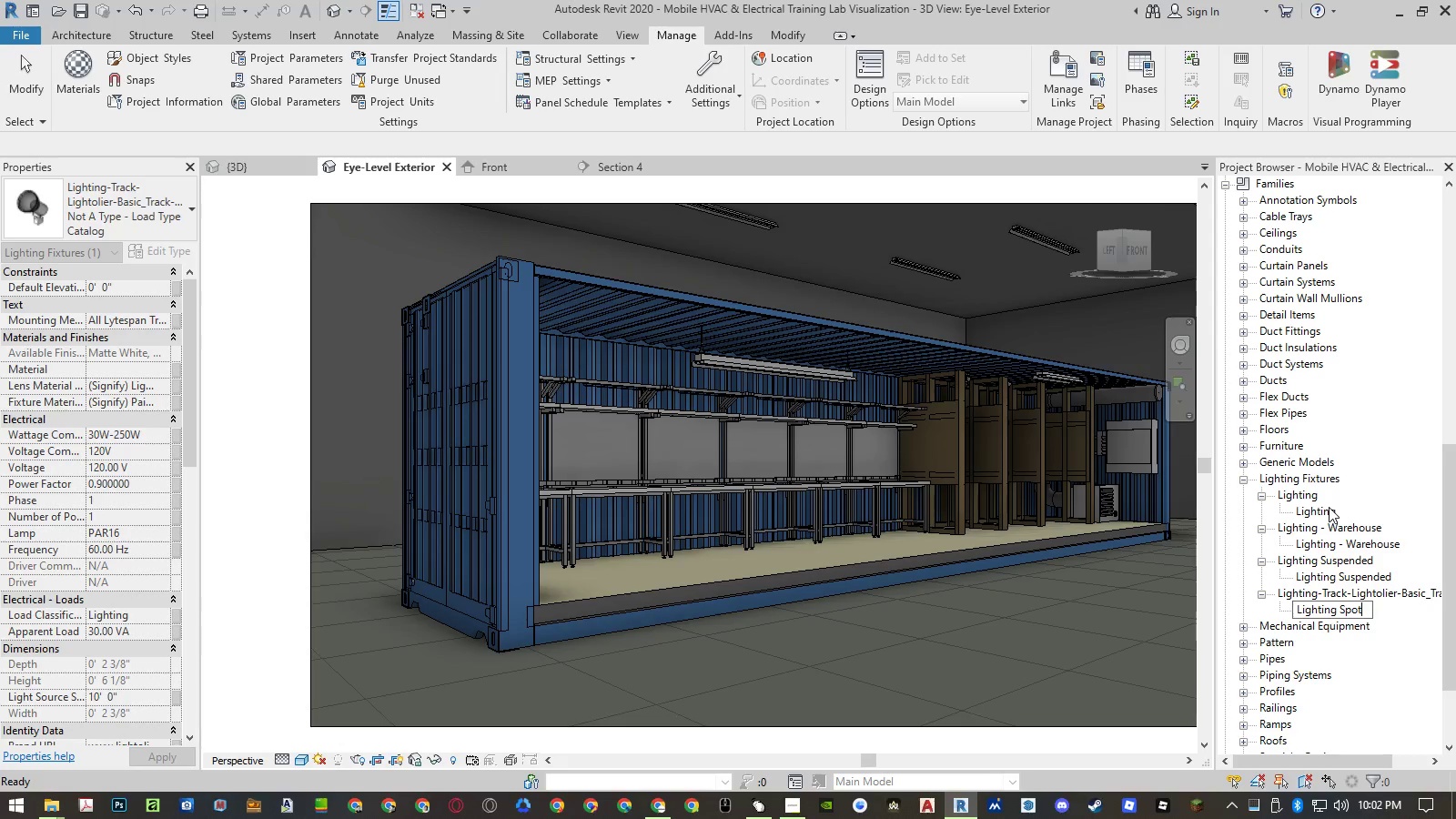 
key(Control+A)
 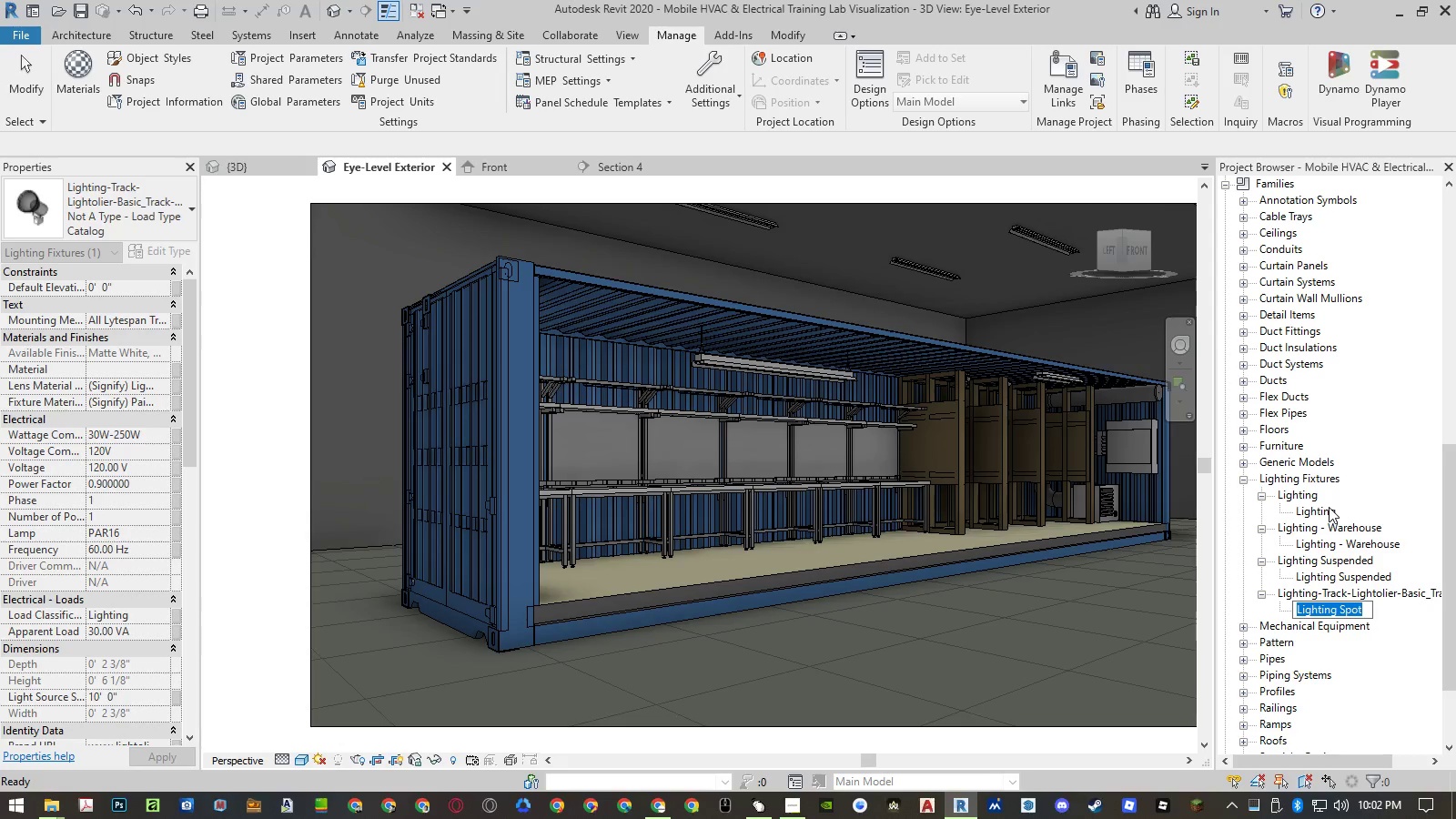 
key(Control+C)
 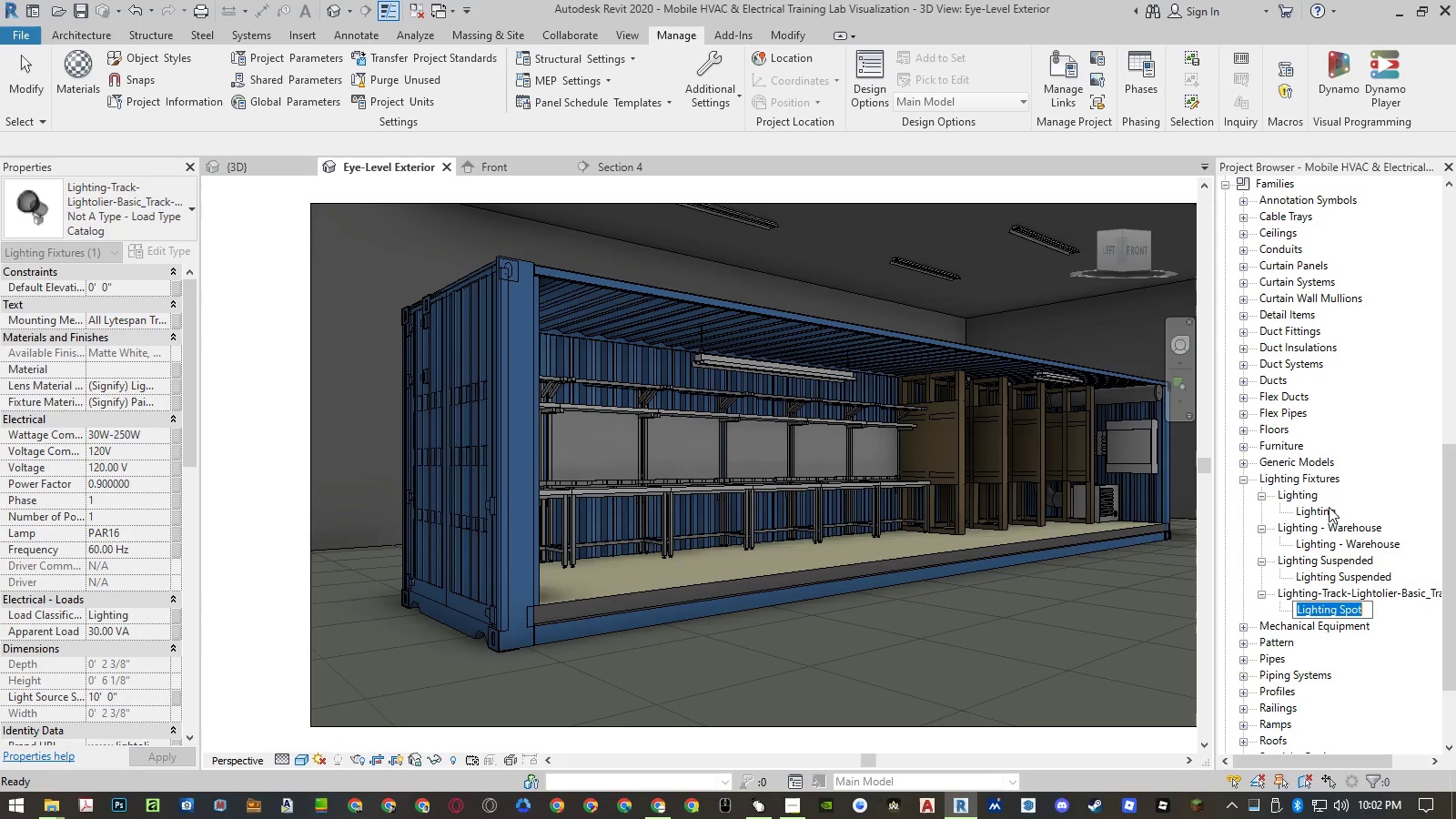 
key(Enter)
 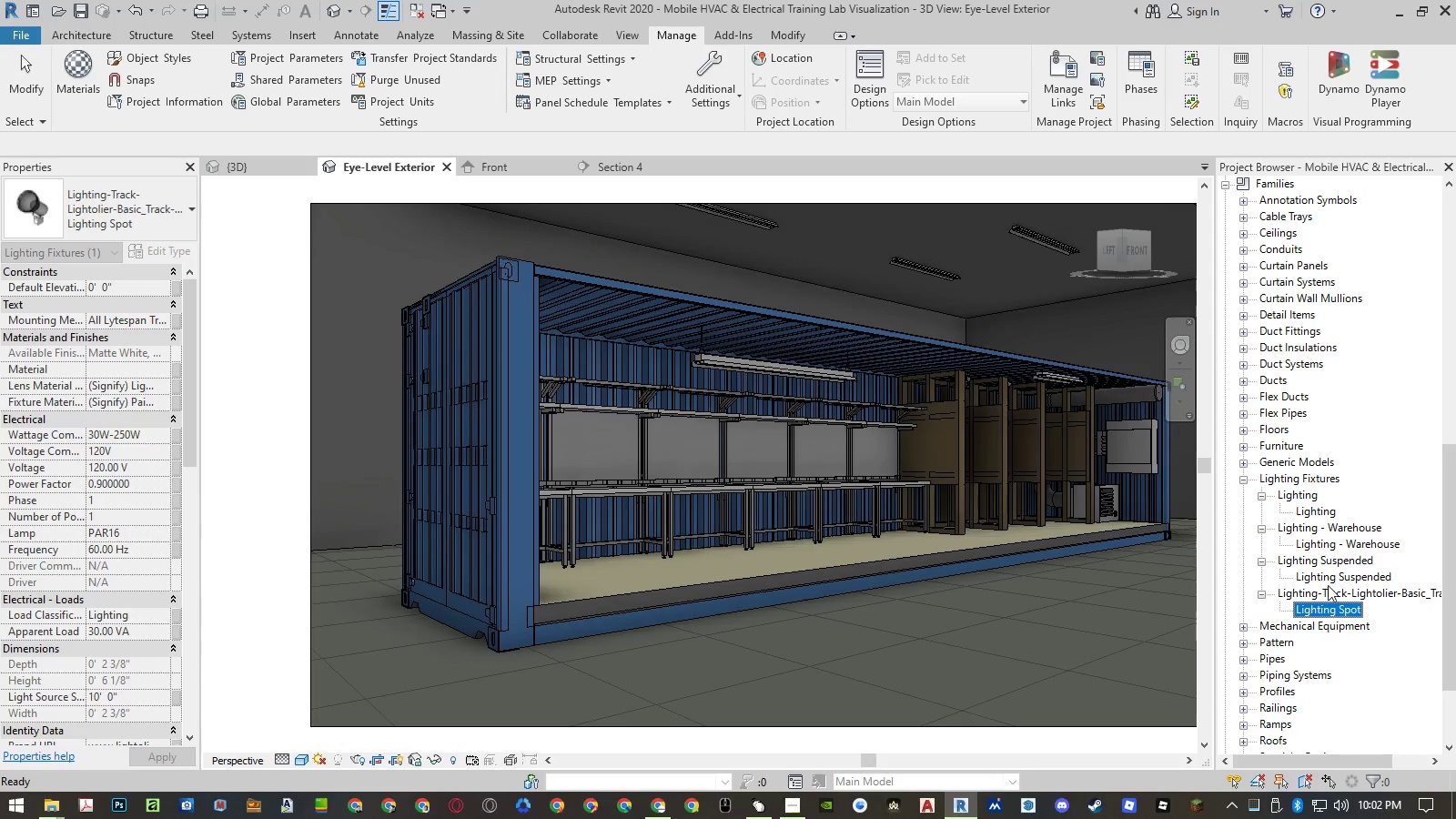 
right_click([1327, 589])
 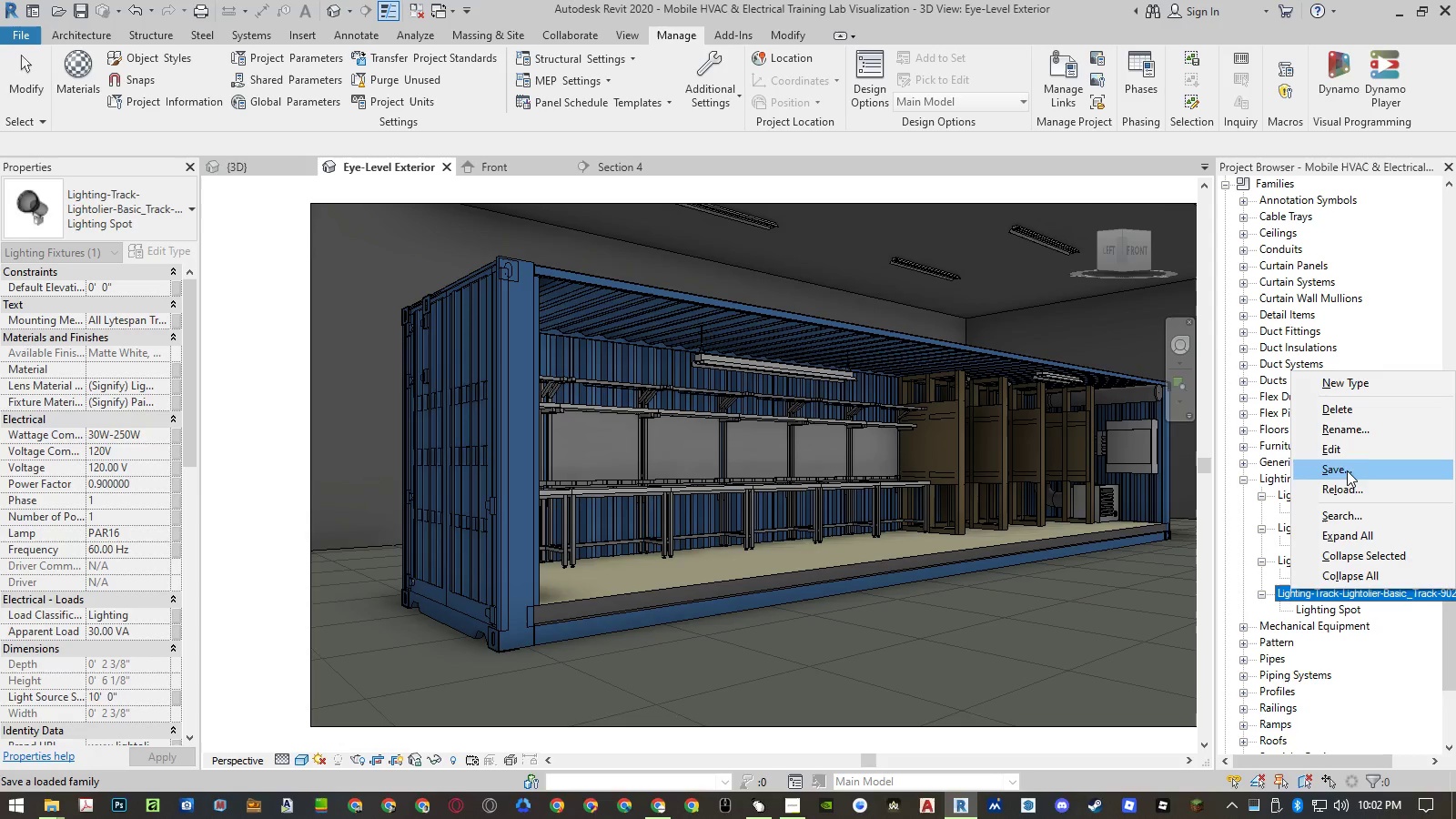 
left_click([1353, 433])
 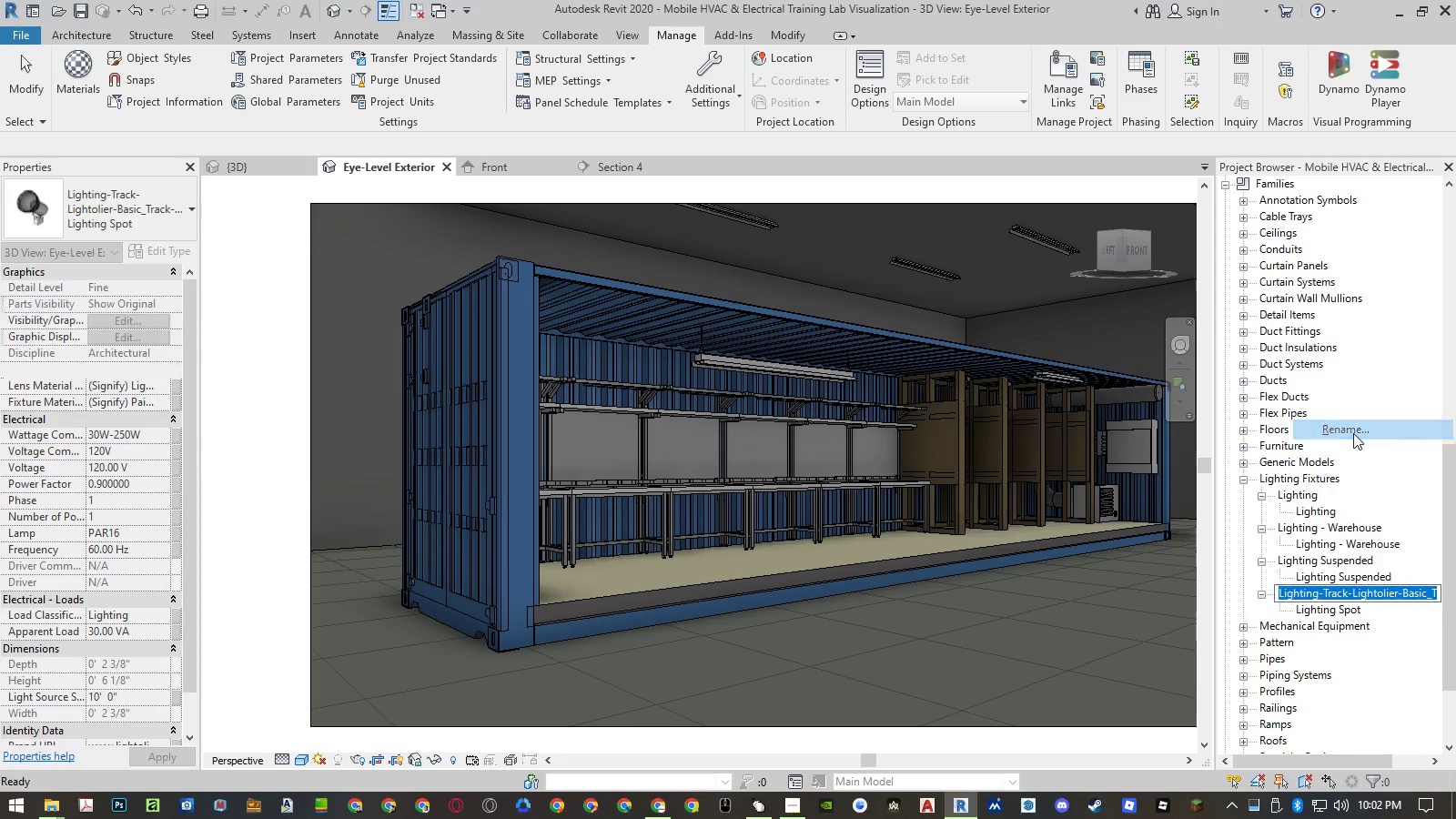 
key(Control+ControlLeft)
 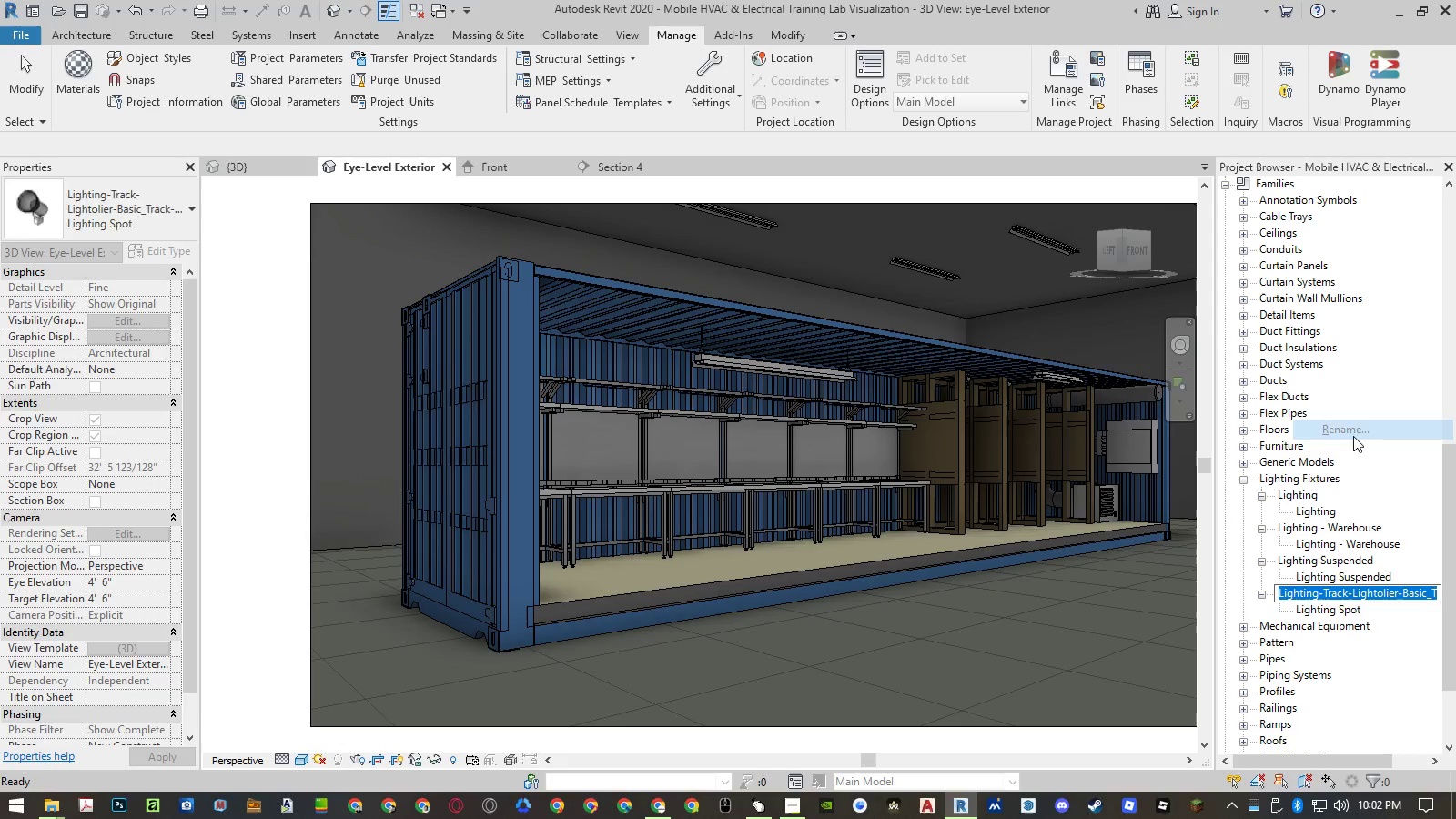 
key(Control+V)
 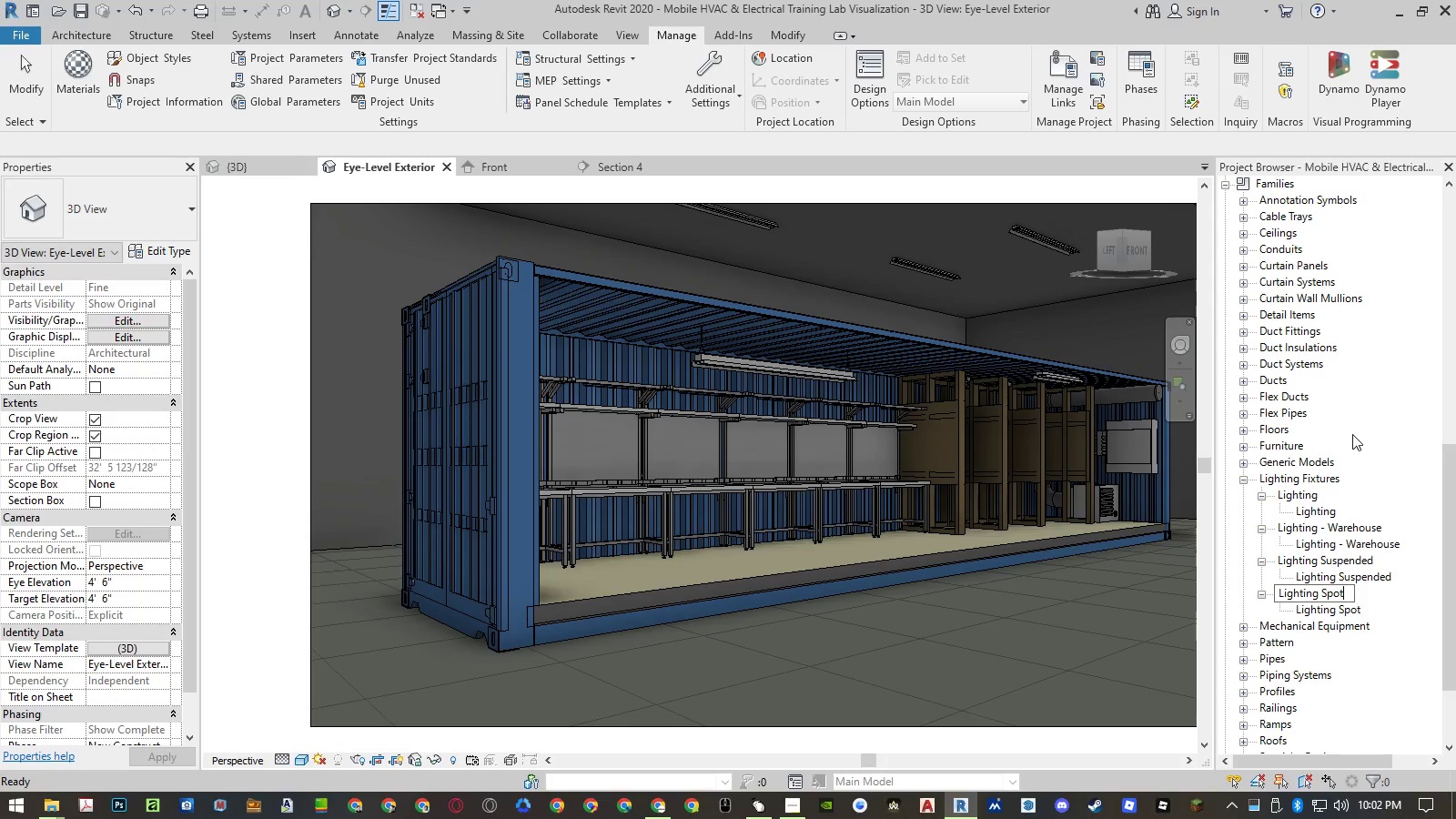 
key(Enter)
 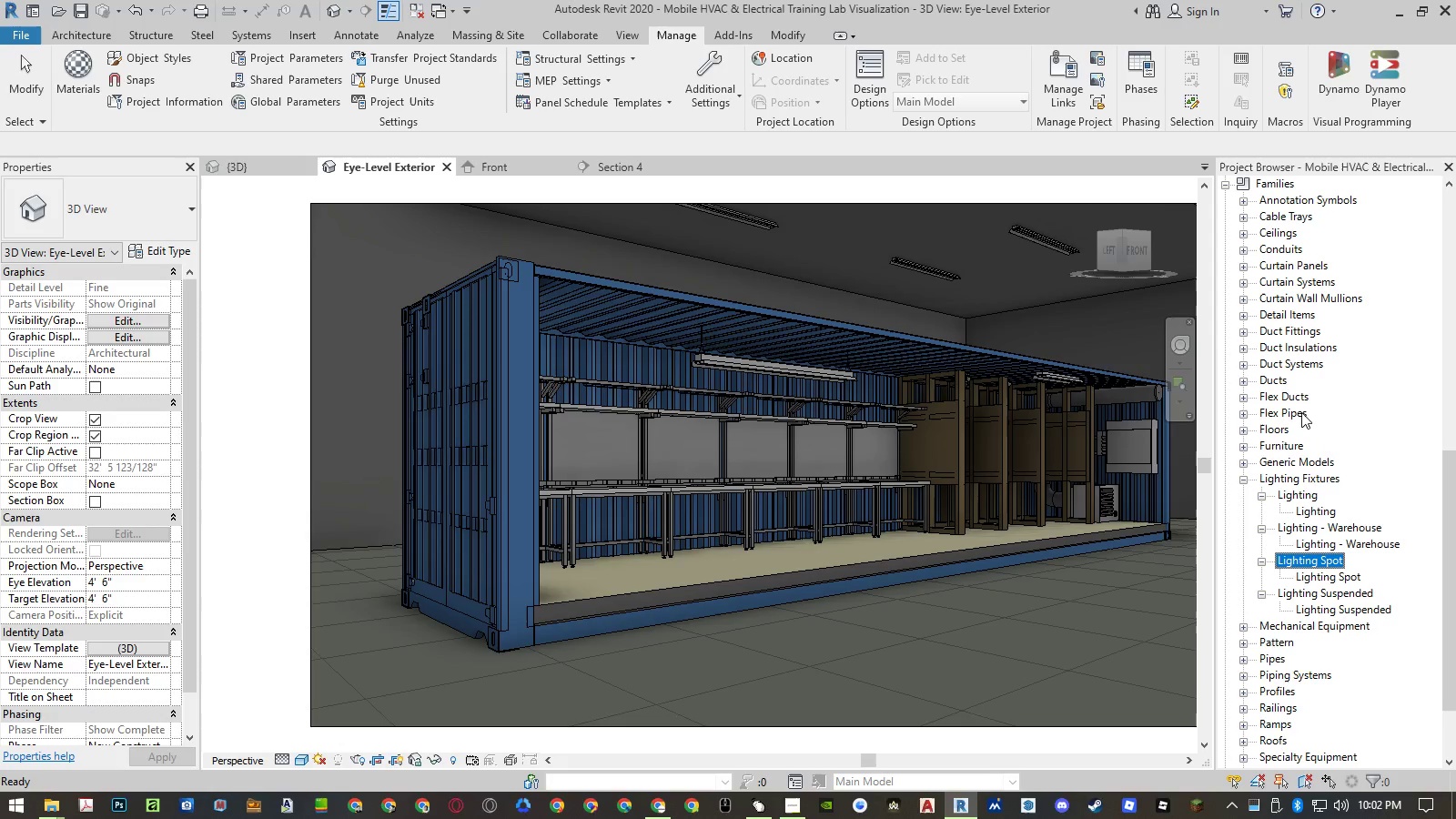 
left_click([1243, 480])
 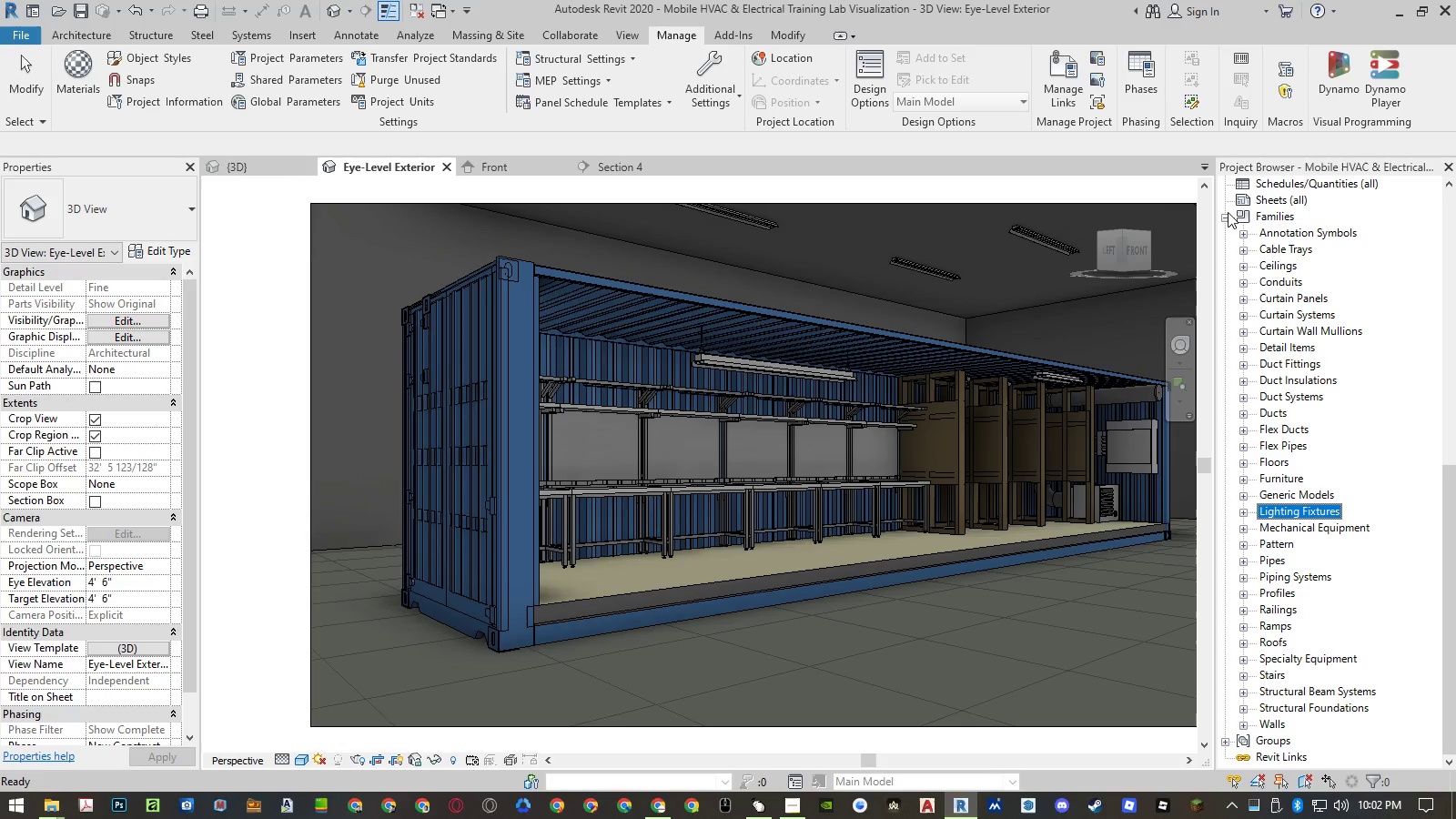 
double_click([1228, 215])
 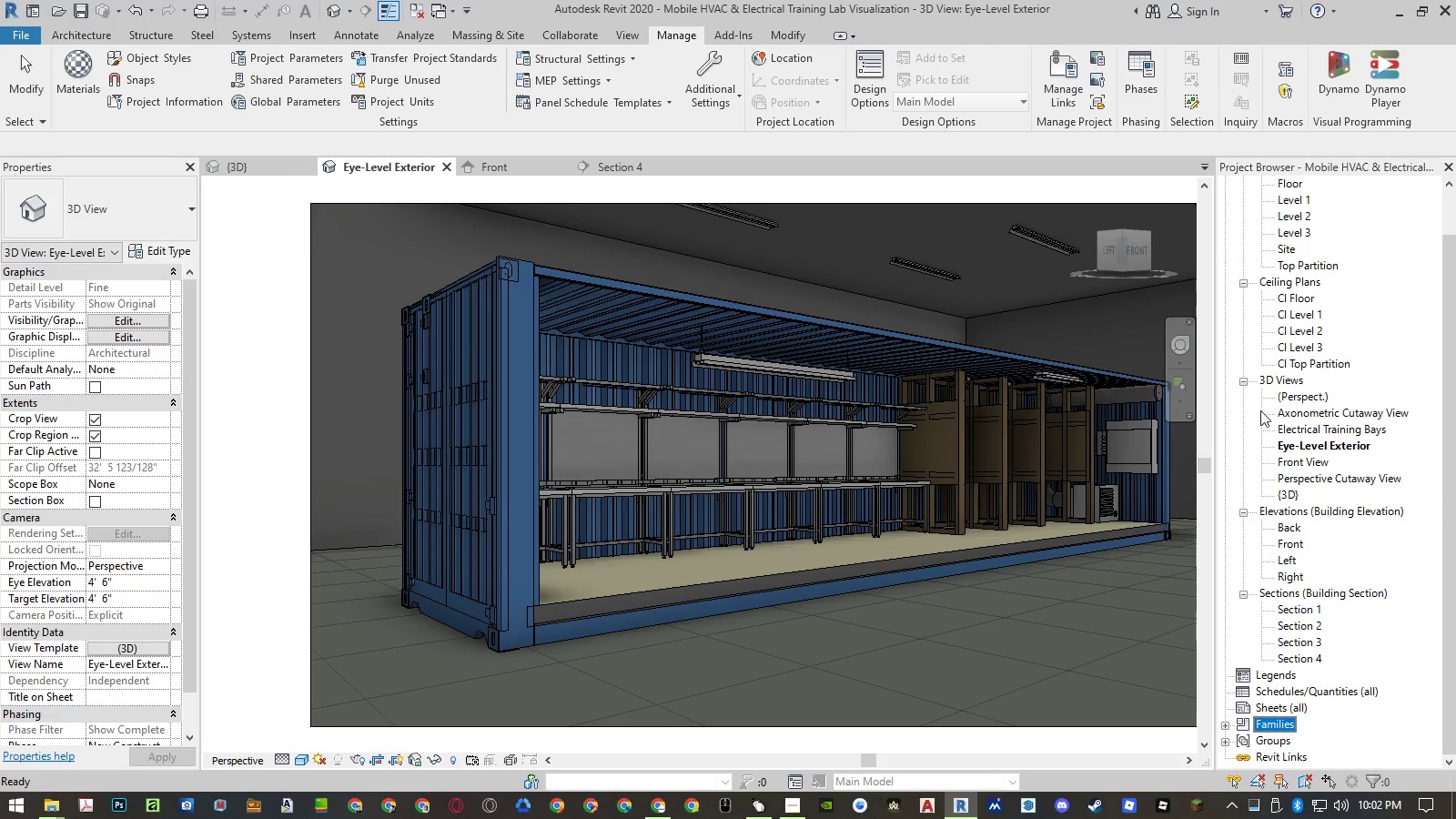 
scroll: coordinate [1273, 470], scroll_direction: up, amount: 7.0
 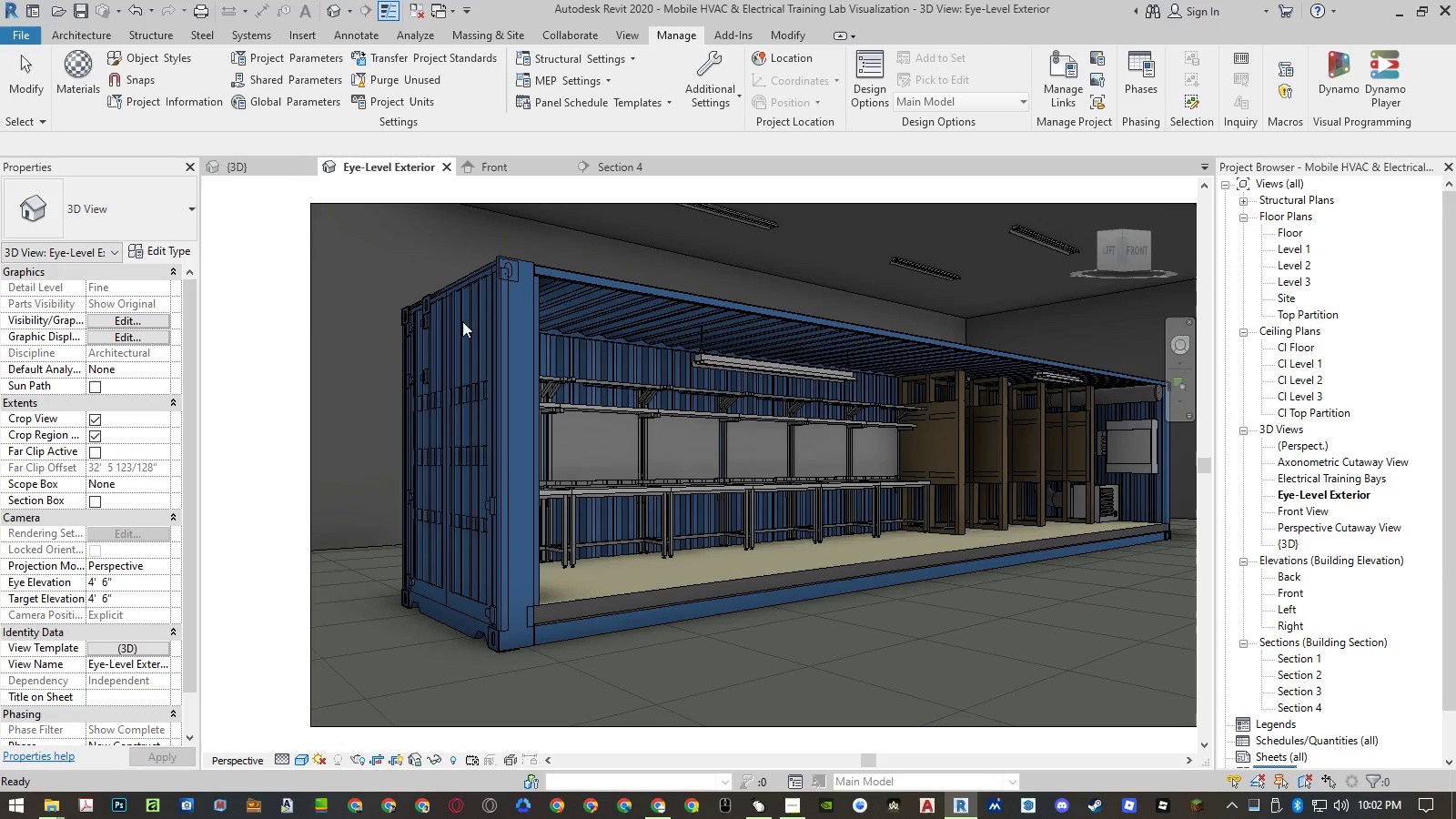 
left_click([290, 322])
 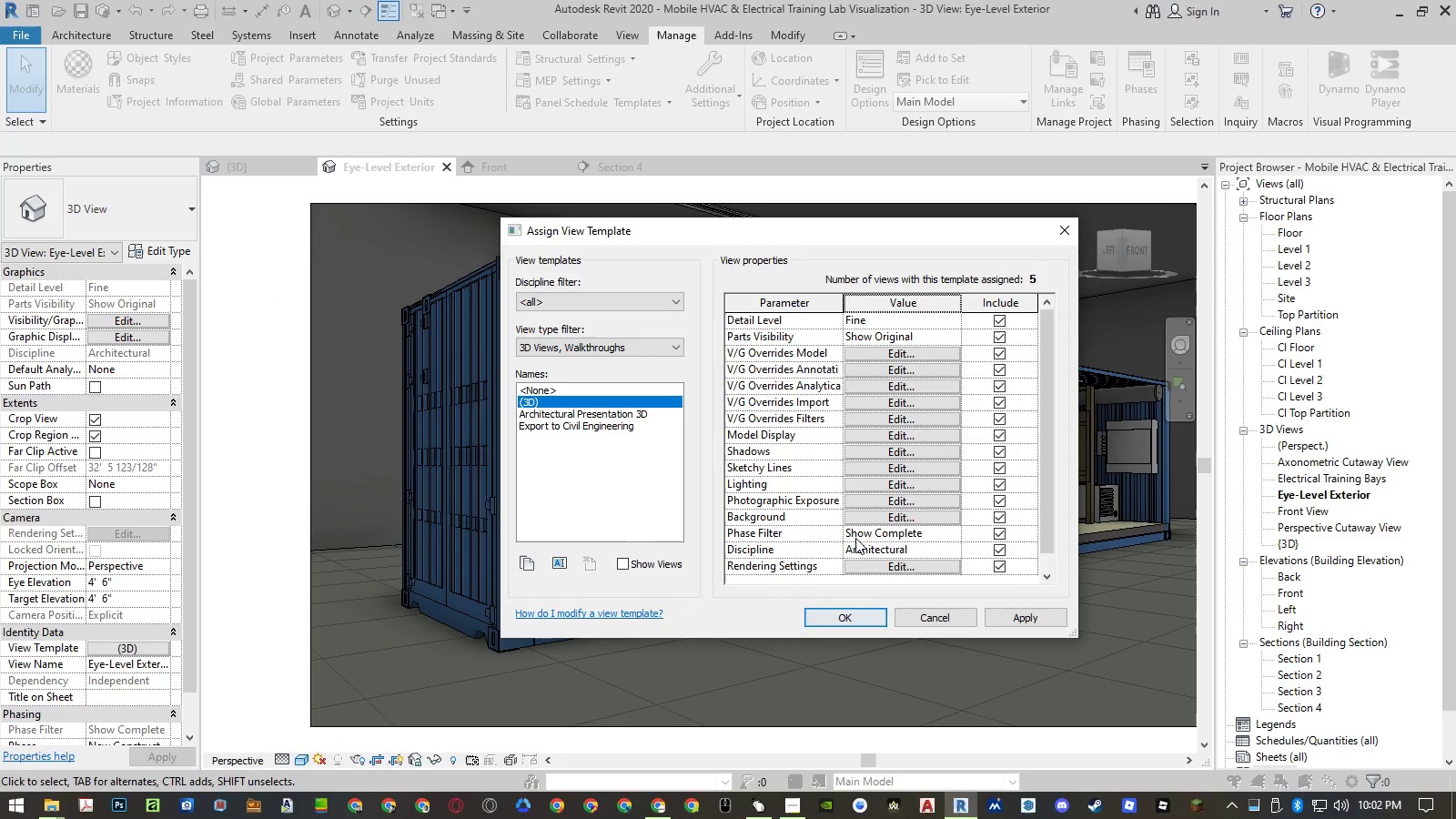 
left_click([886, 567])
 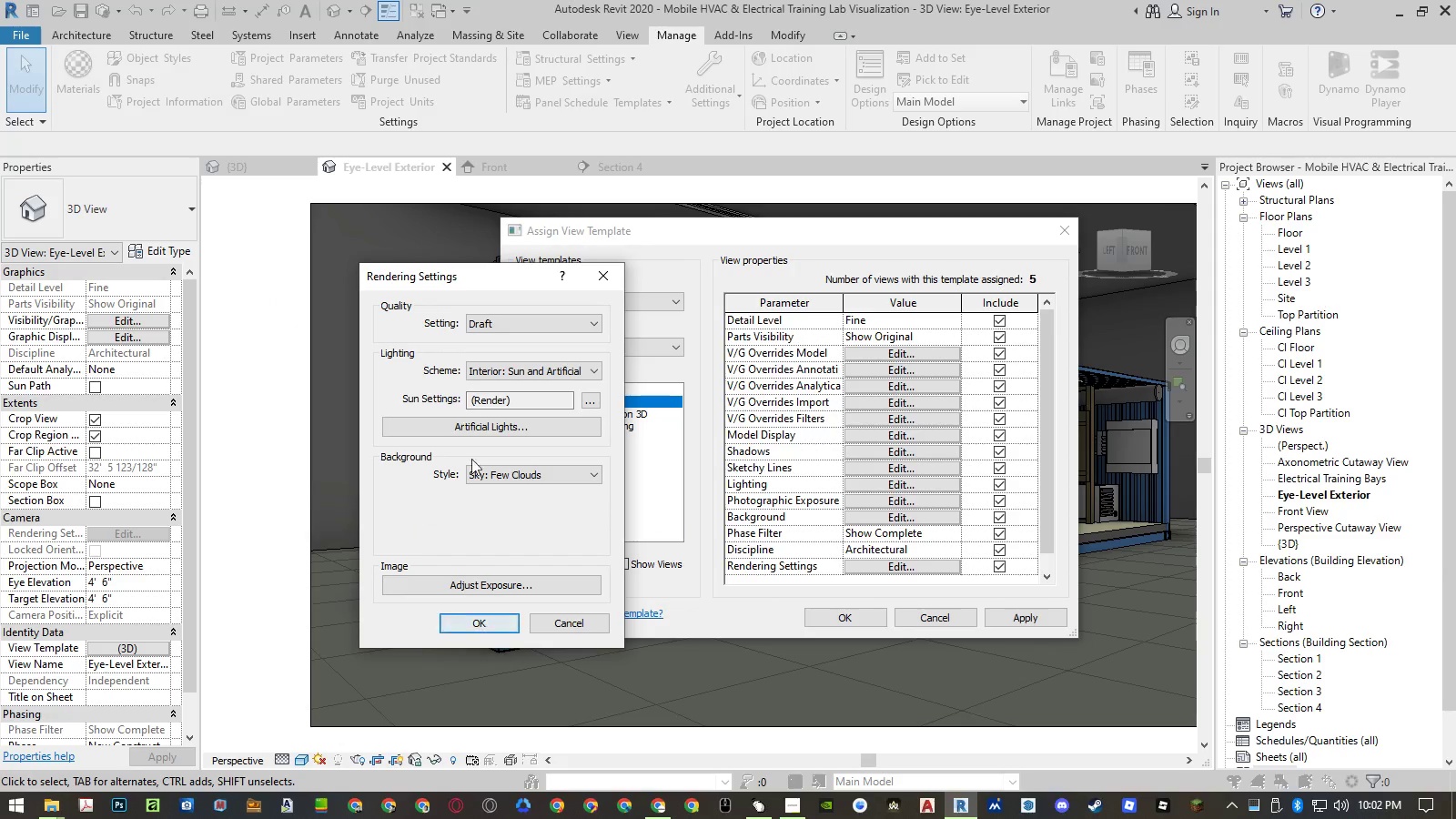 
left_click([490, 436])
 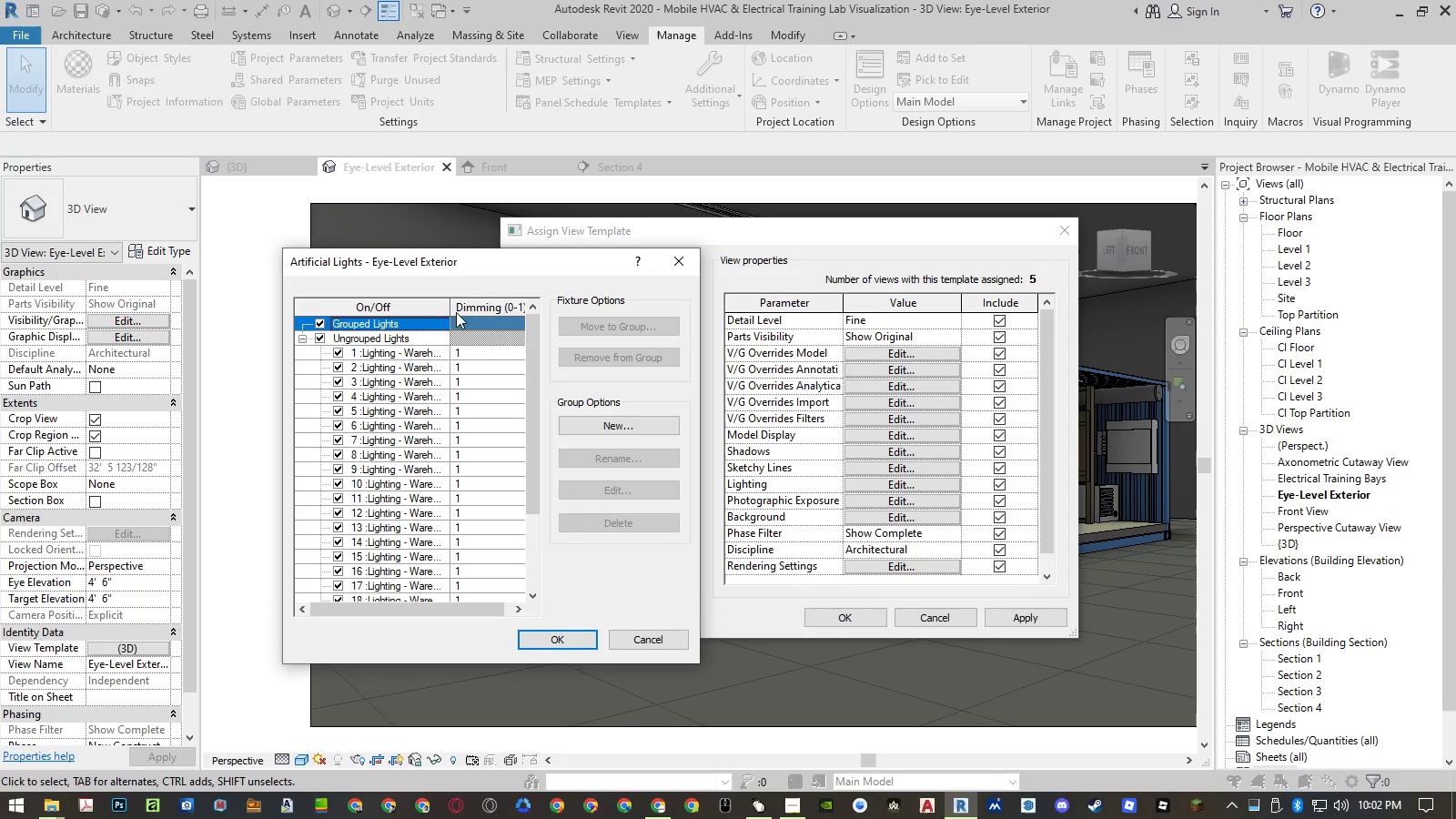 
left_click_drag(start_coordinate=[451, 305], to_coordinate=[480, 308])
 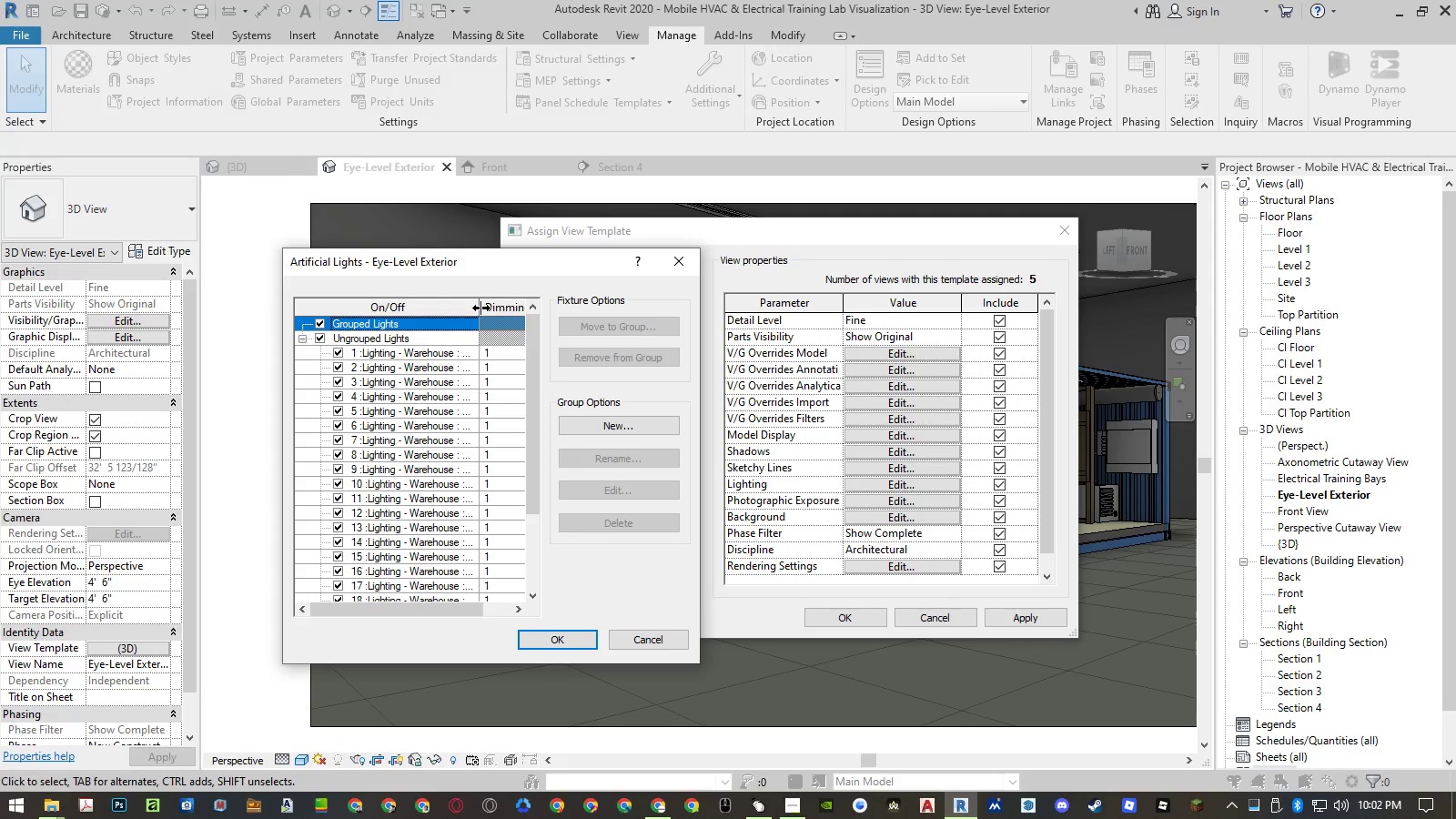 
left_click_drag(start_coordinate=[480, 308], to_coordinate=[495, 308])
 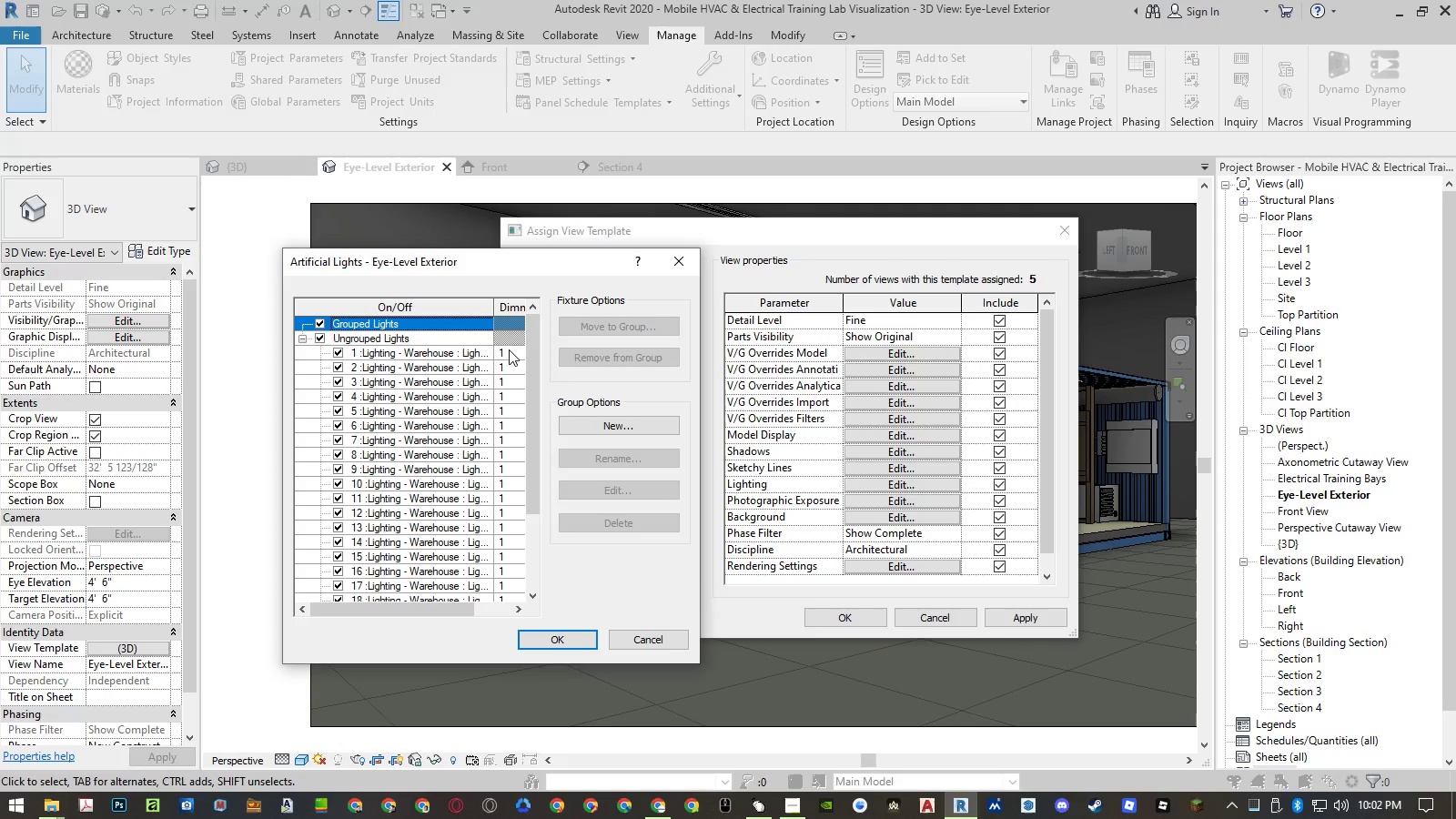 
left_click([510, 351])
 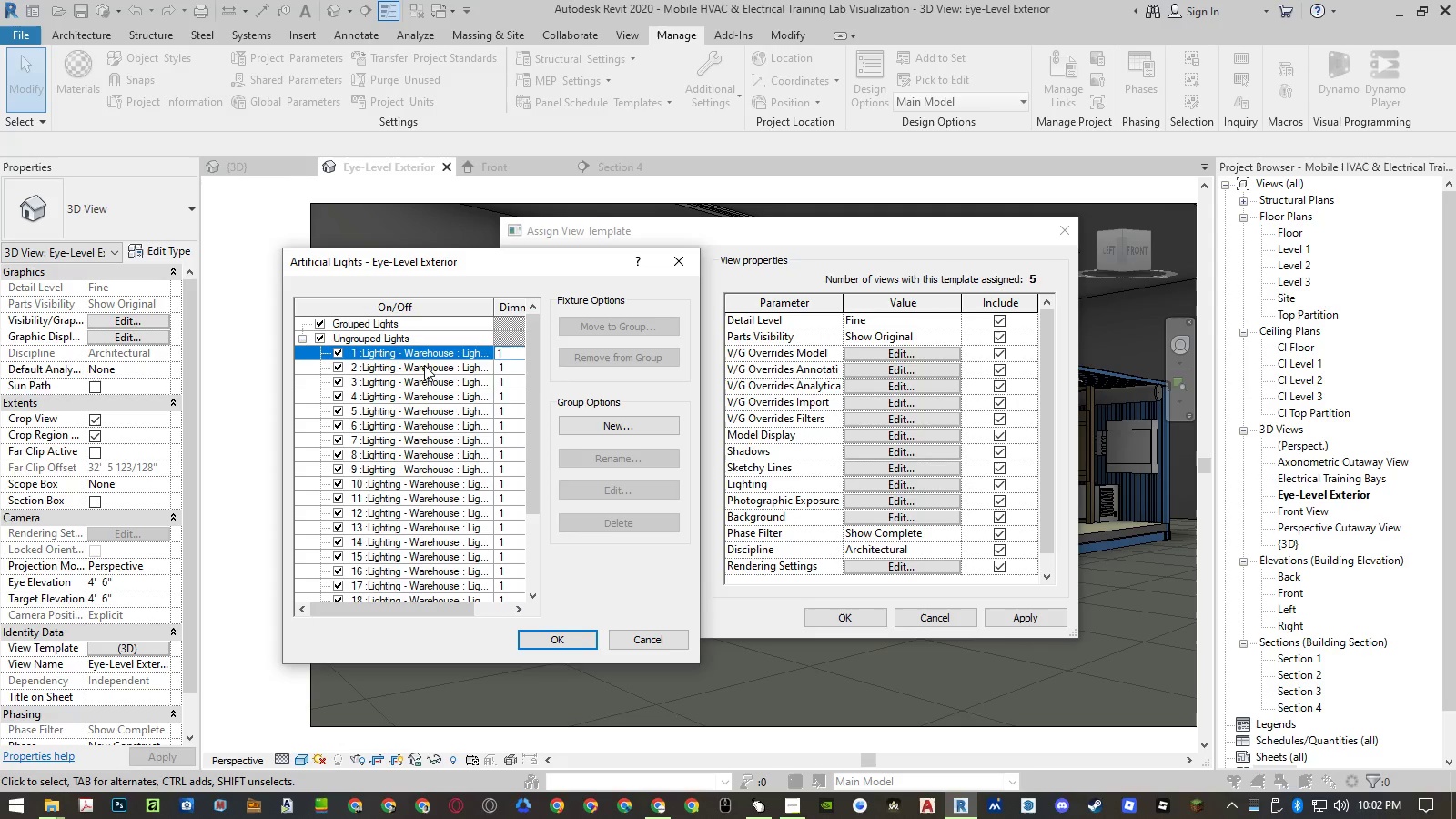 
hold_key(key=ShiftRight, duration=1.5)
left_click([425, 467])
 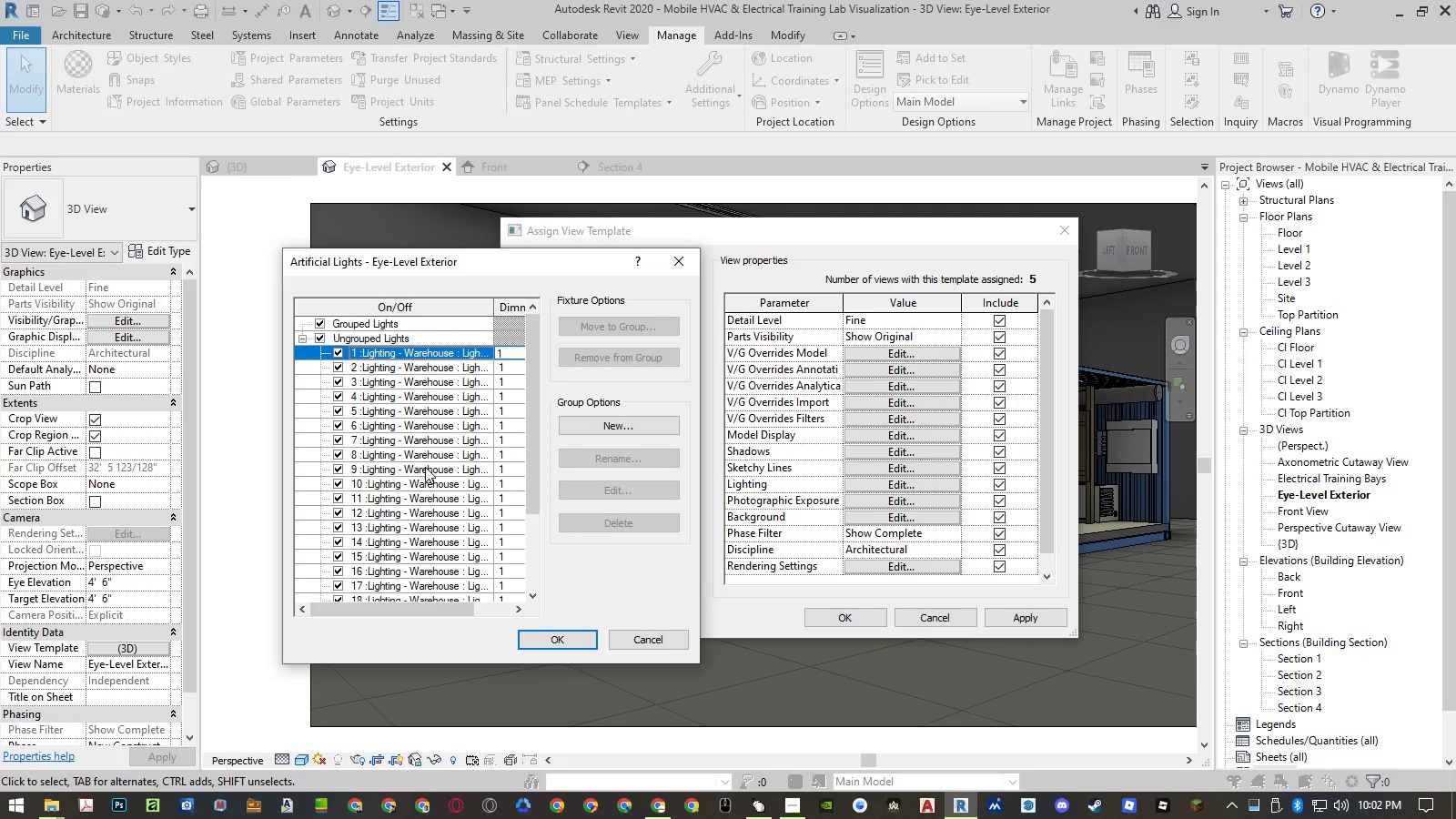 
key(Shift+ShiftRight)
 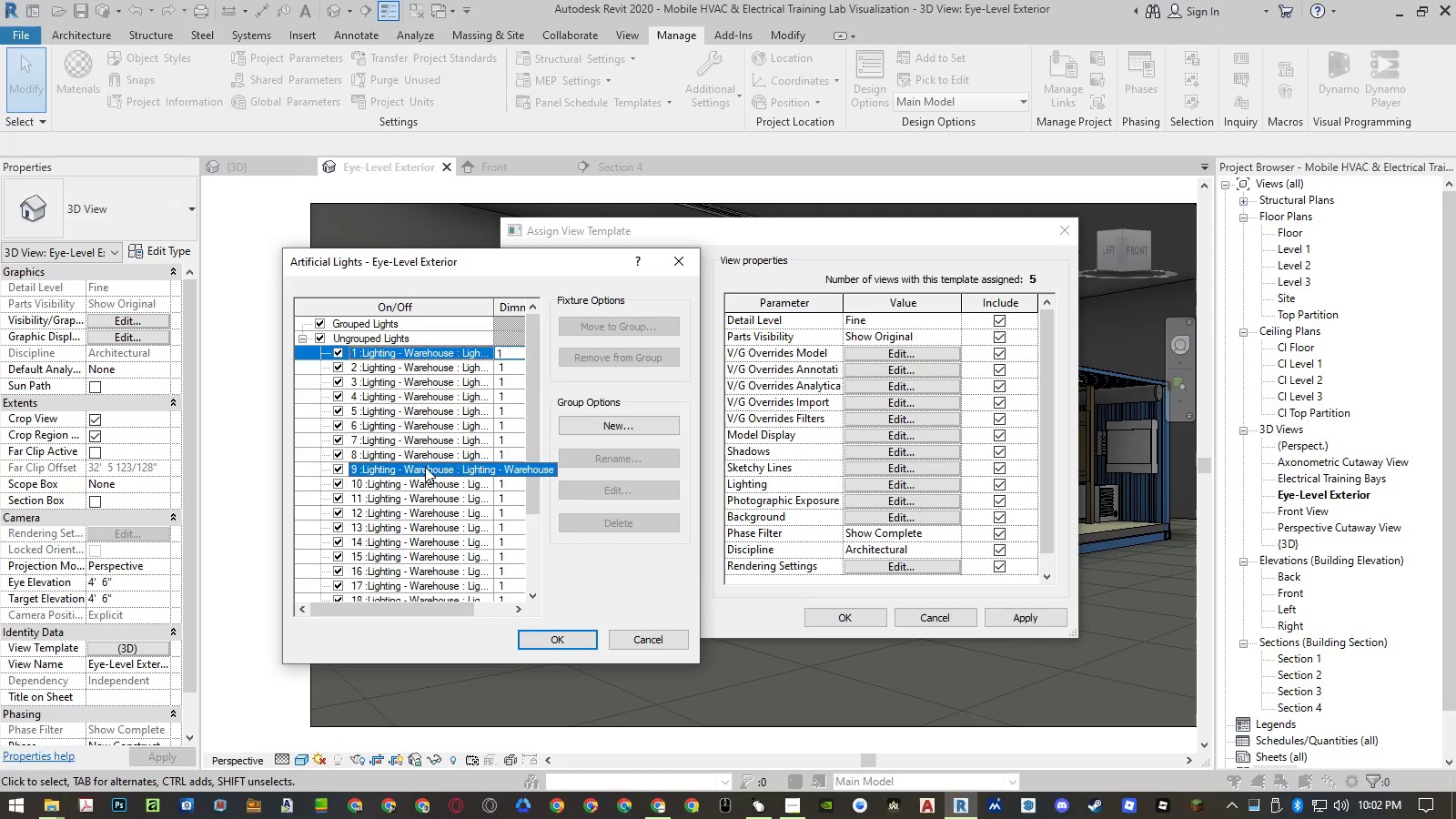 
key(Shift+ShiftRight)
 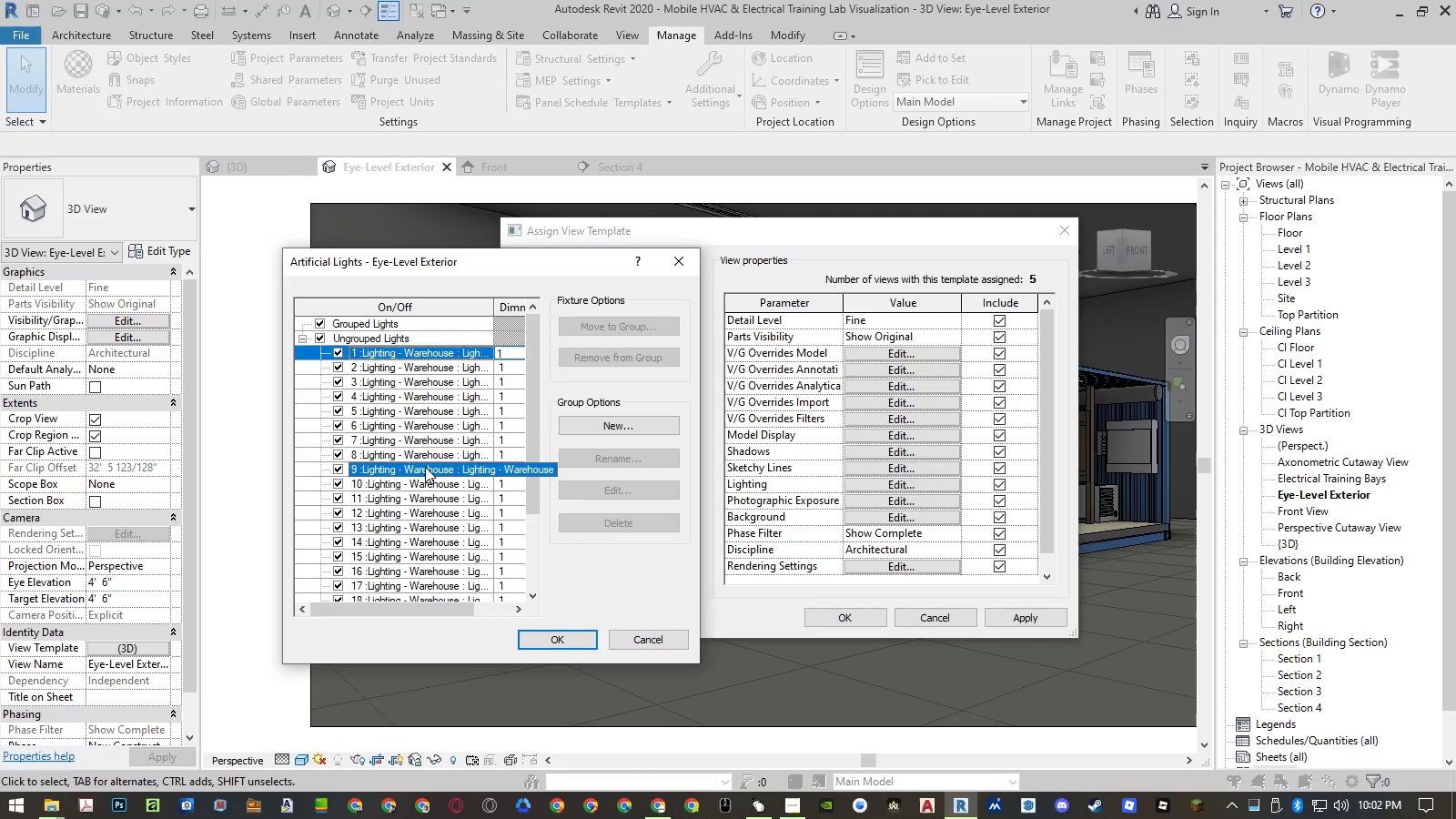 
key(Shift+ShiftRight)
 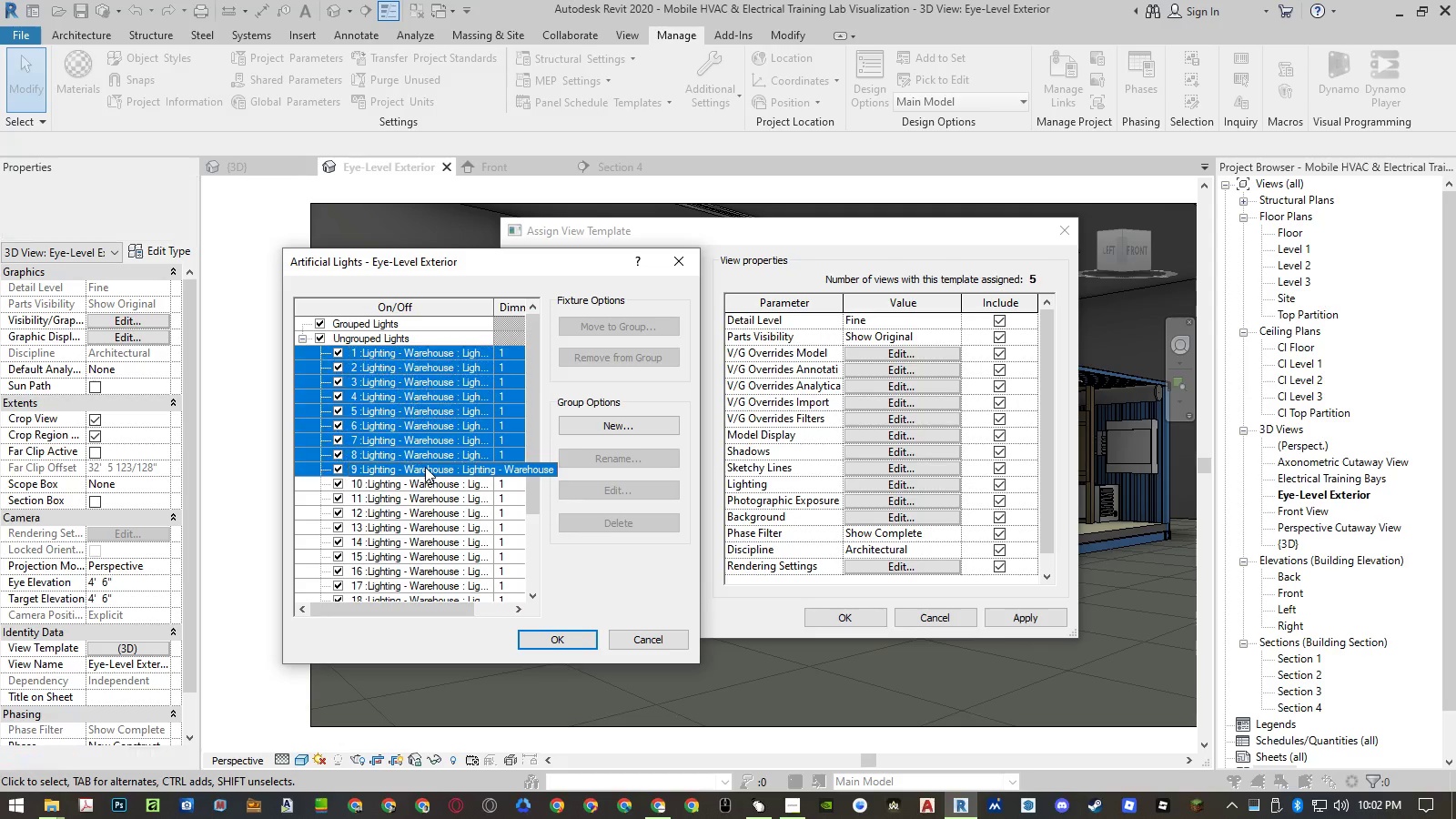 
key(Shift+ShiftRight)
 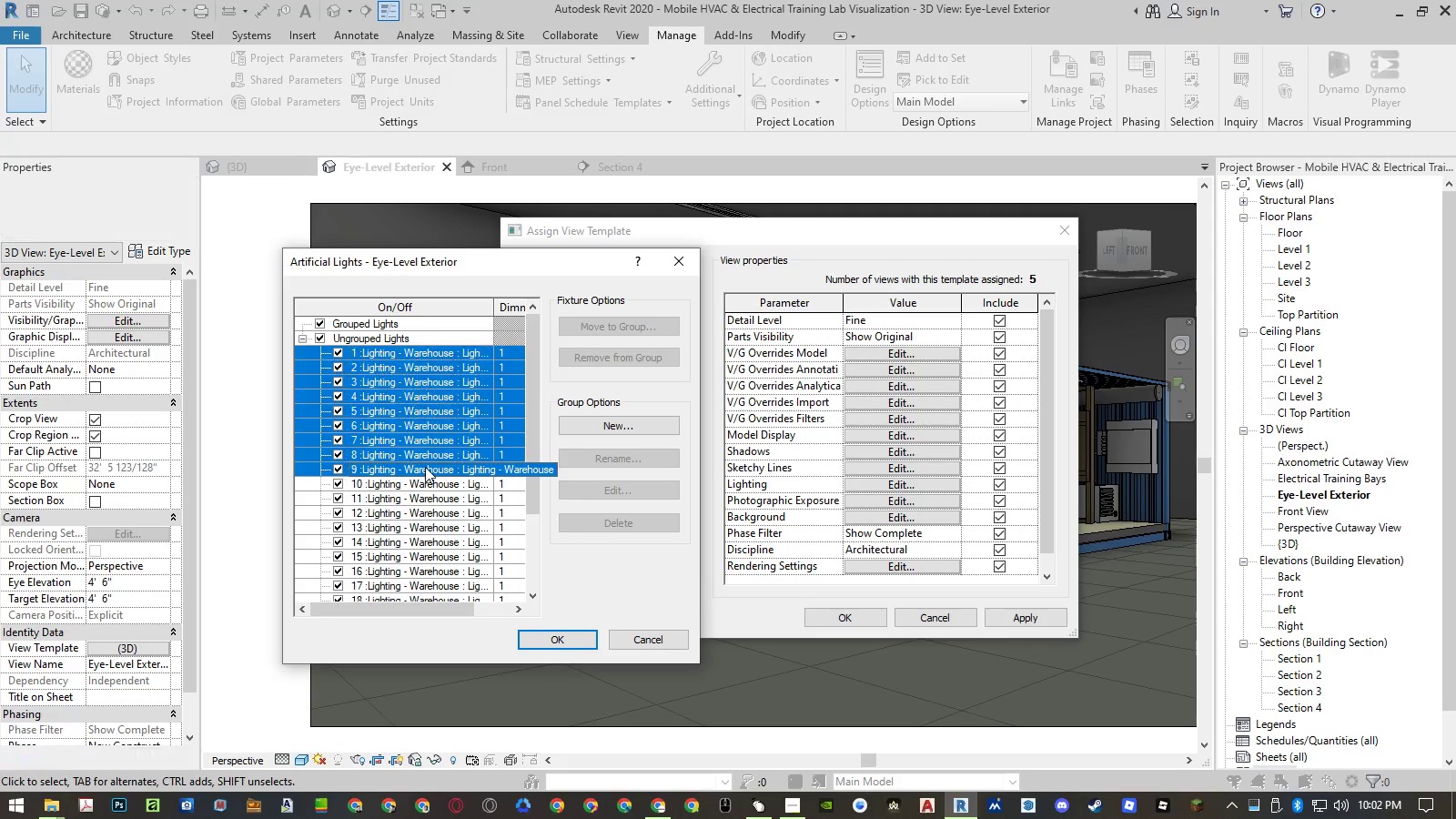 
key(Shift+ShiftRight)
 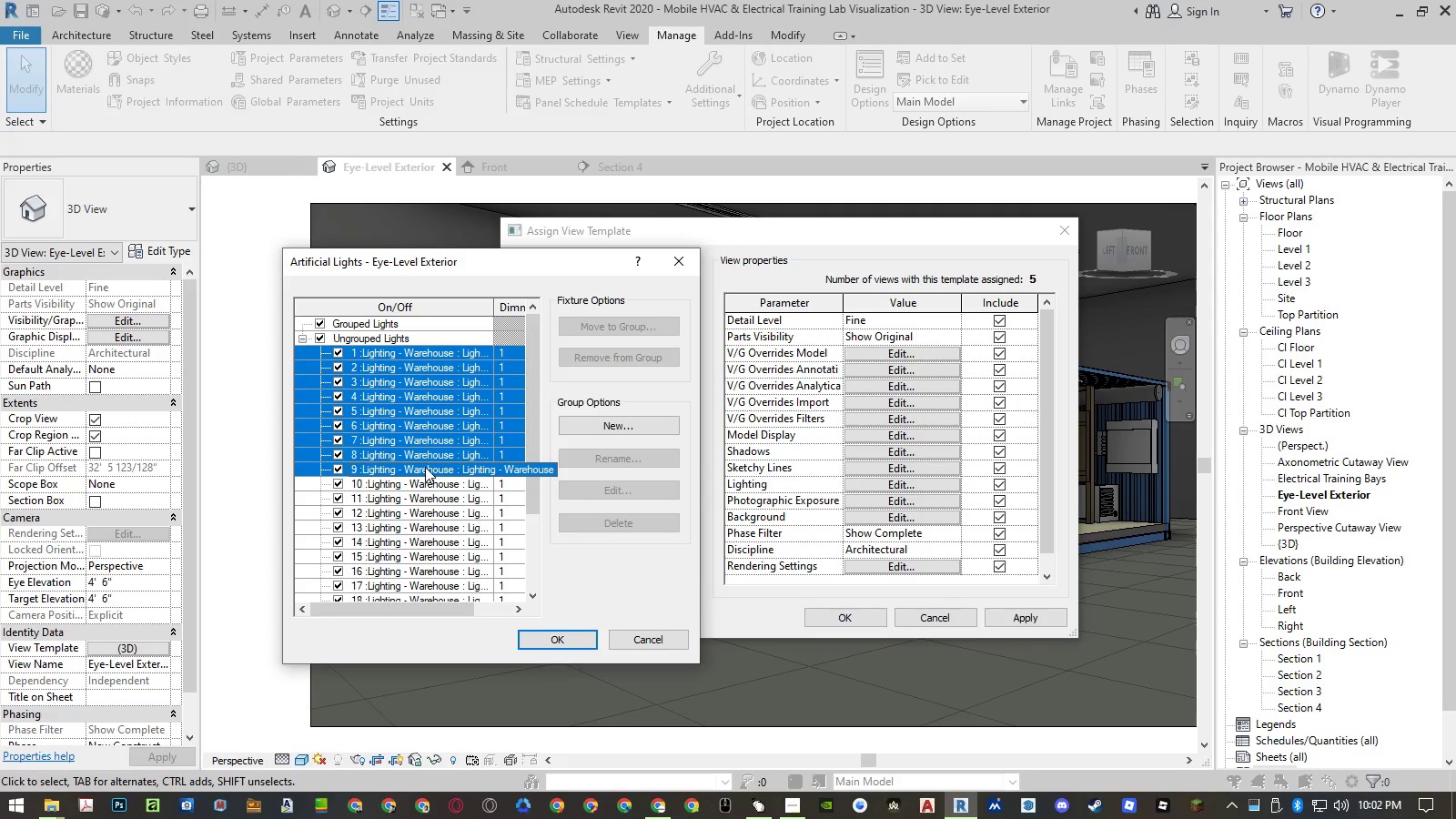 
right_click([426, 467])
 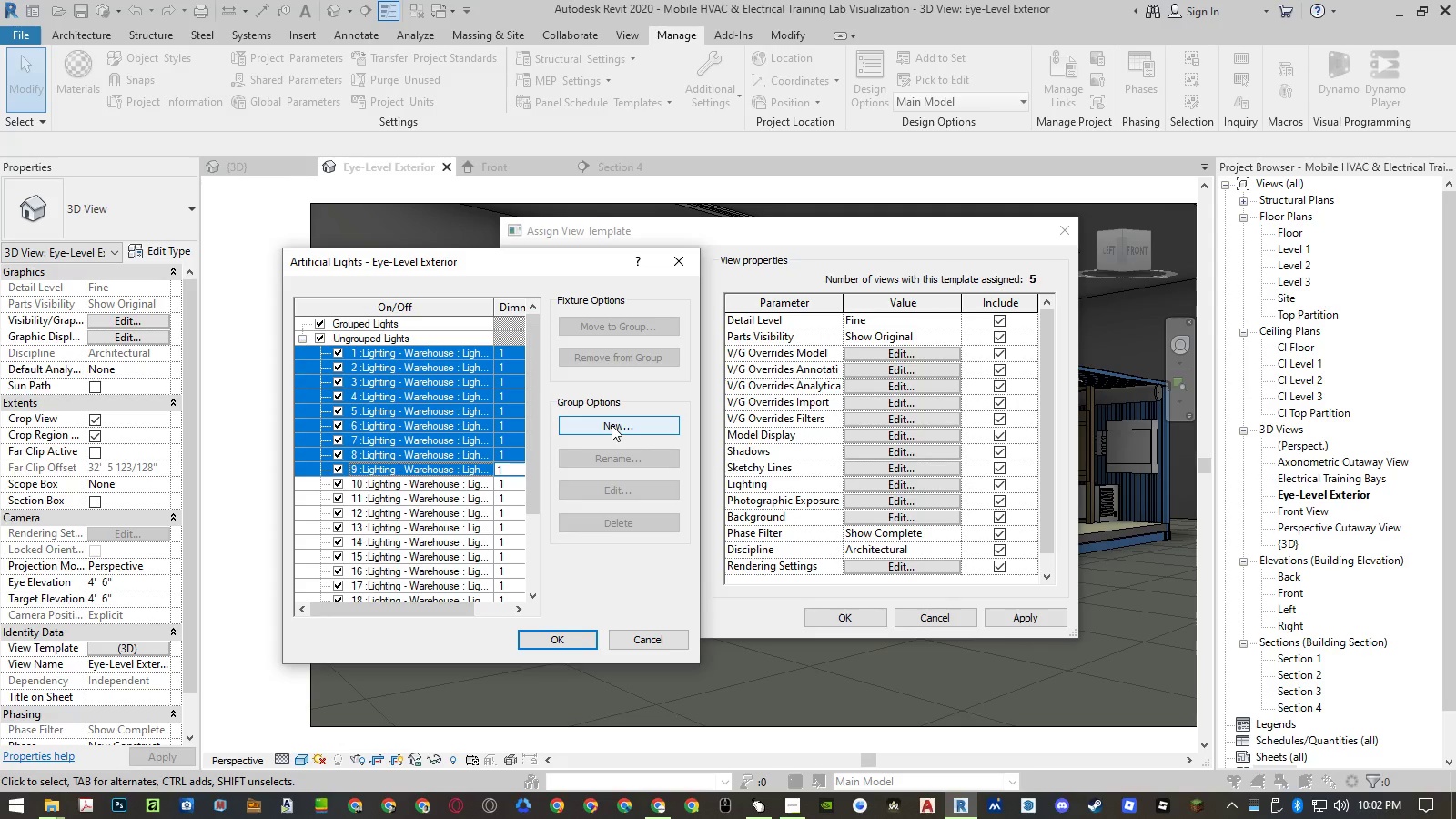 
left_click([612, 425])
 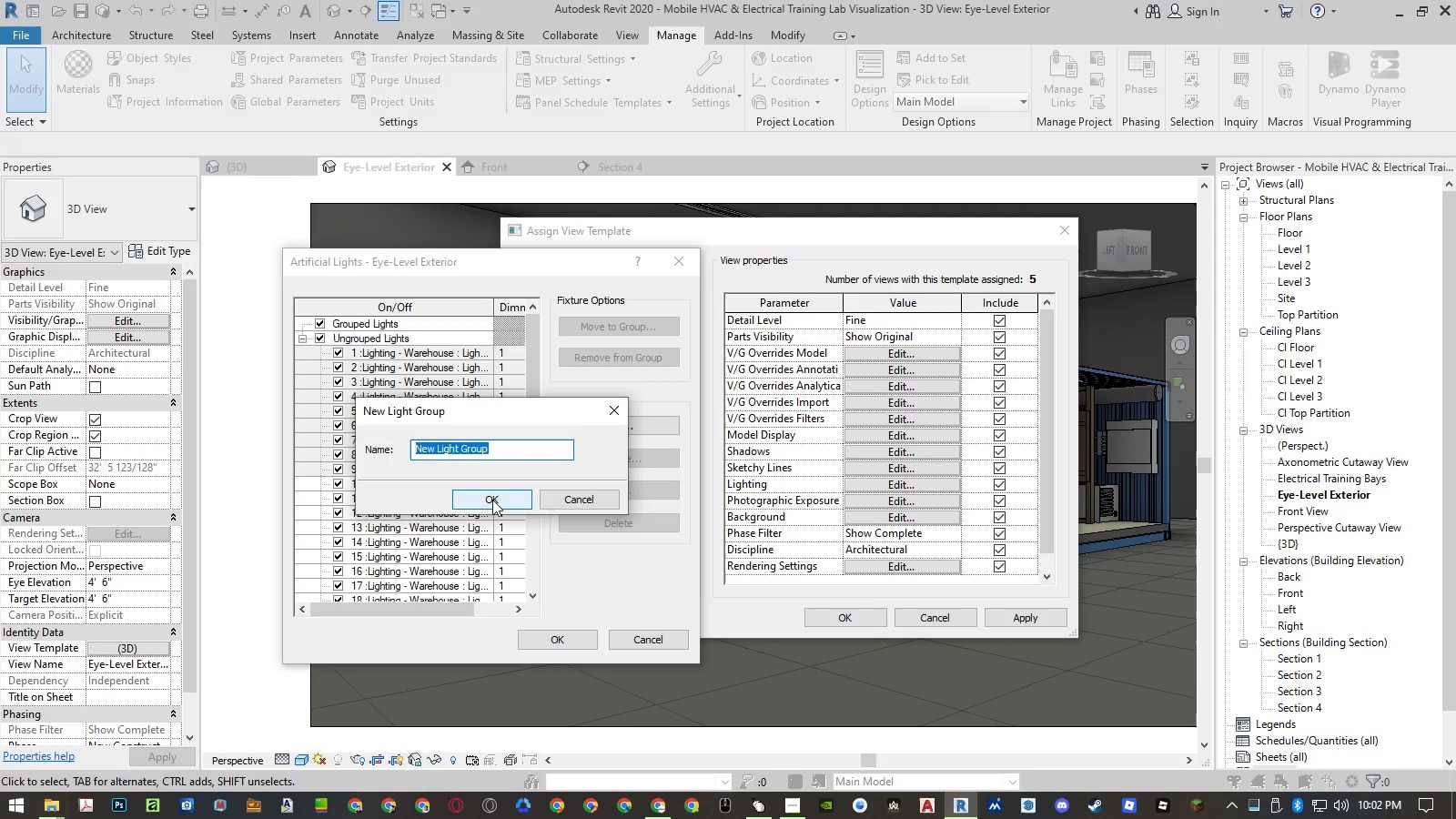 
type(Warehouse)
 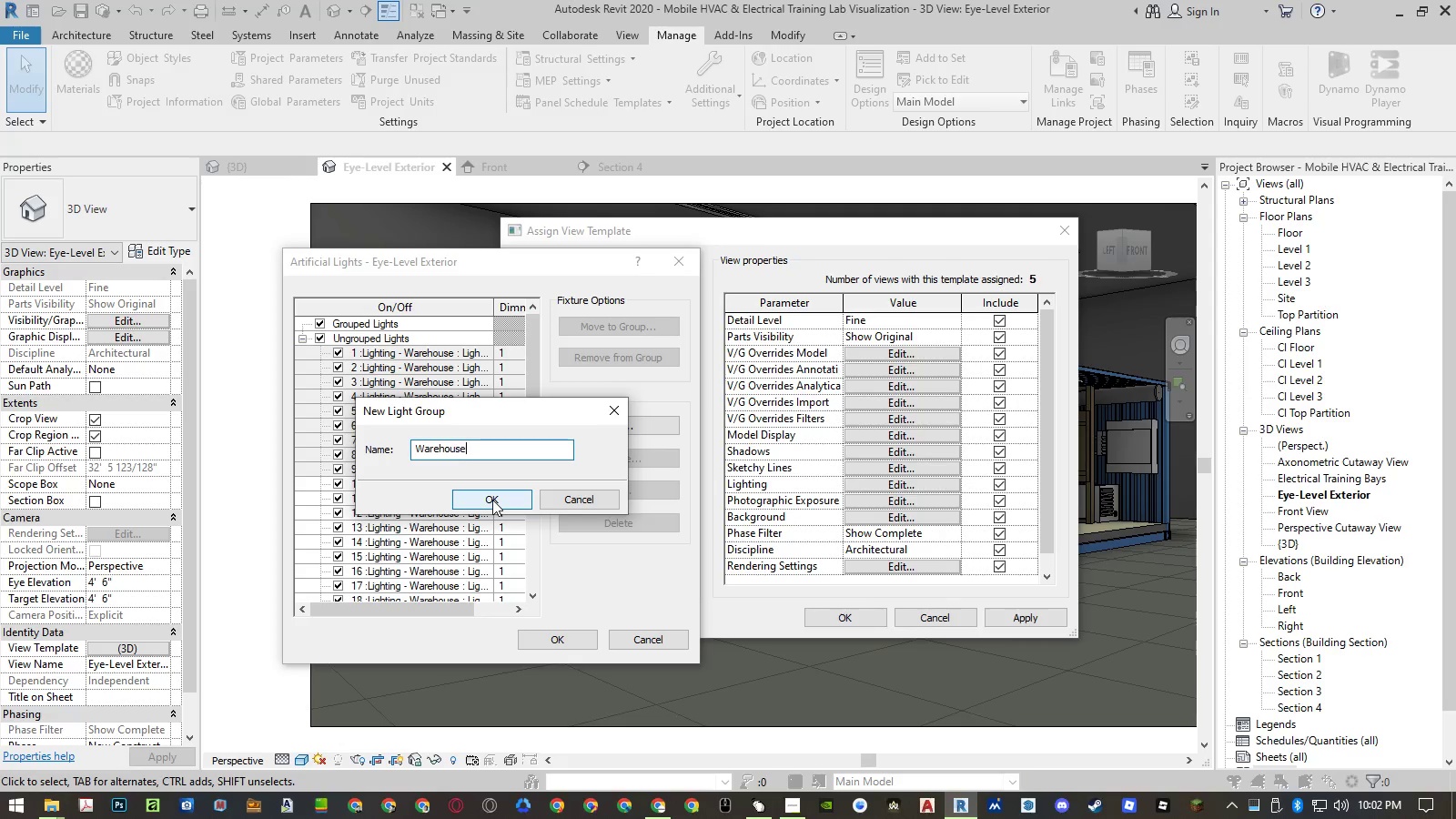 
key(Enter)
 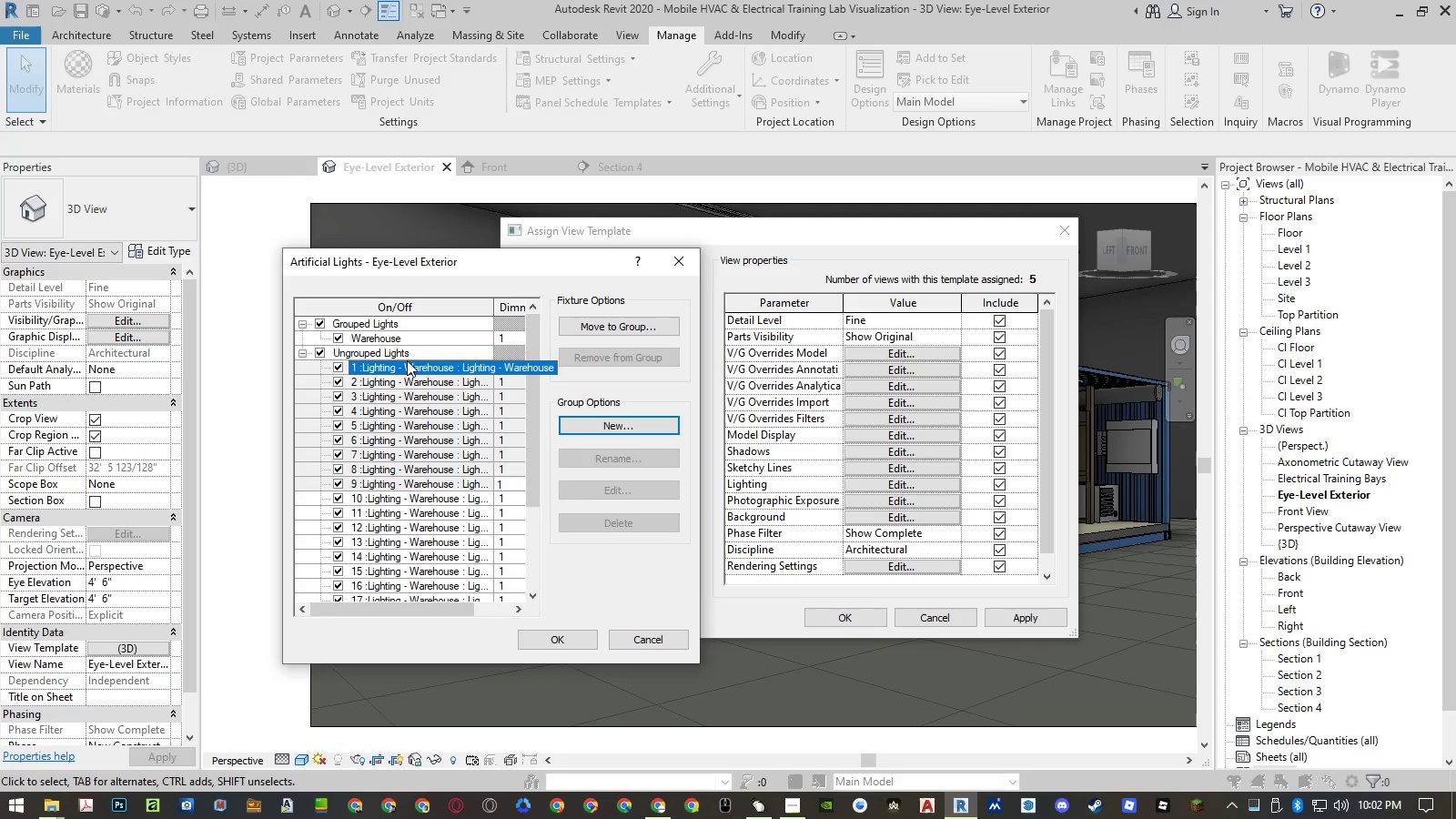 
wait(7.48)
 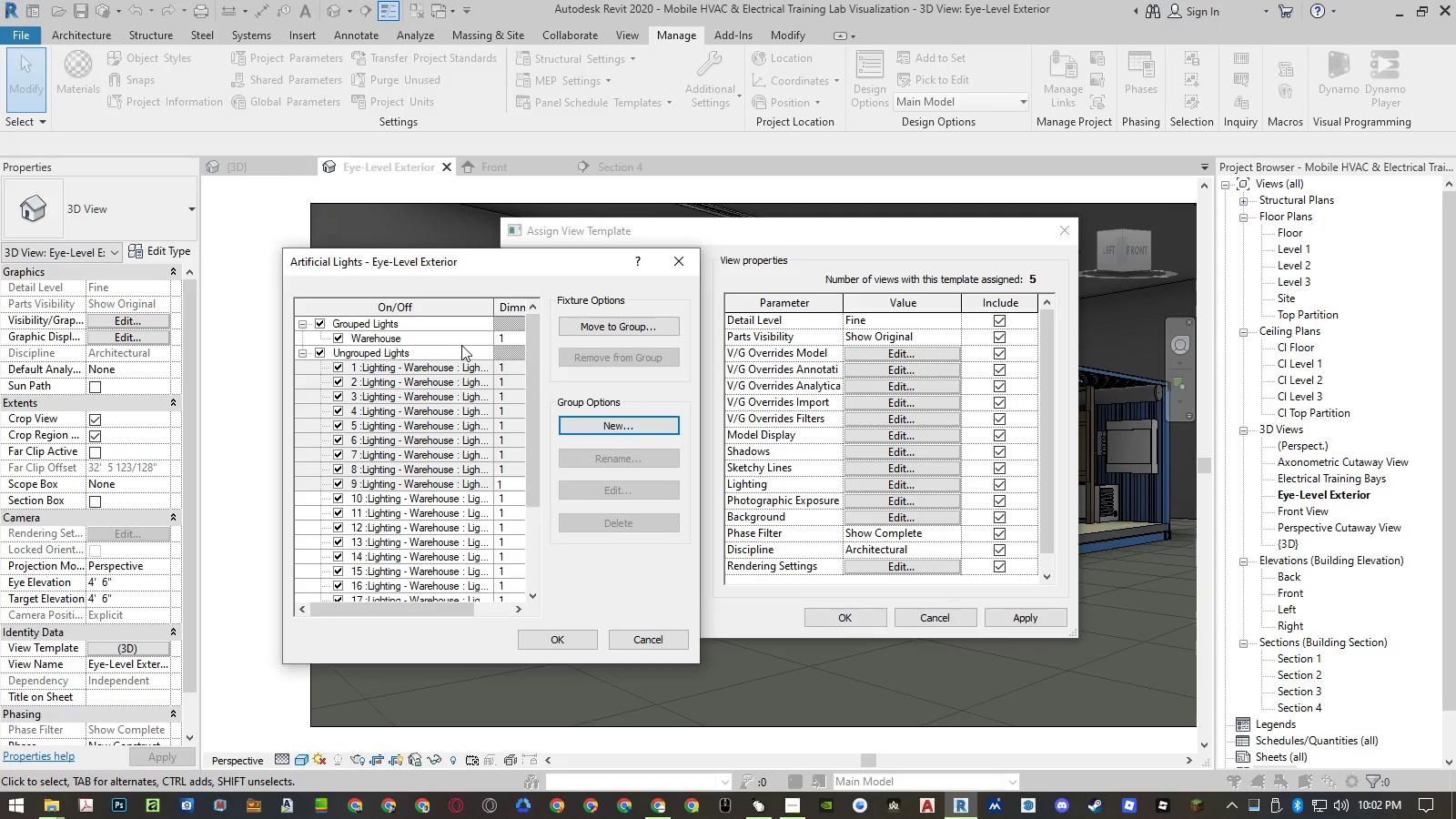 
left_click([400, 369])
 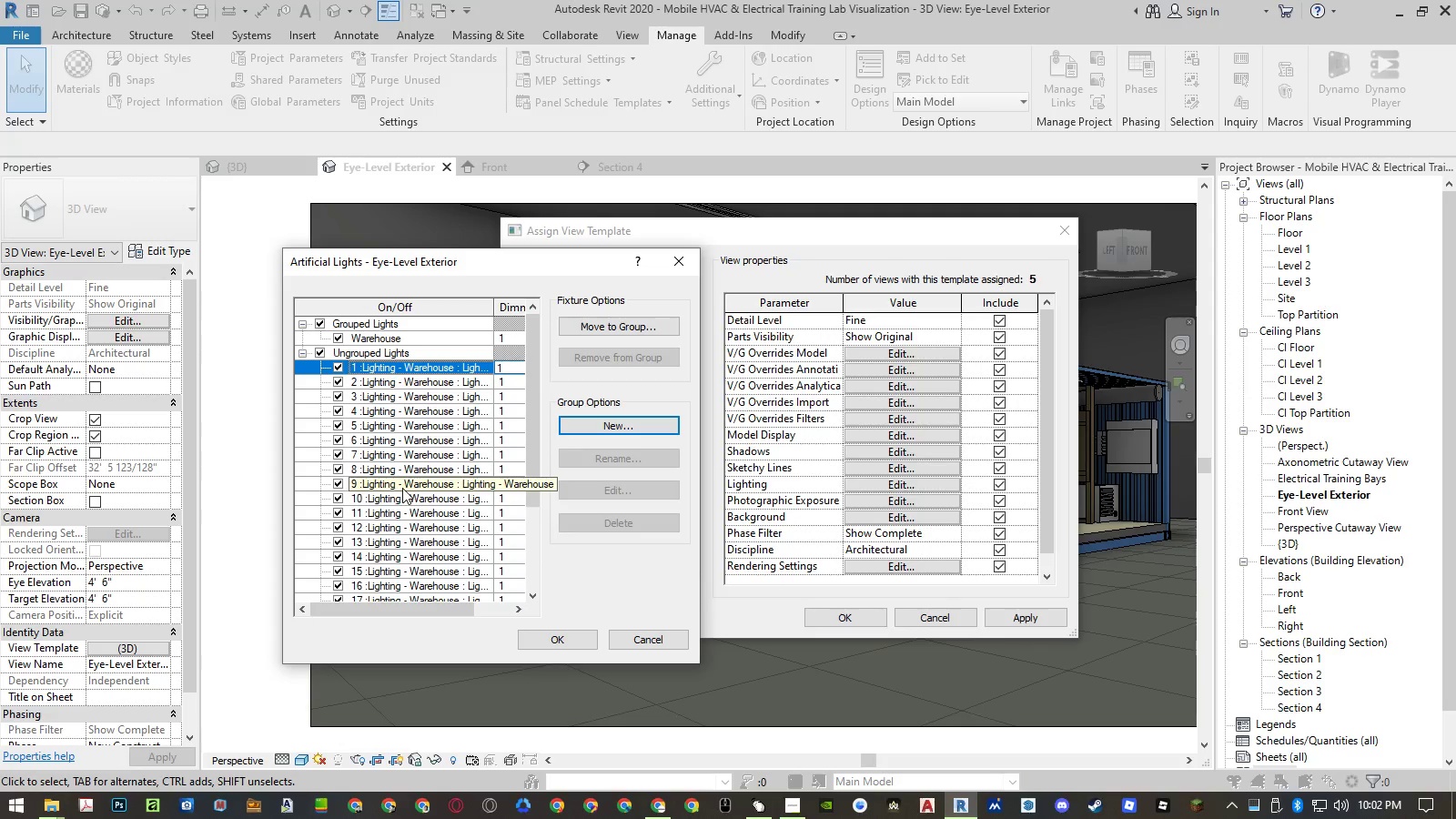 
hold_key(key=ShiftRight, duration=1.5)
 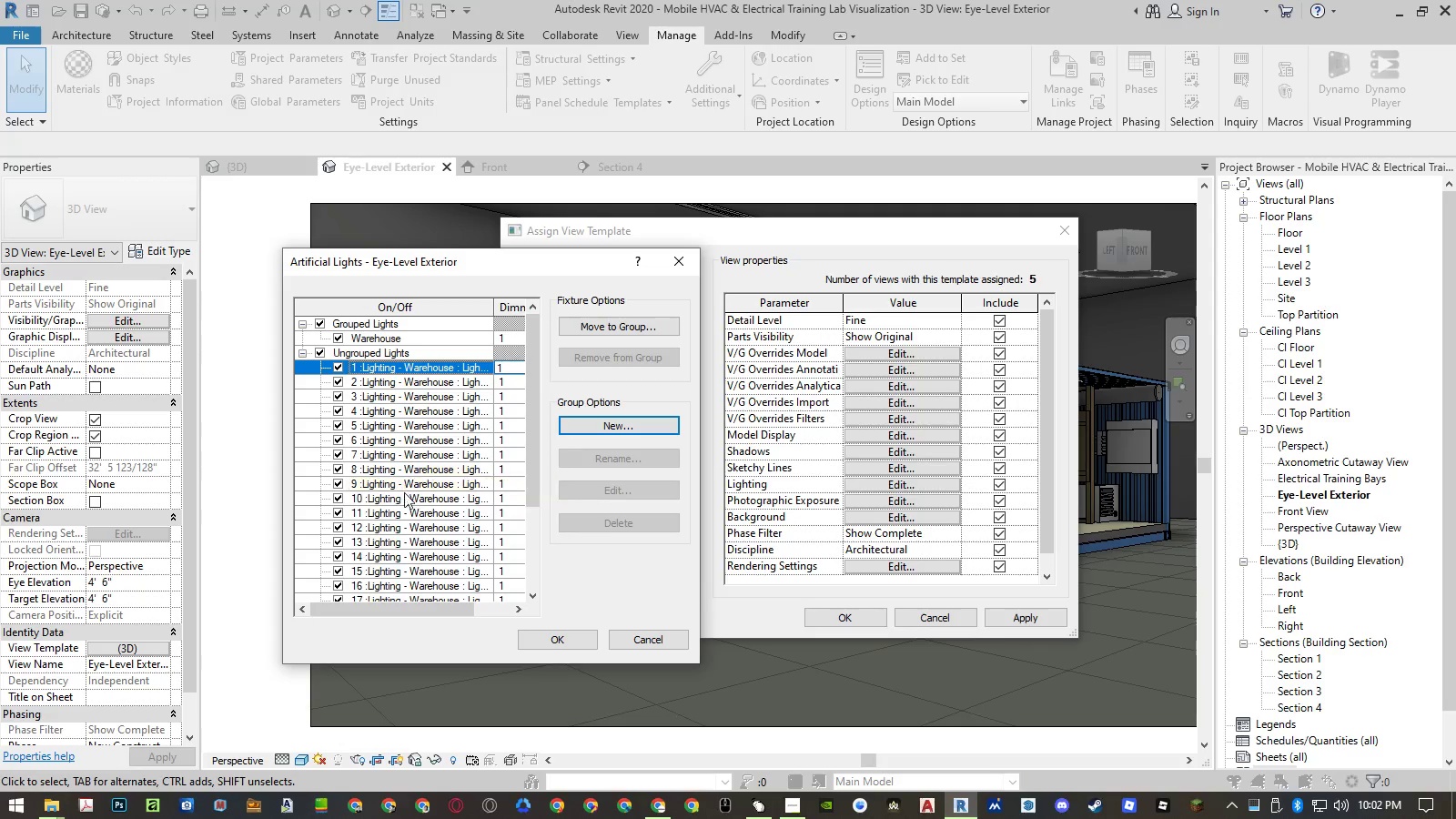 
key(Shift+ShiftRight)
 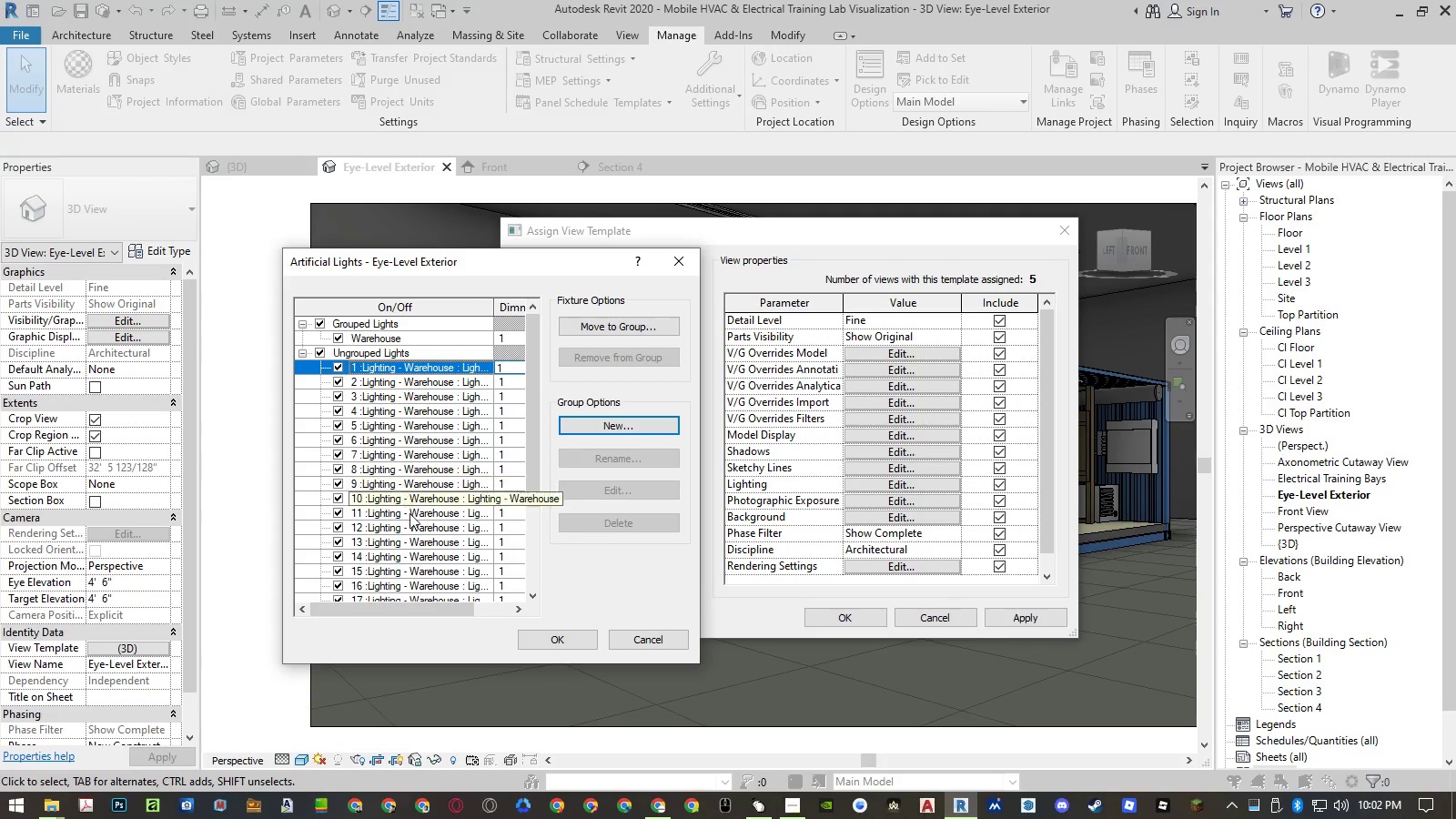 
key(Shift+ShiftRight)
 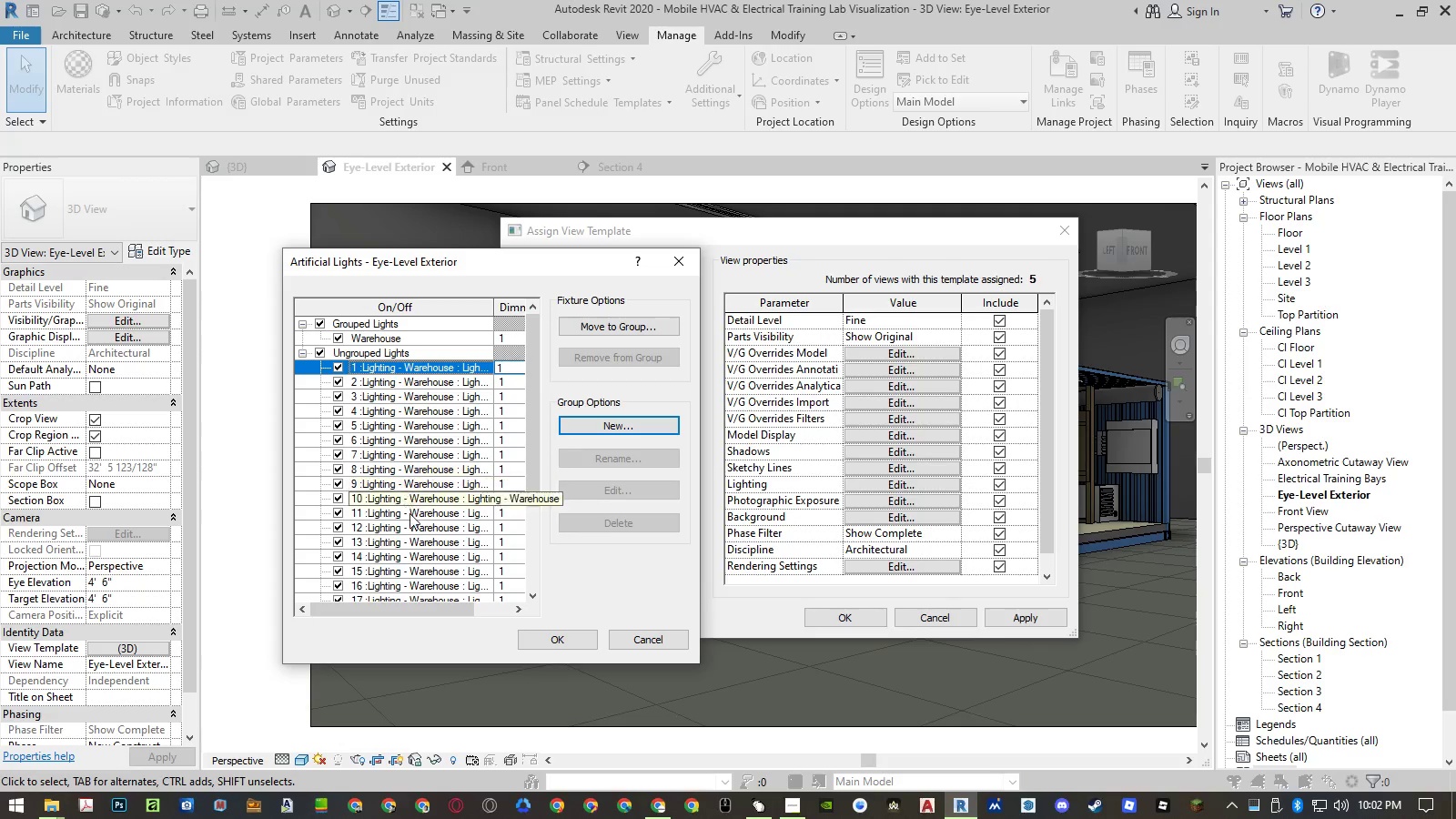 
key(Shift+ShiftRight)
 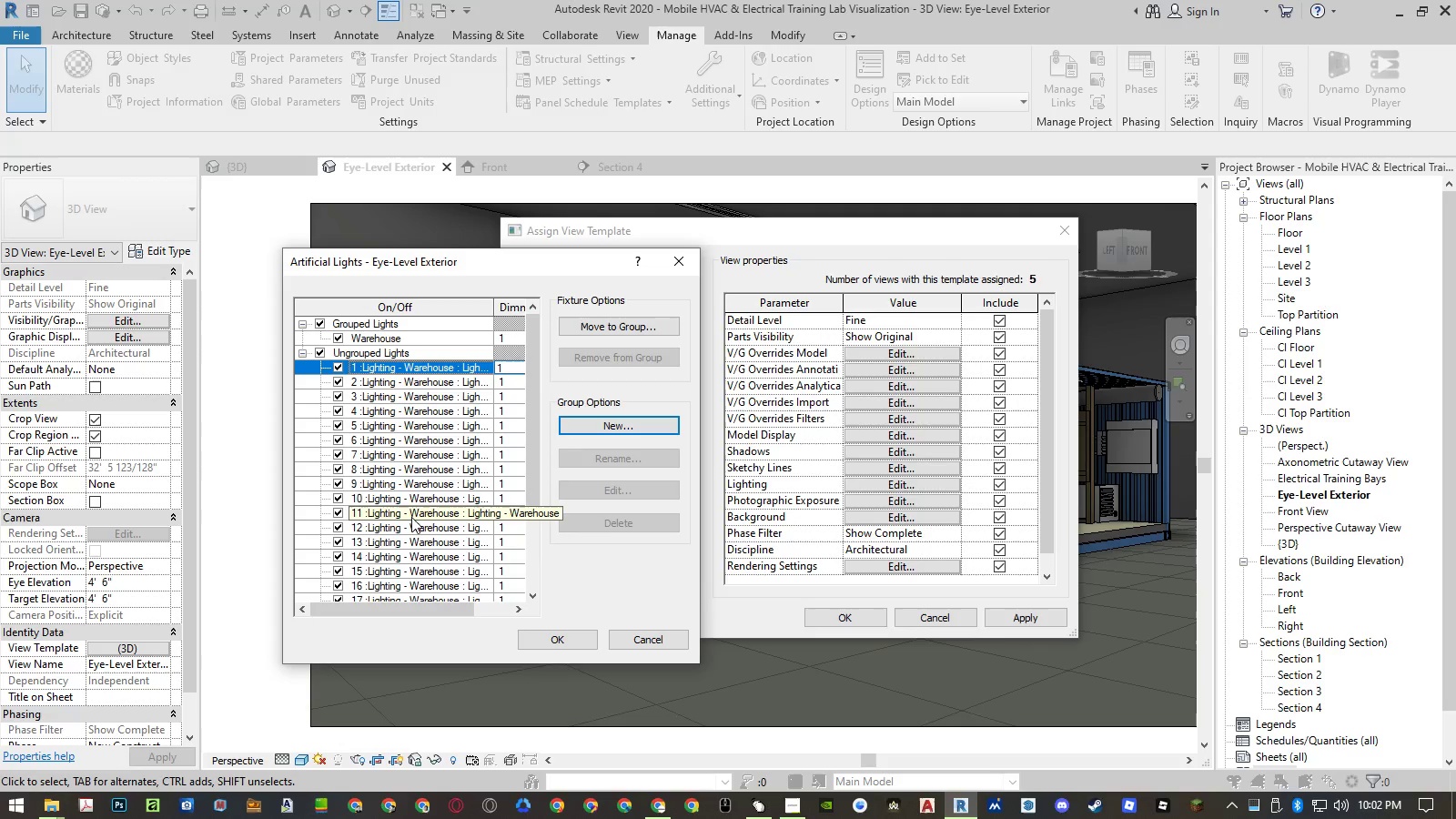 
key(Shift+ShiftRight)
 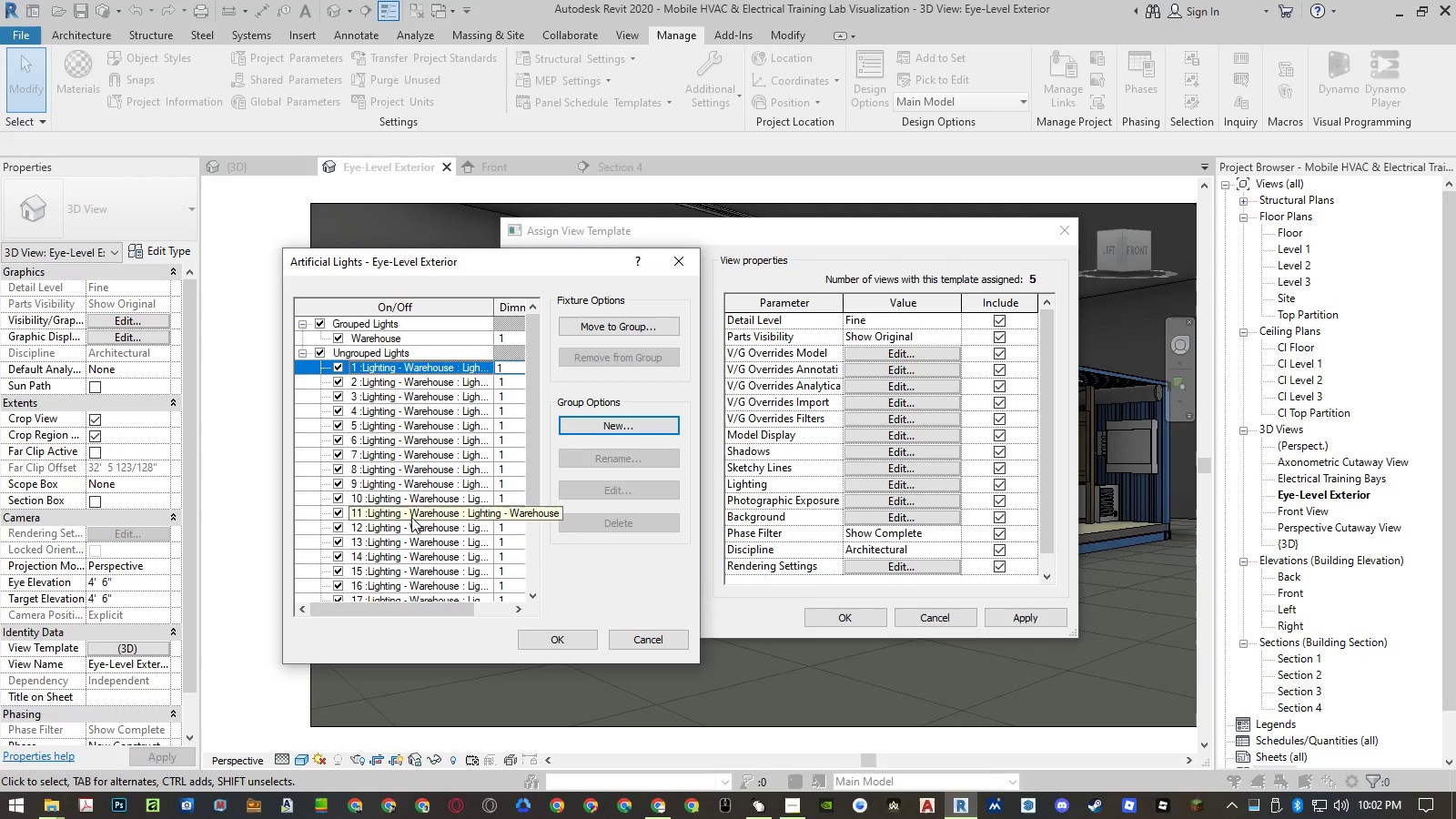 
key(Shift+ShiftRight)
 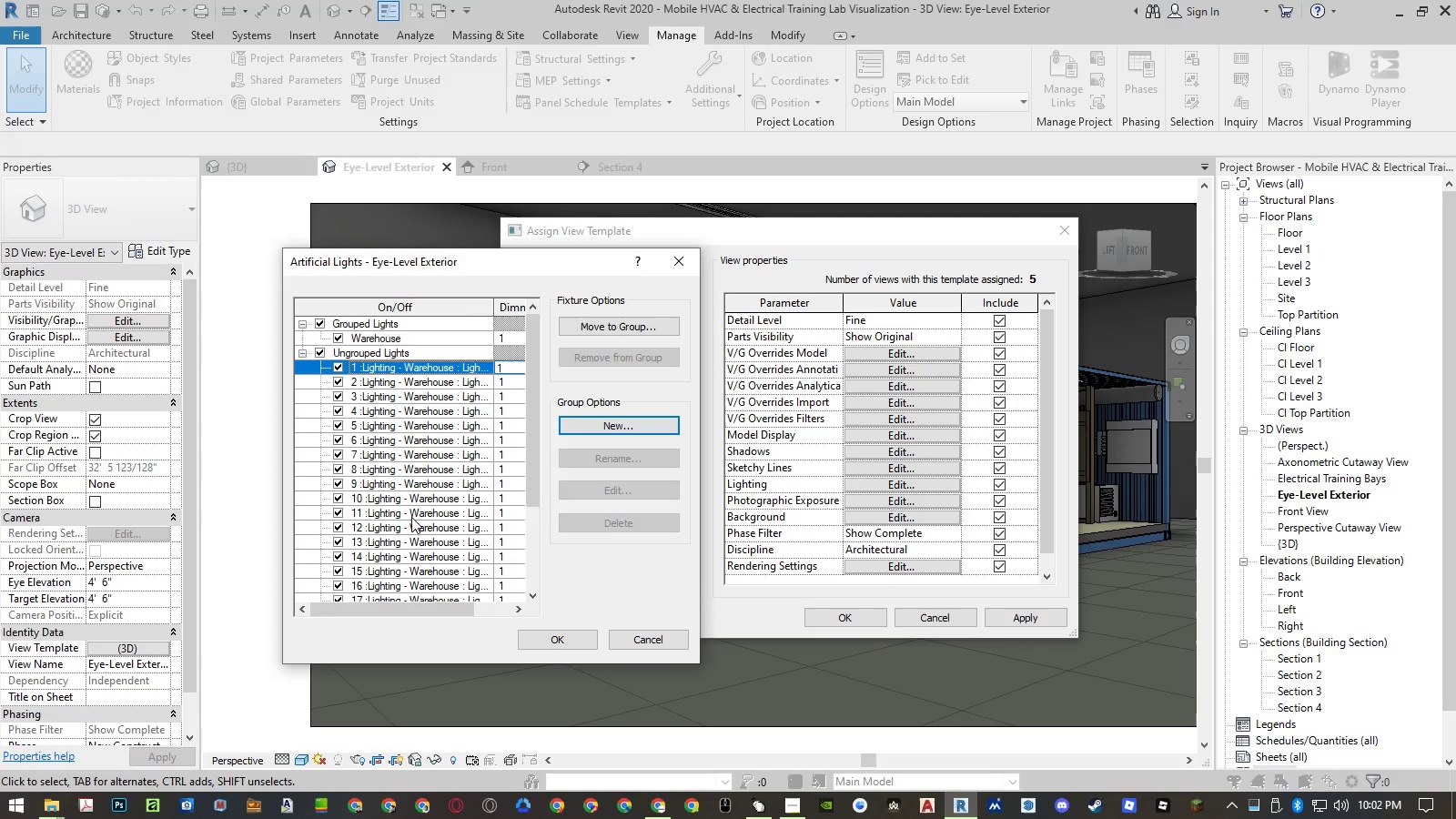 
scroll: coordinate [411, 517], scroll_direction: down, amount: 4.0
 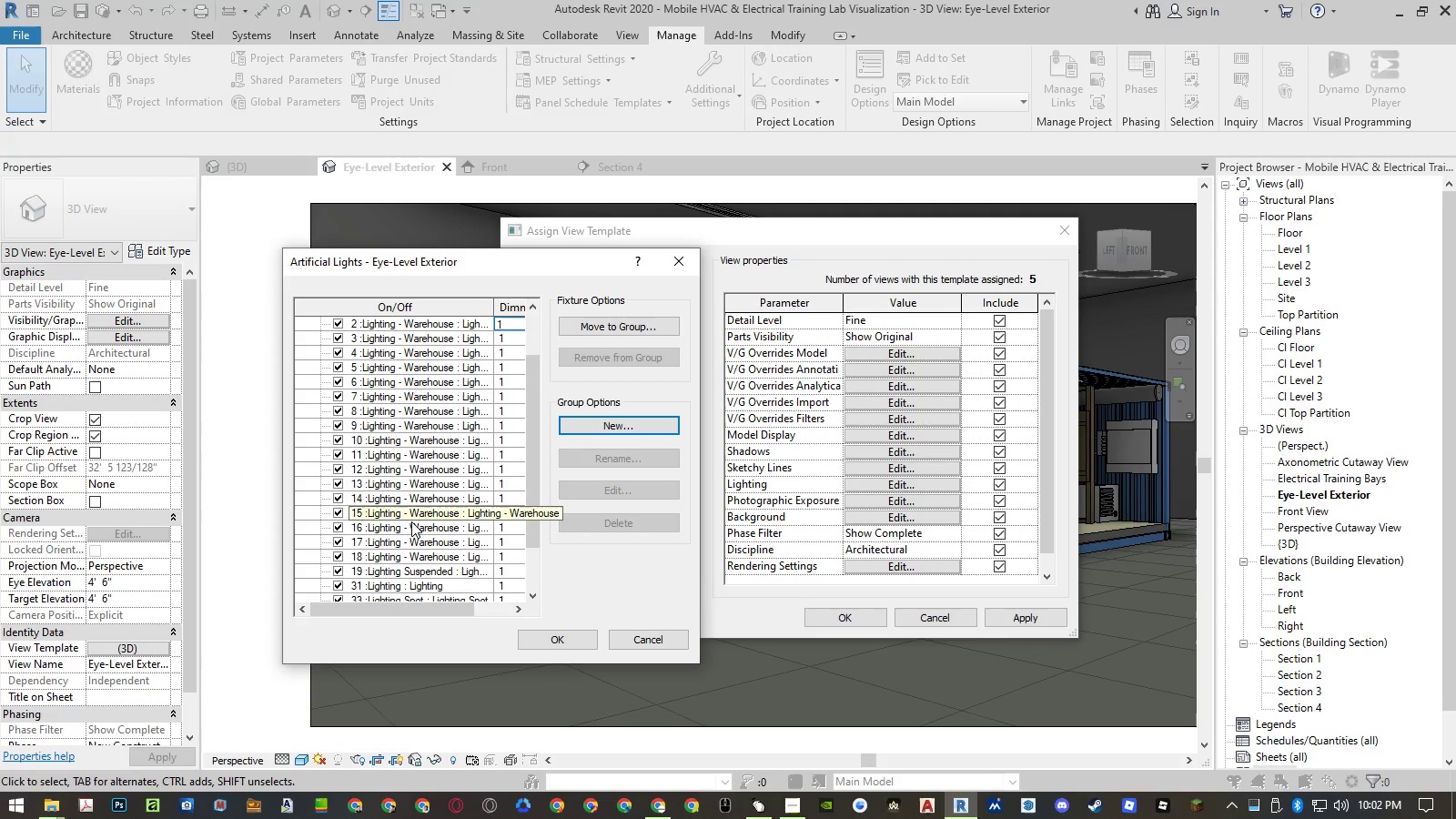 
hold_key(key=ShiftRight, duration=0.89)
left_click([419, 560])
 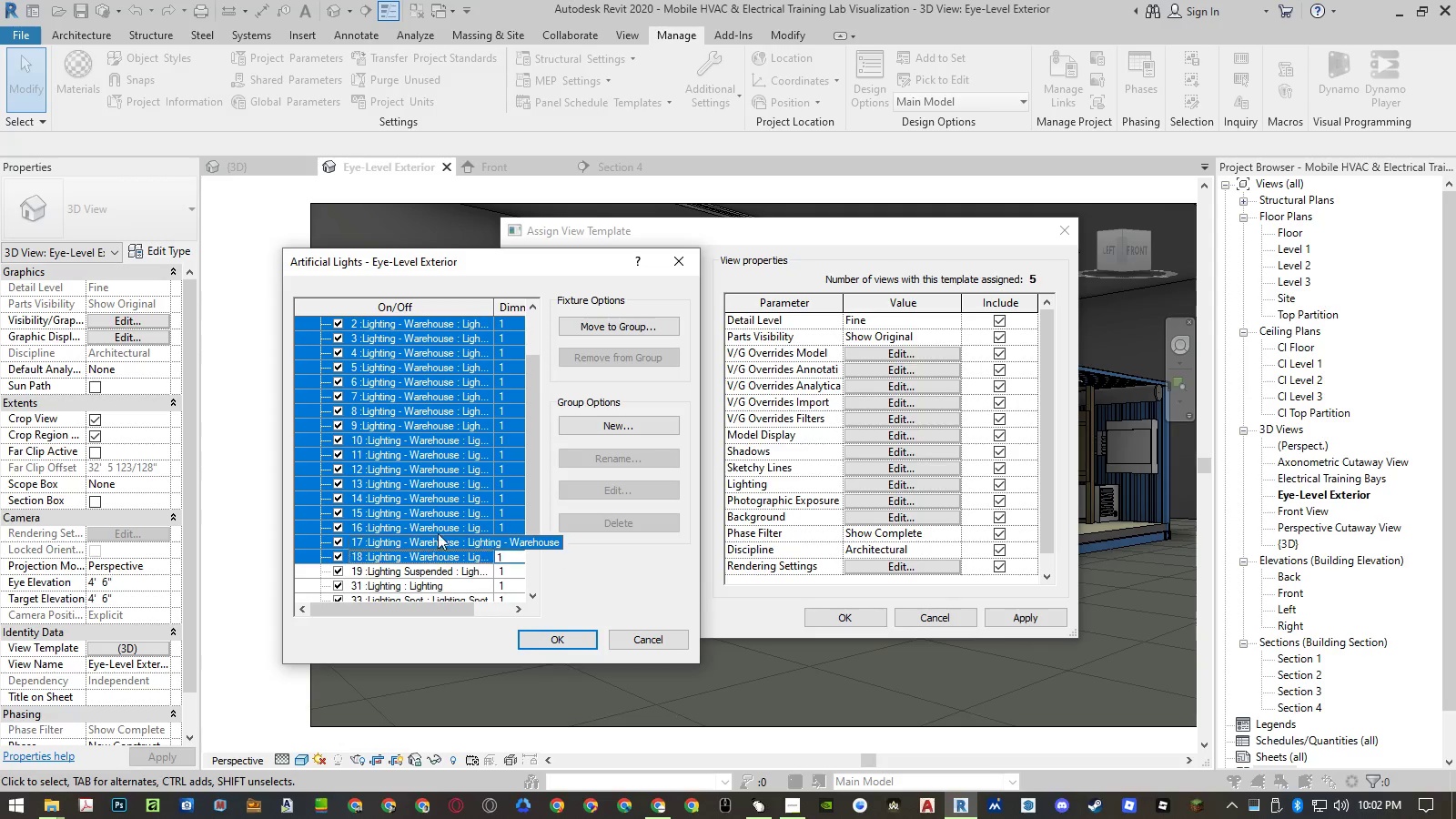 
scroll: coordinate [450, 500], scroll_direction: up, amount: 8.0
 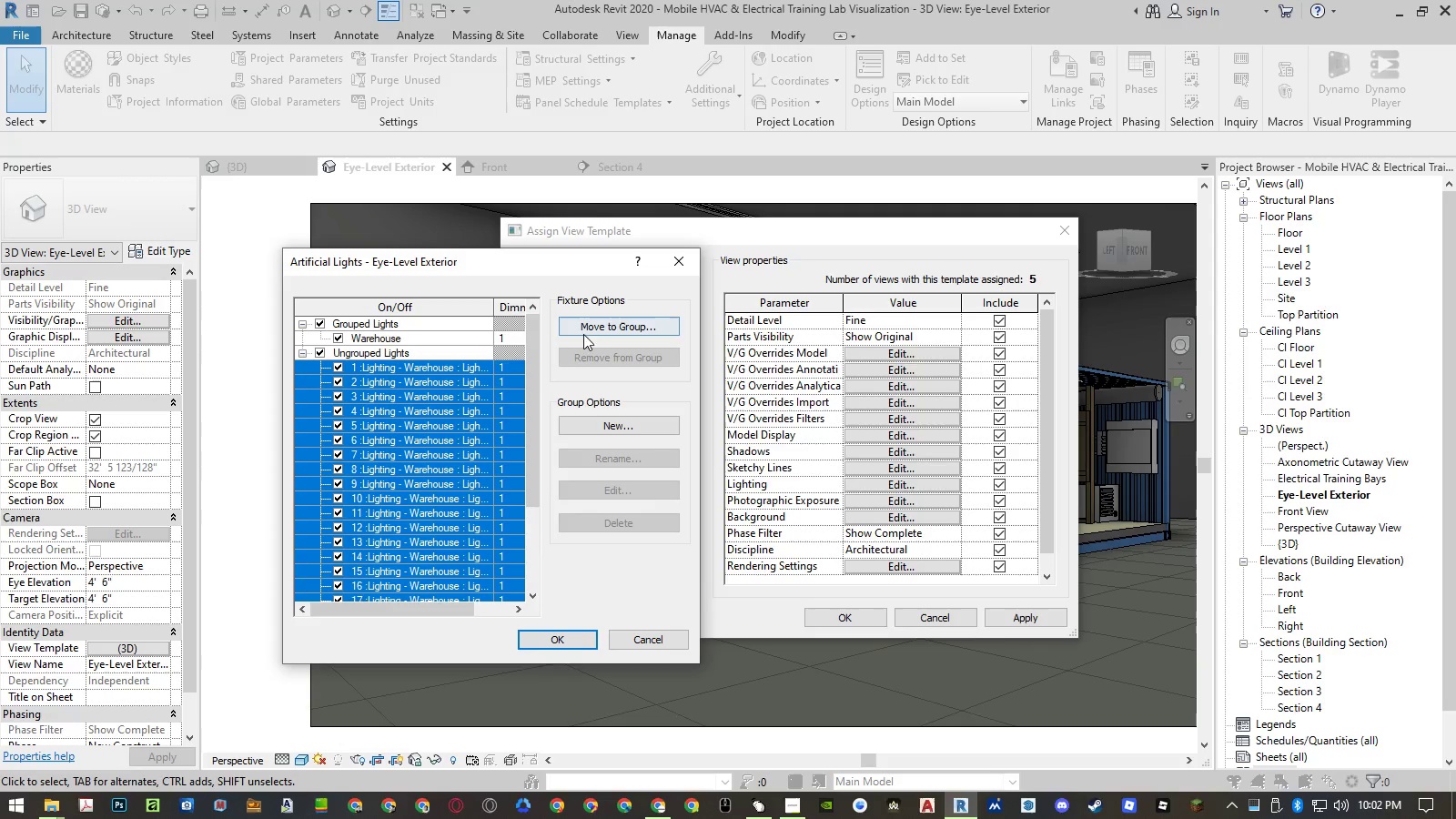 
left_click([595, 324])
 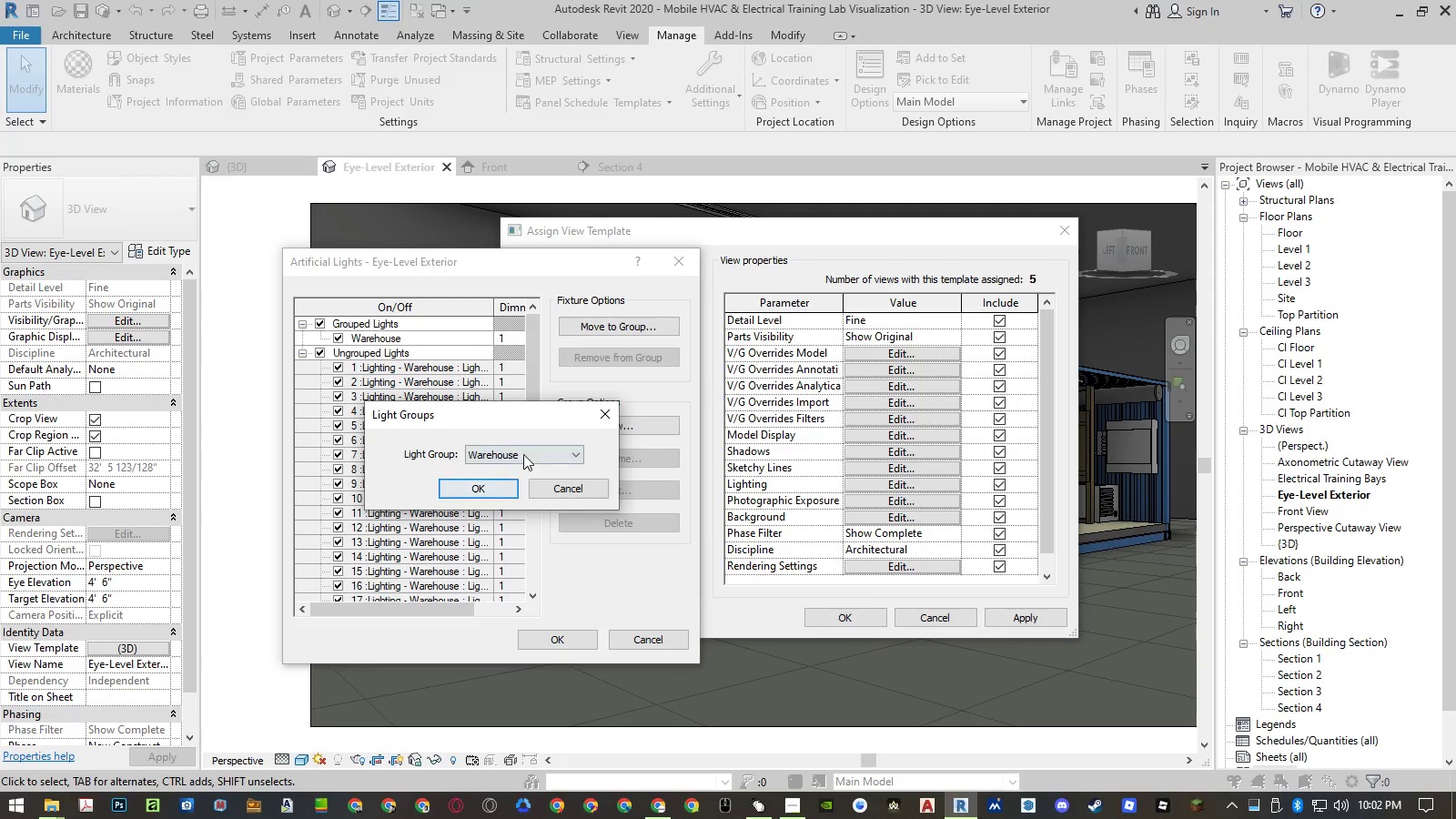 
double_click([524, 454])
 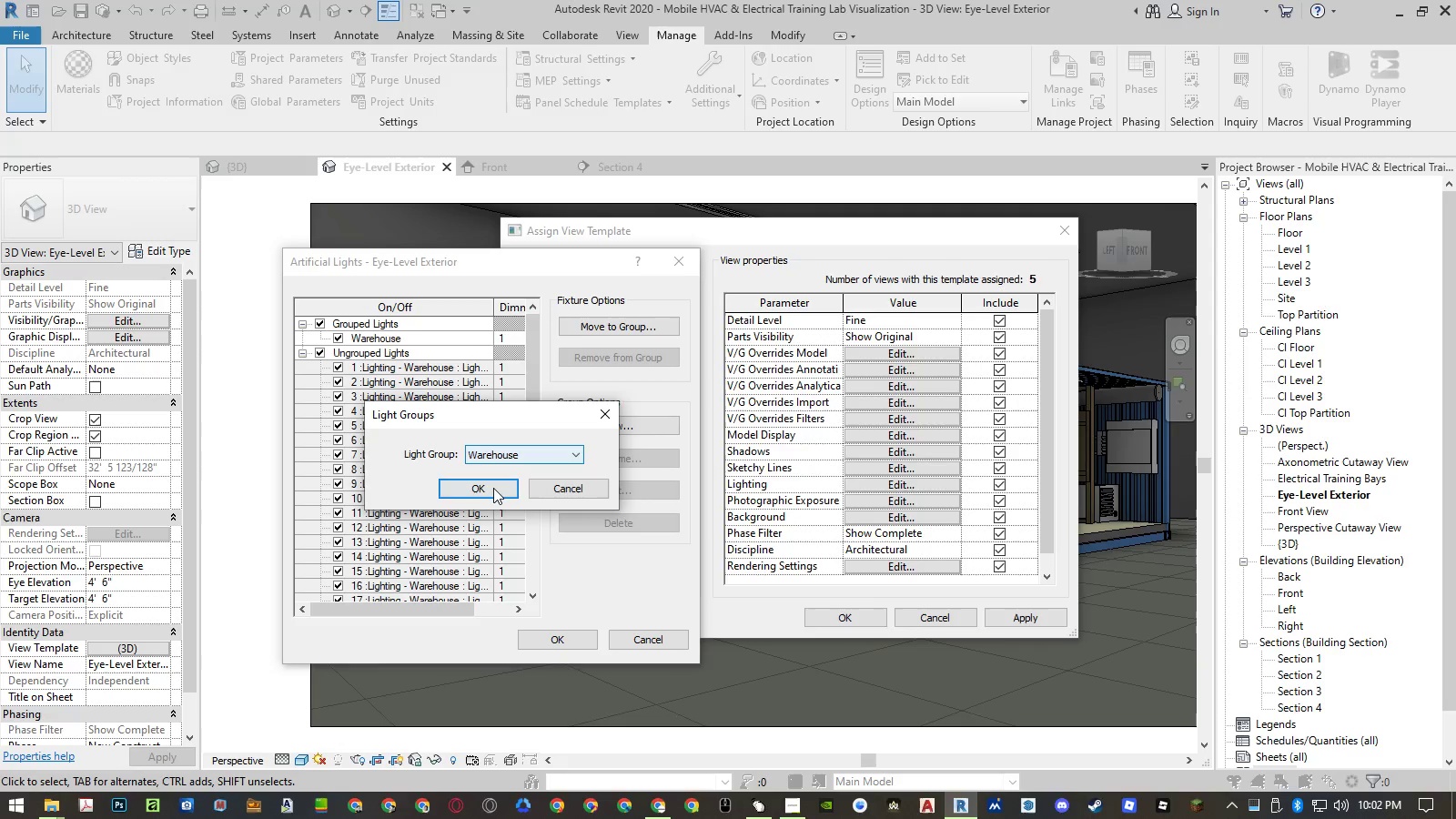 
triple_click([492, 489])
 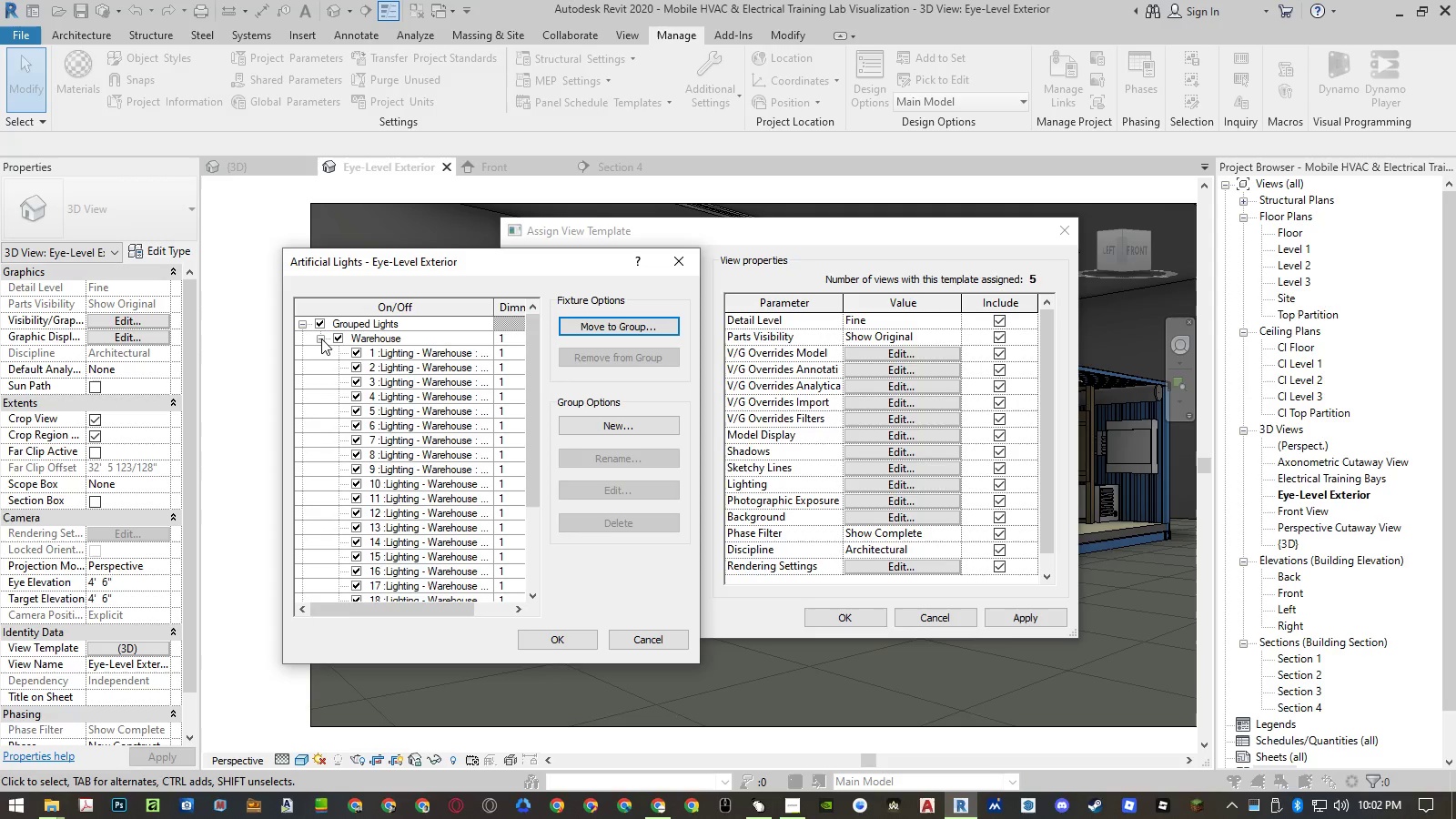 
left_click([511, 337])
 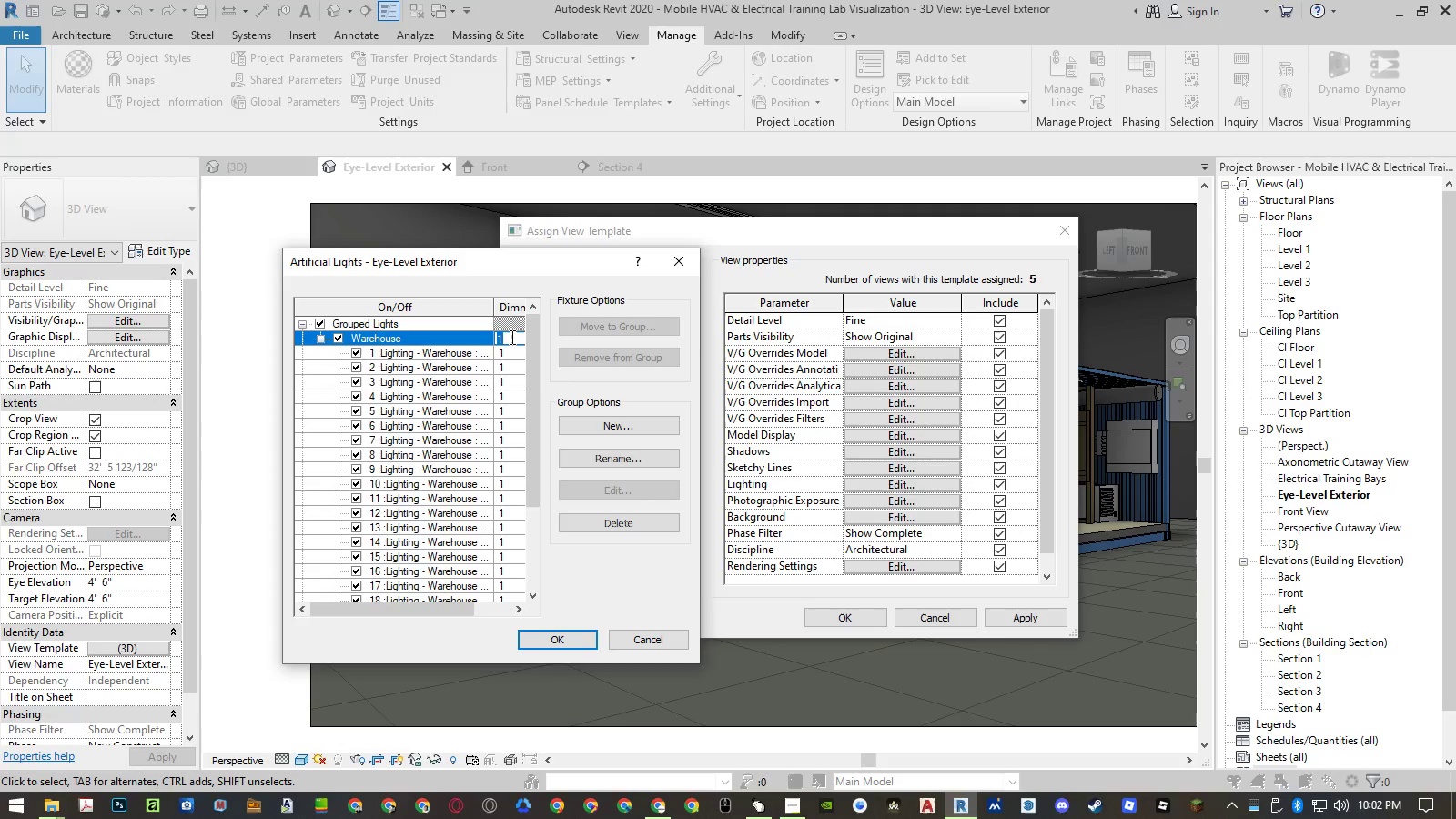 
key(Numpad4)
 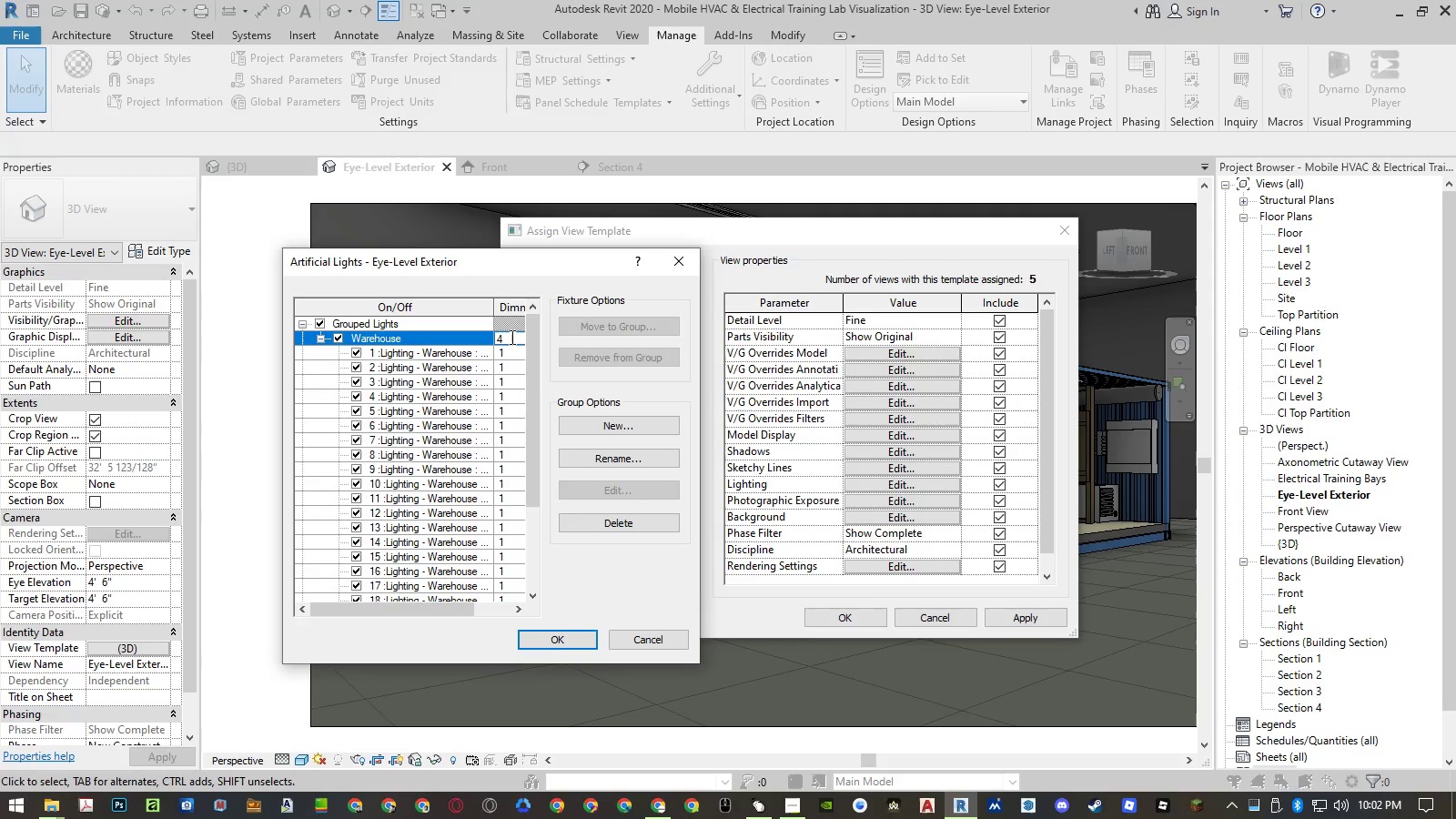 
key(NumpadEnter)
 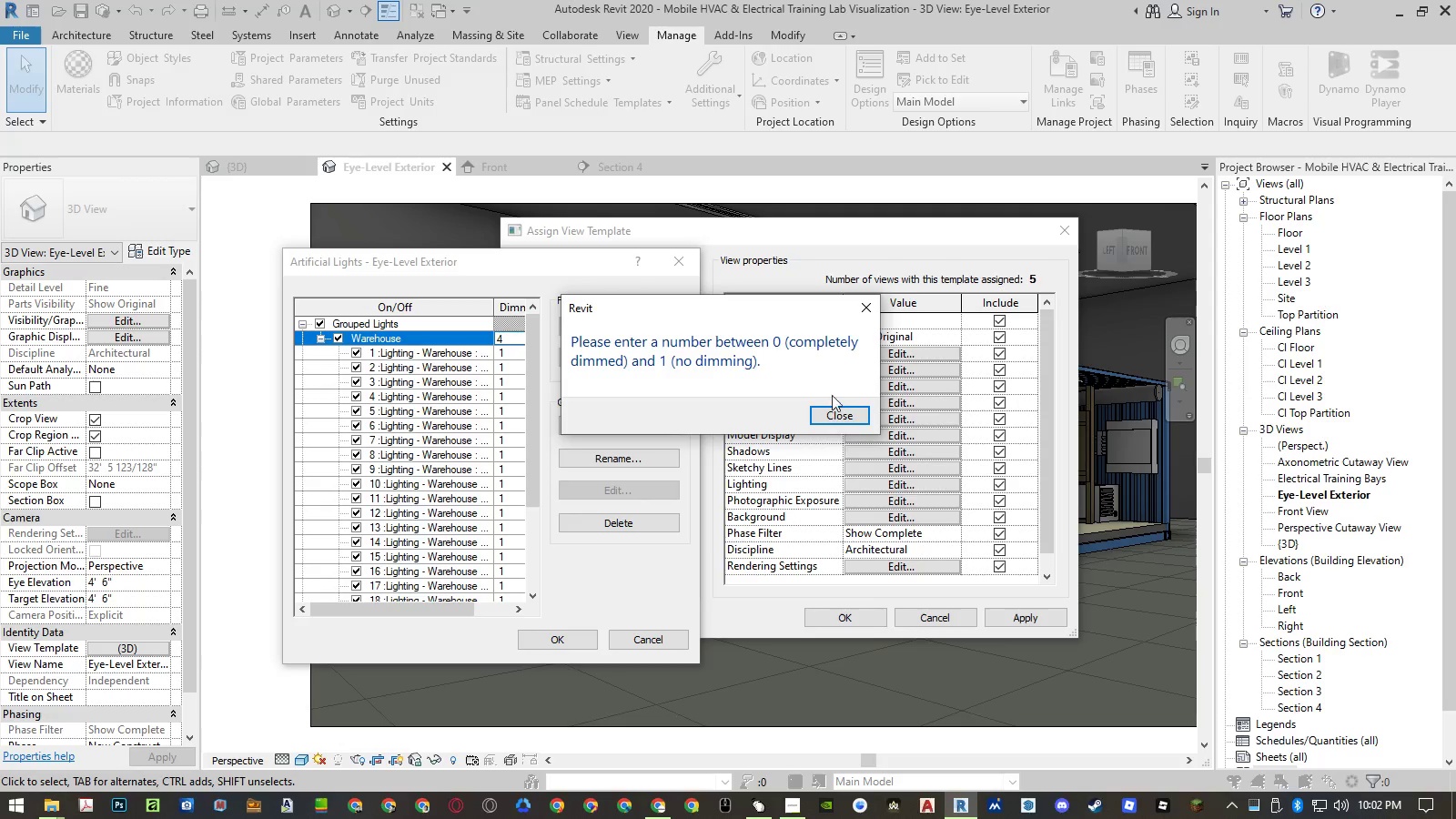 
left_click([844, 406])
 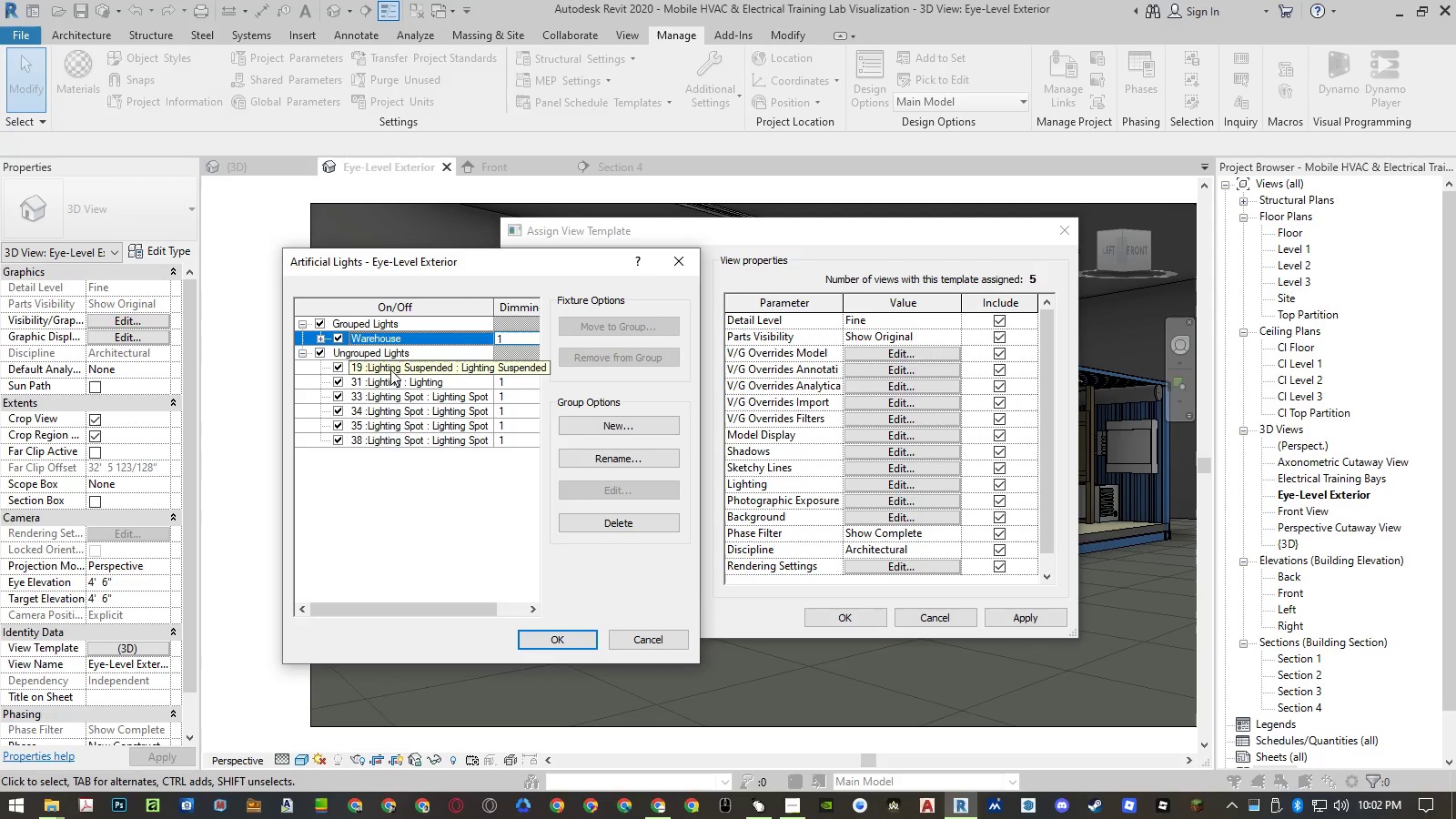 
left_click([436, 371])
 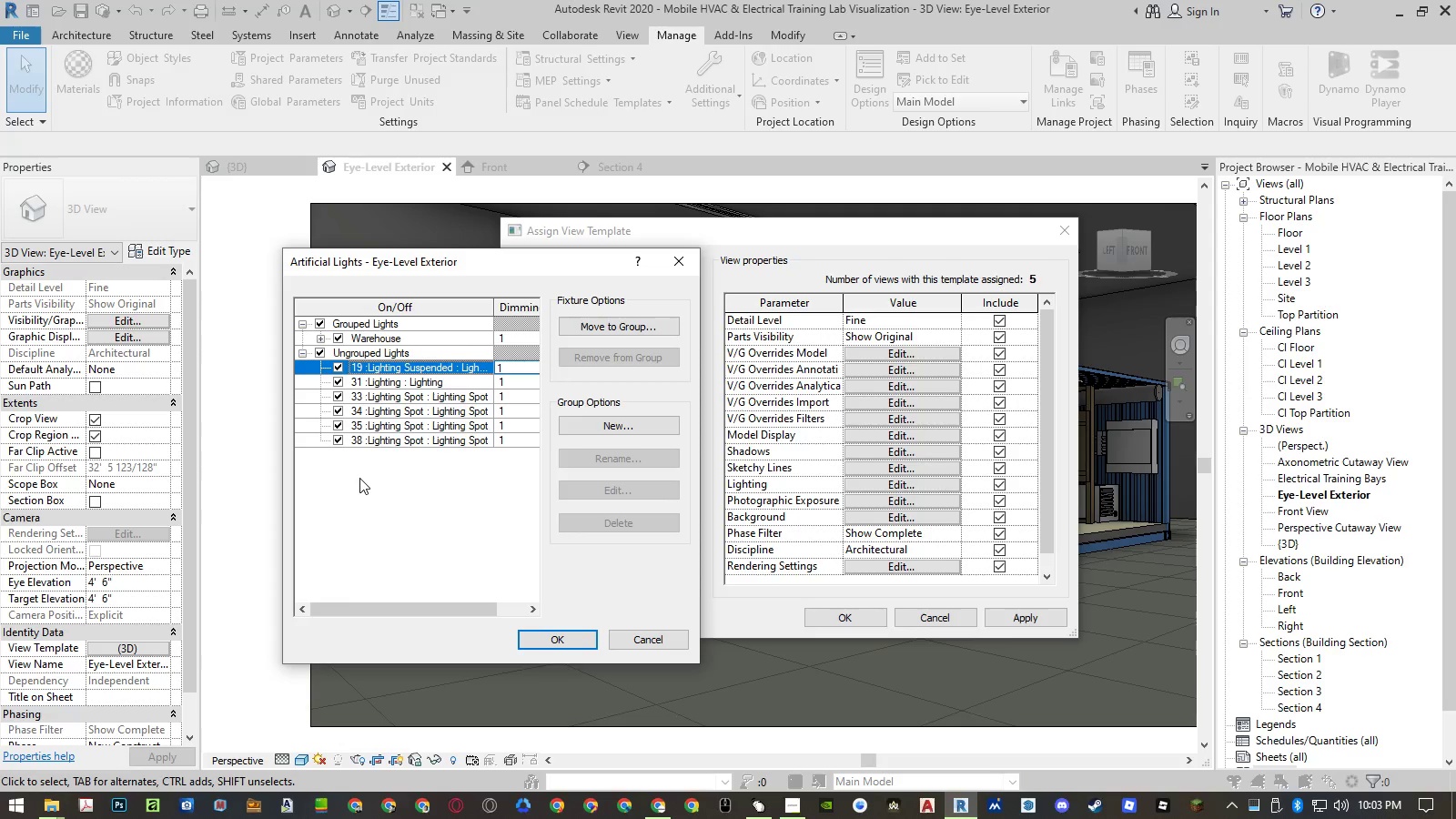 
wait(5.47)
 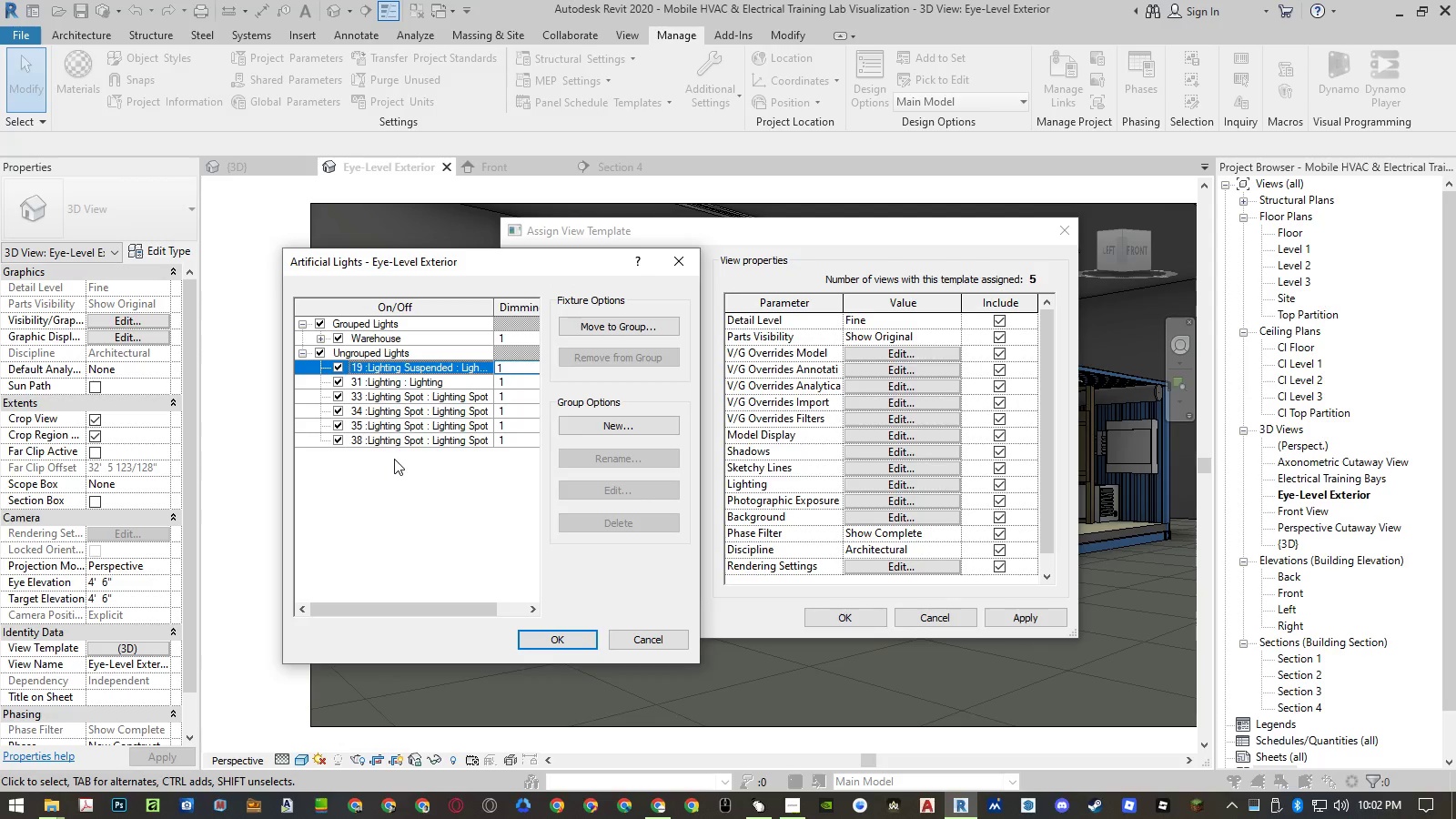 
left_click([320, 337])
 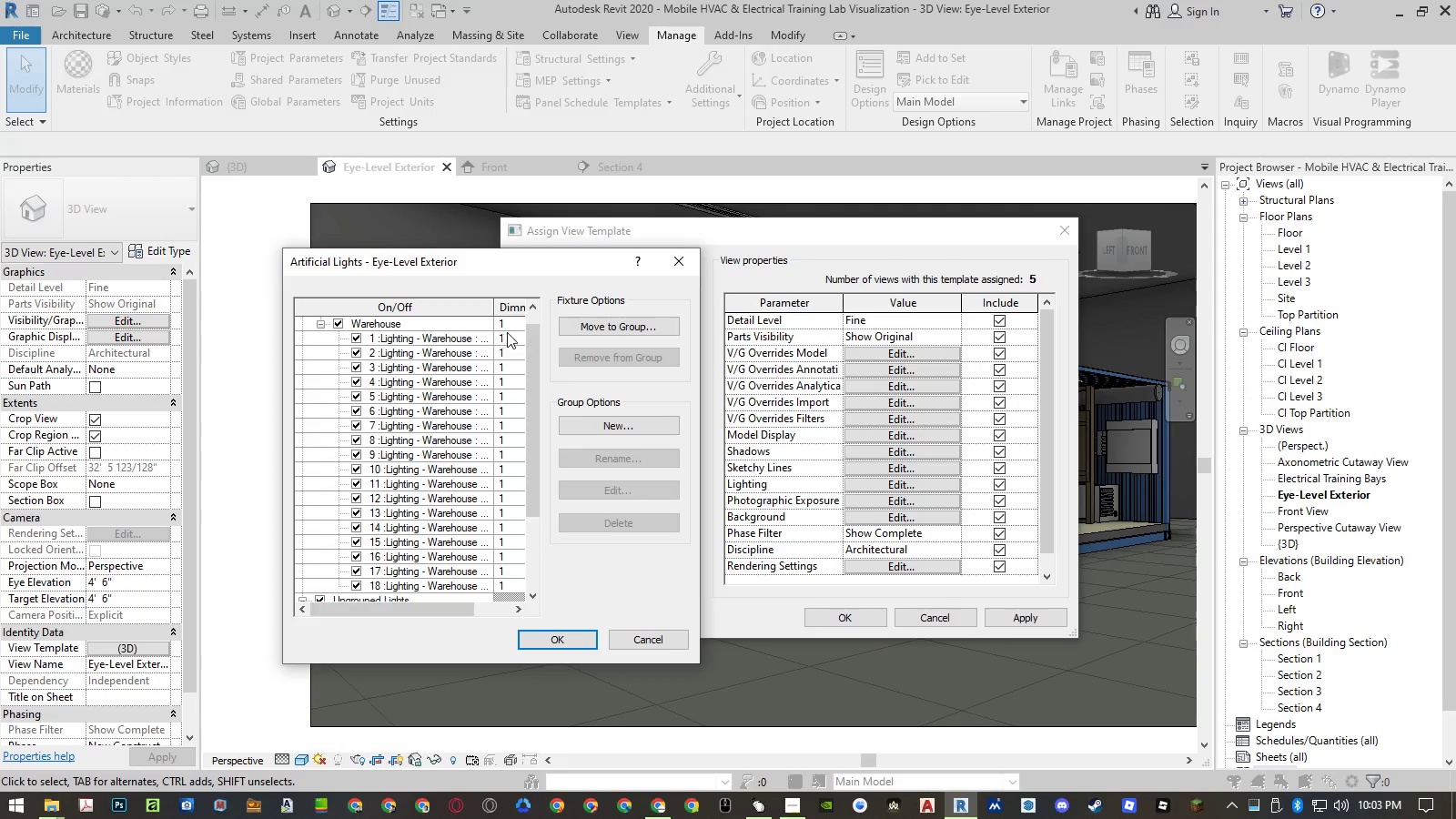 
left_click([513, 328])
 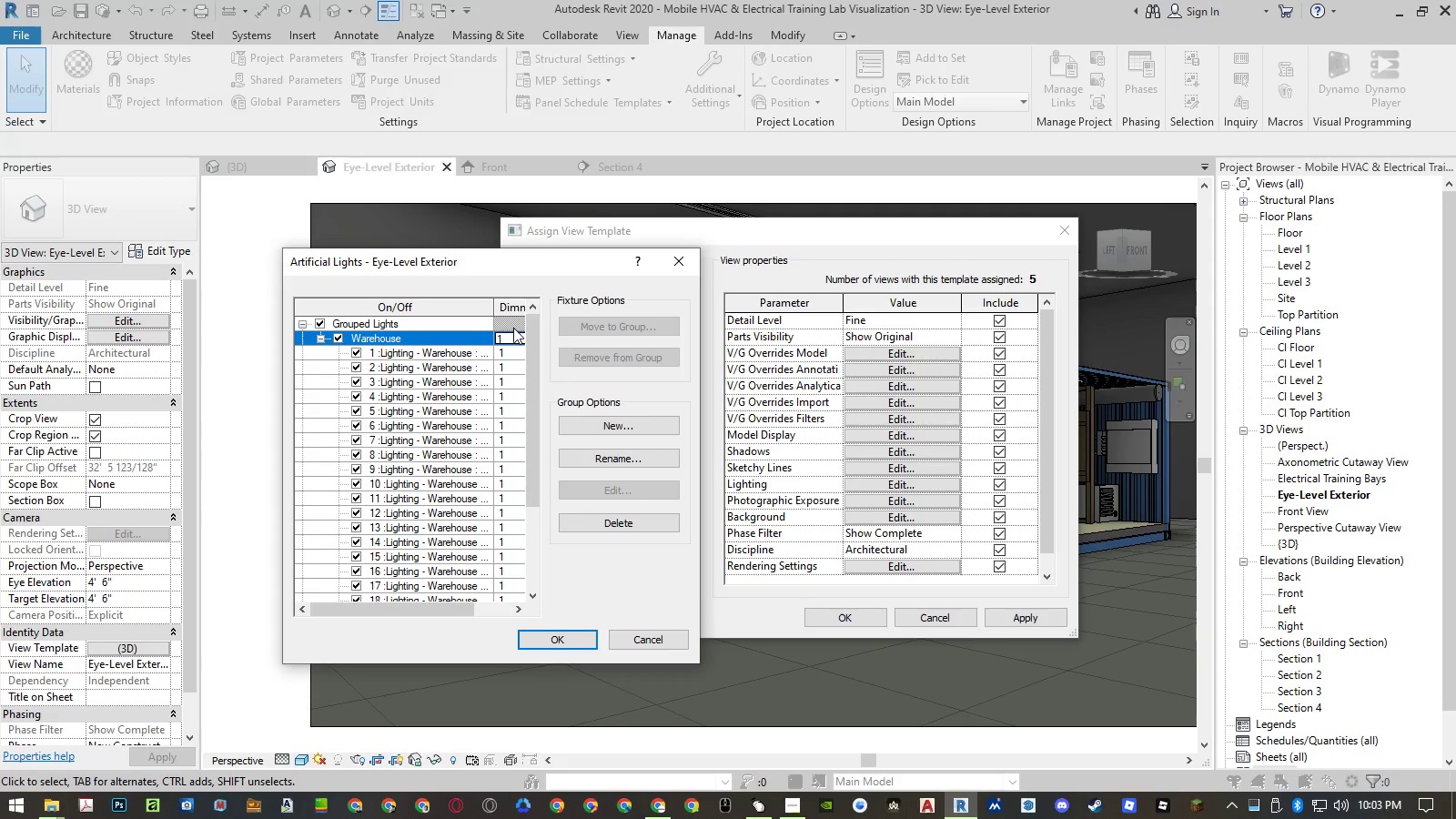 
left_click([511, 335])
 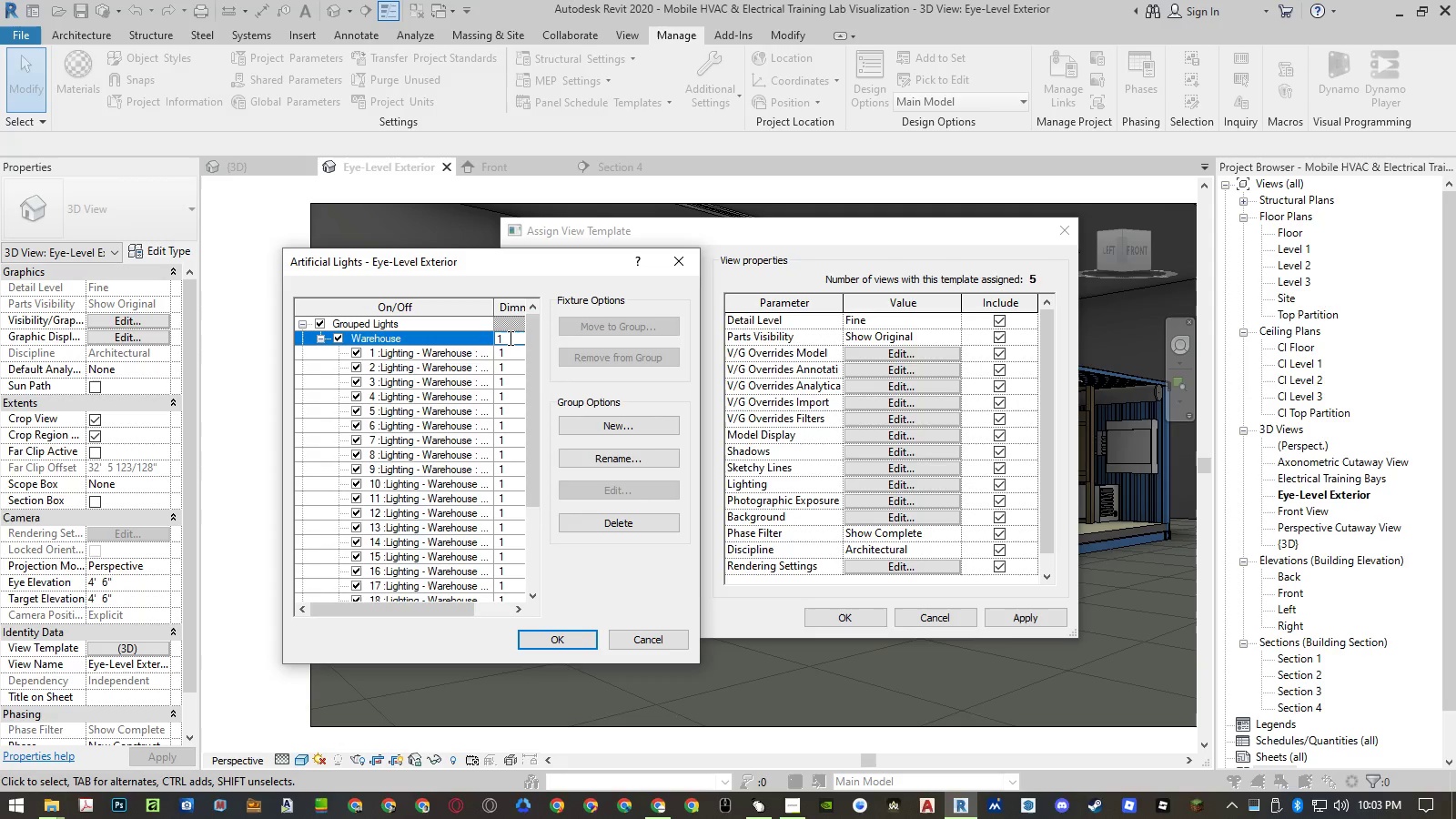 
left_click_drag(start_coordinate=[506, 338], to_coordinate=[490, 341])
 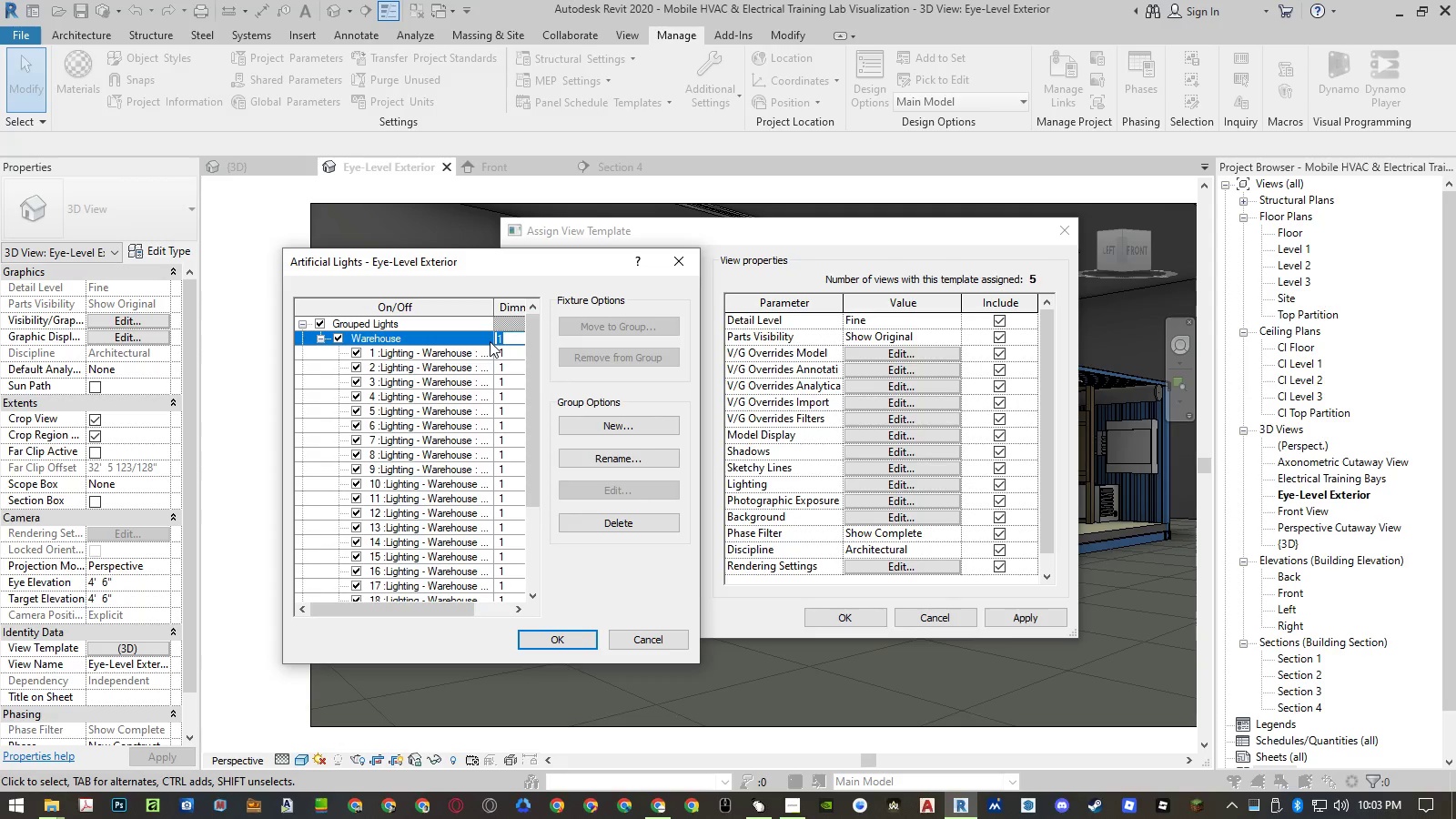 
key(Numpad0)
 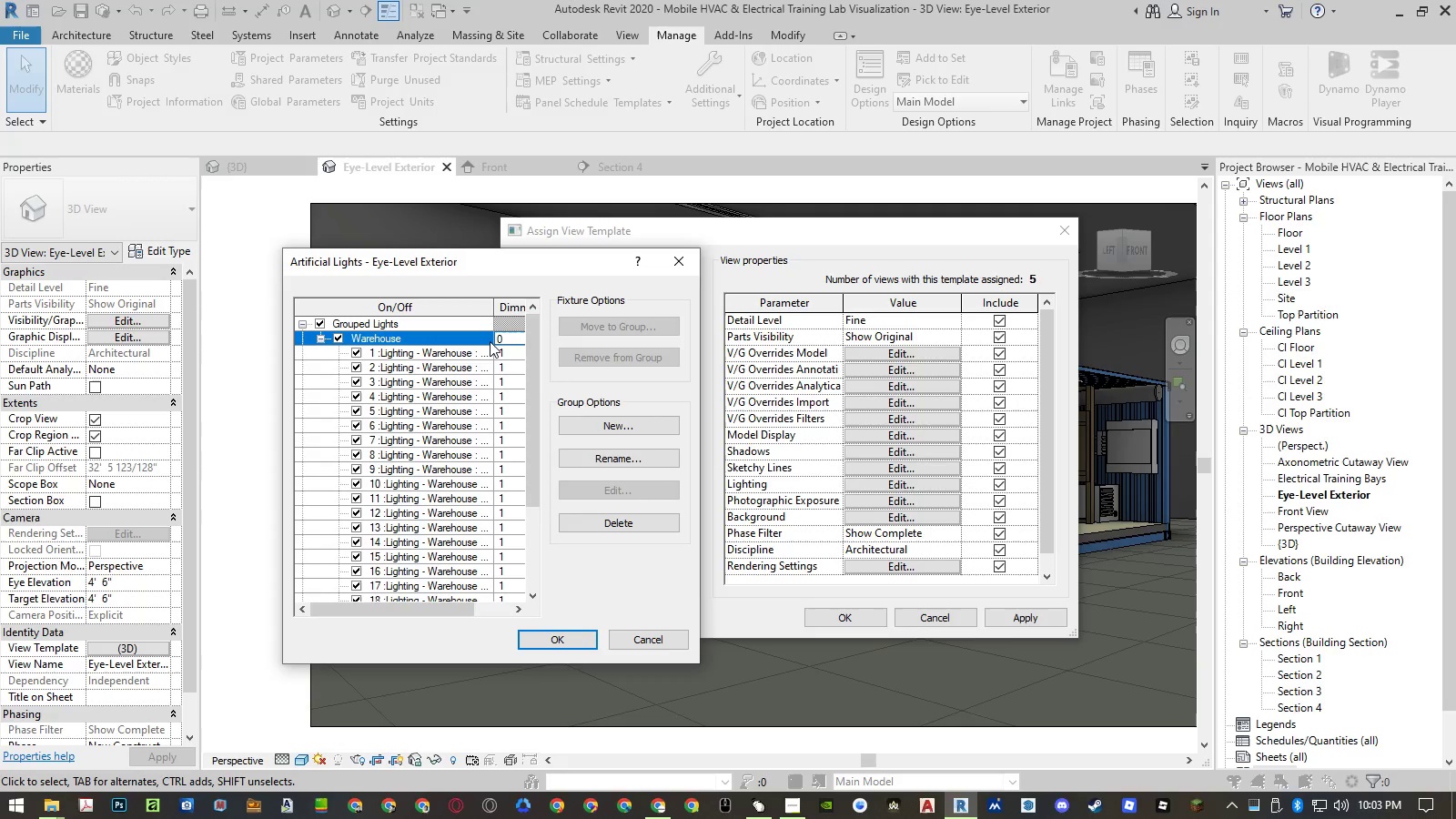 
key(NumpadDecimal)
 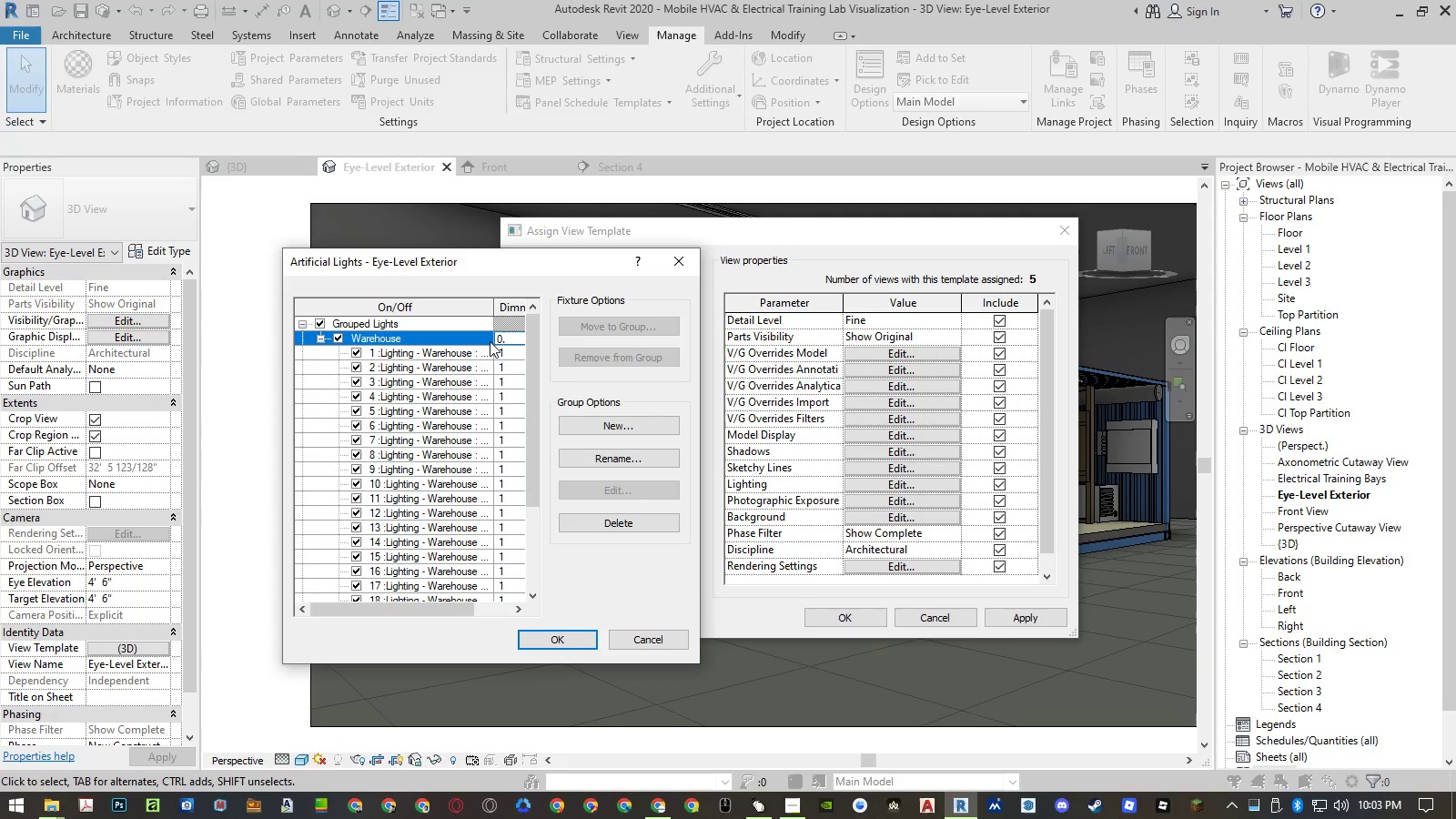 
key(Numpad1)
 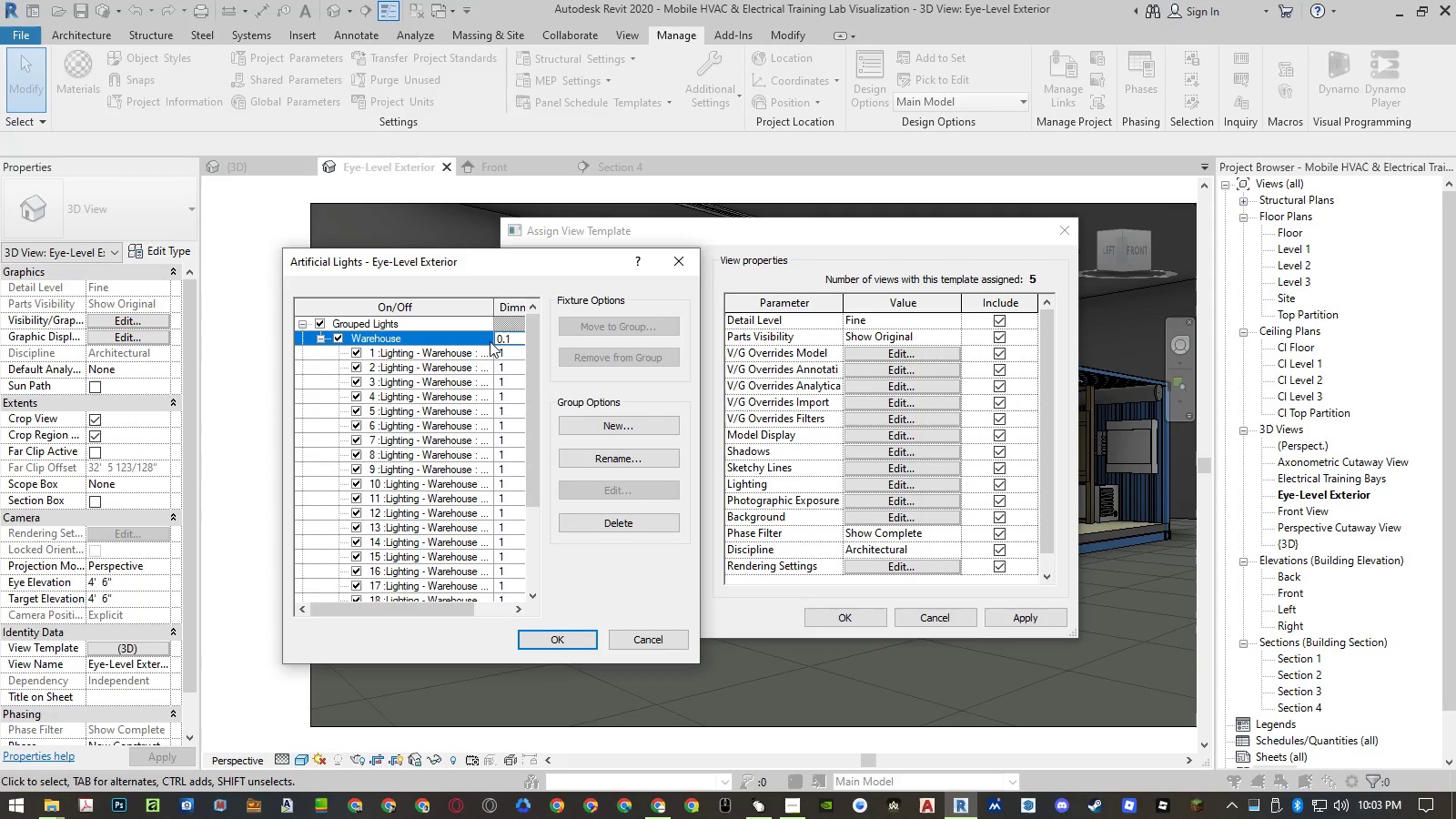 
key(NumpadEnter)
 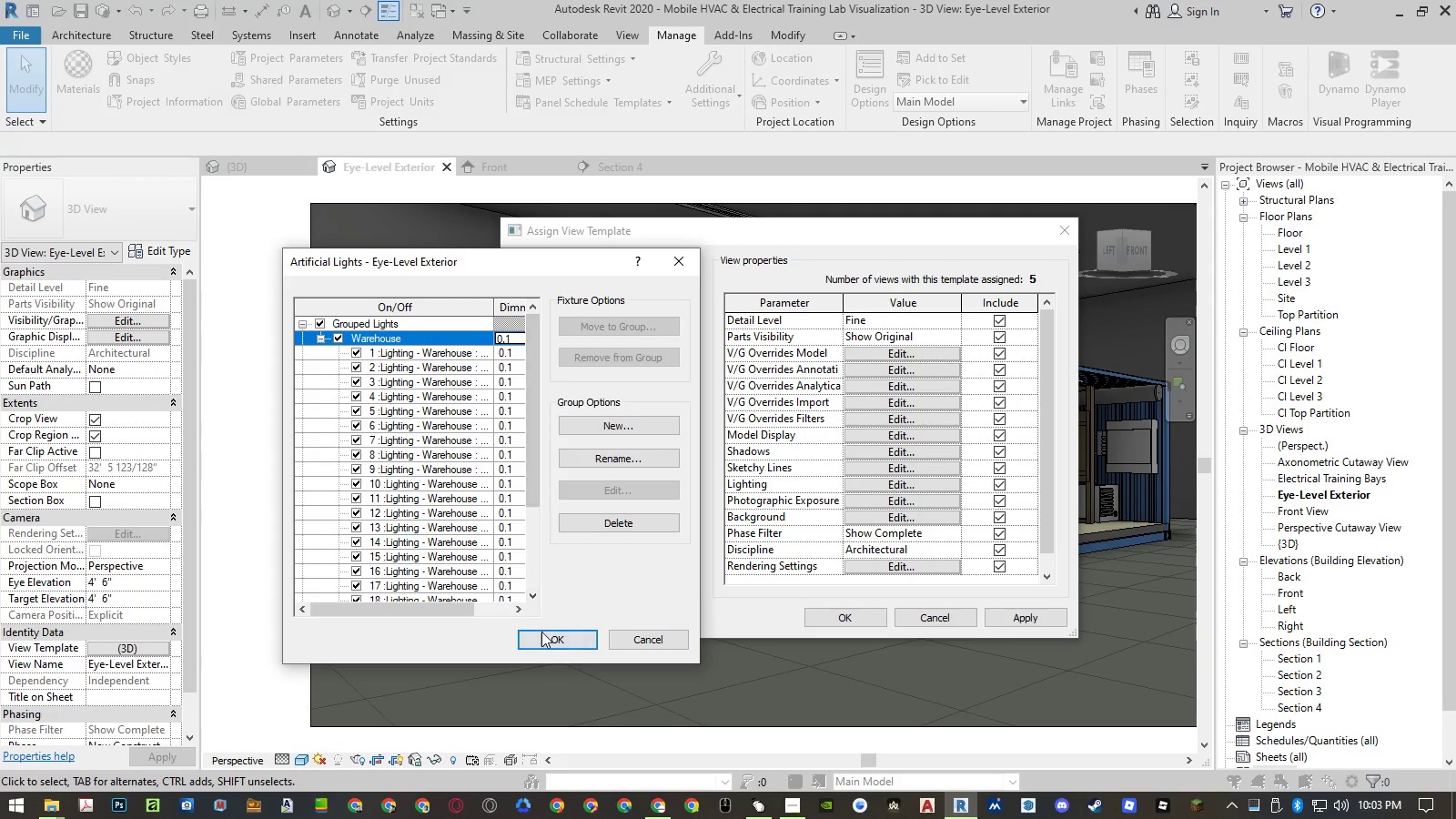 
left_click([541, 632])
 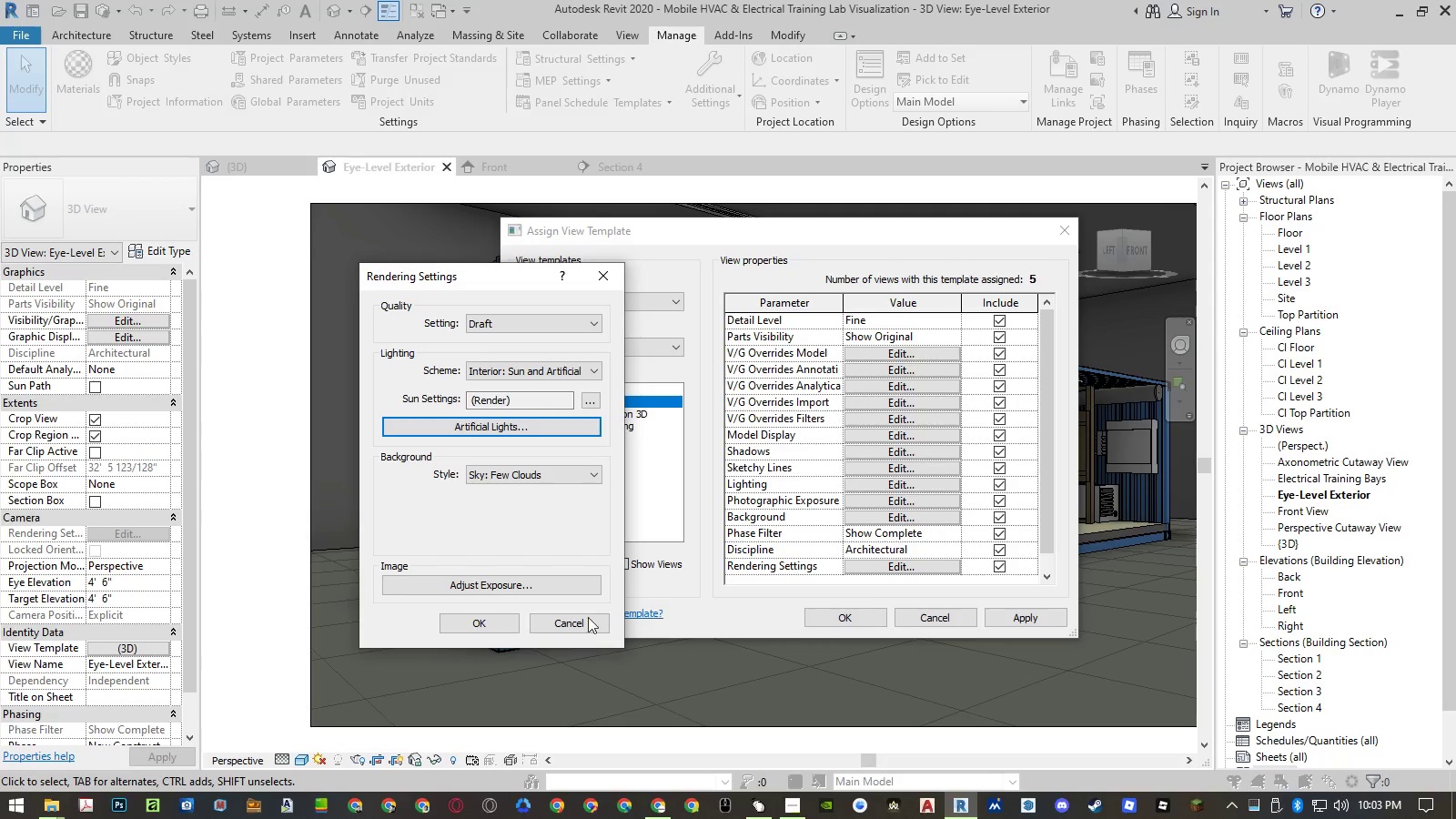 
left_click([489, 616])
 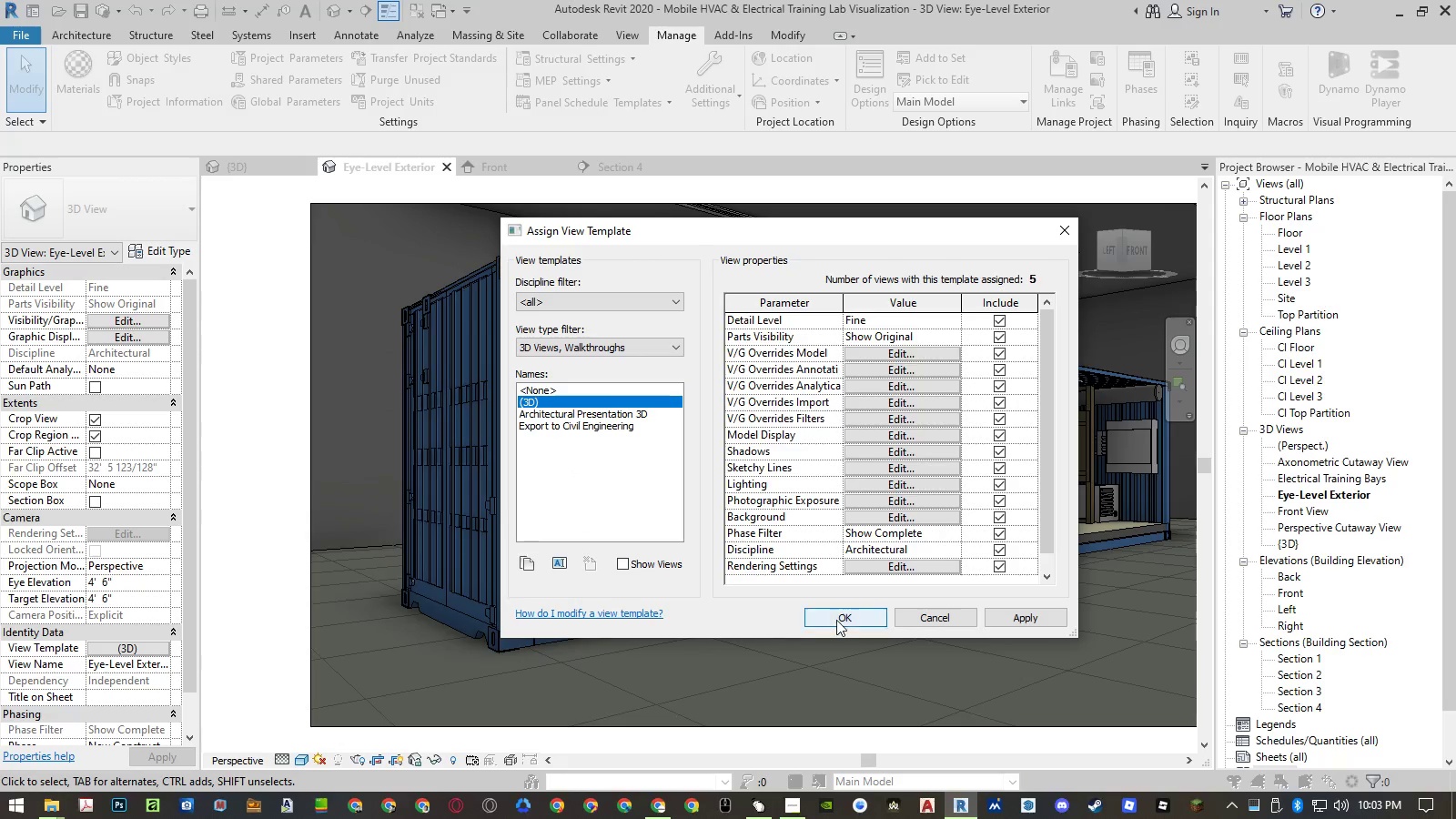 
left_click([836, 620])
 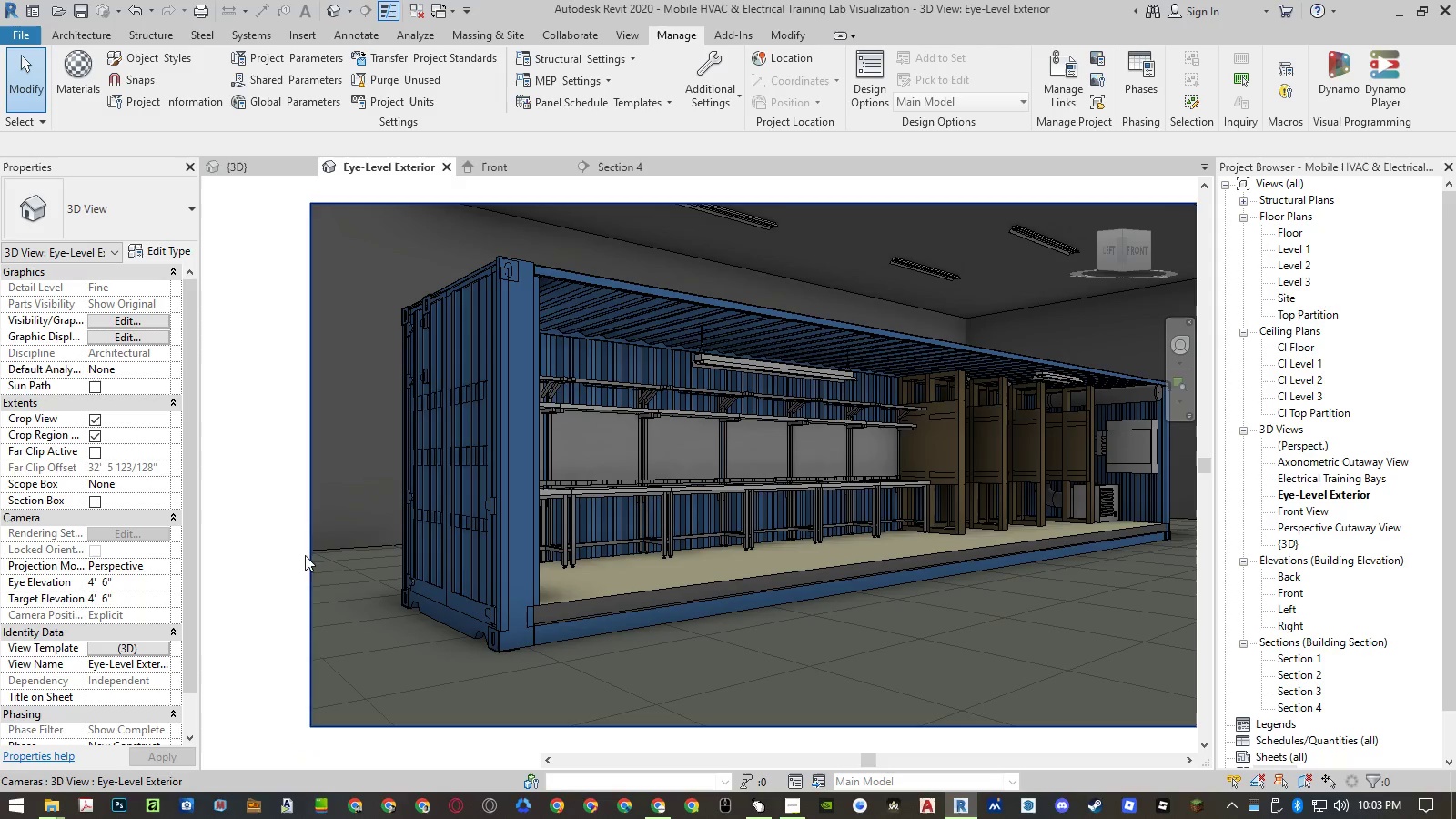 
left_click([268, 547])
 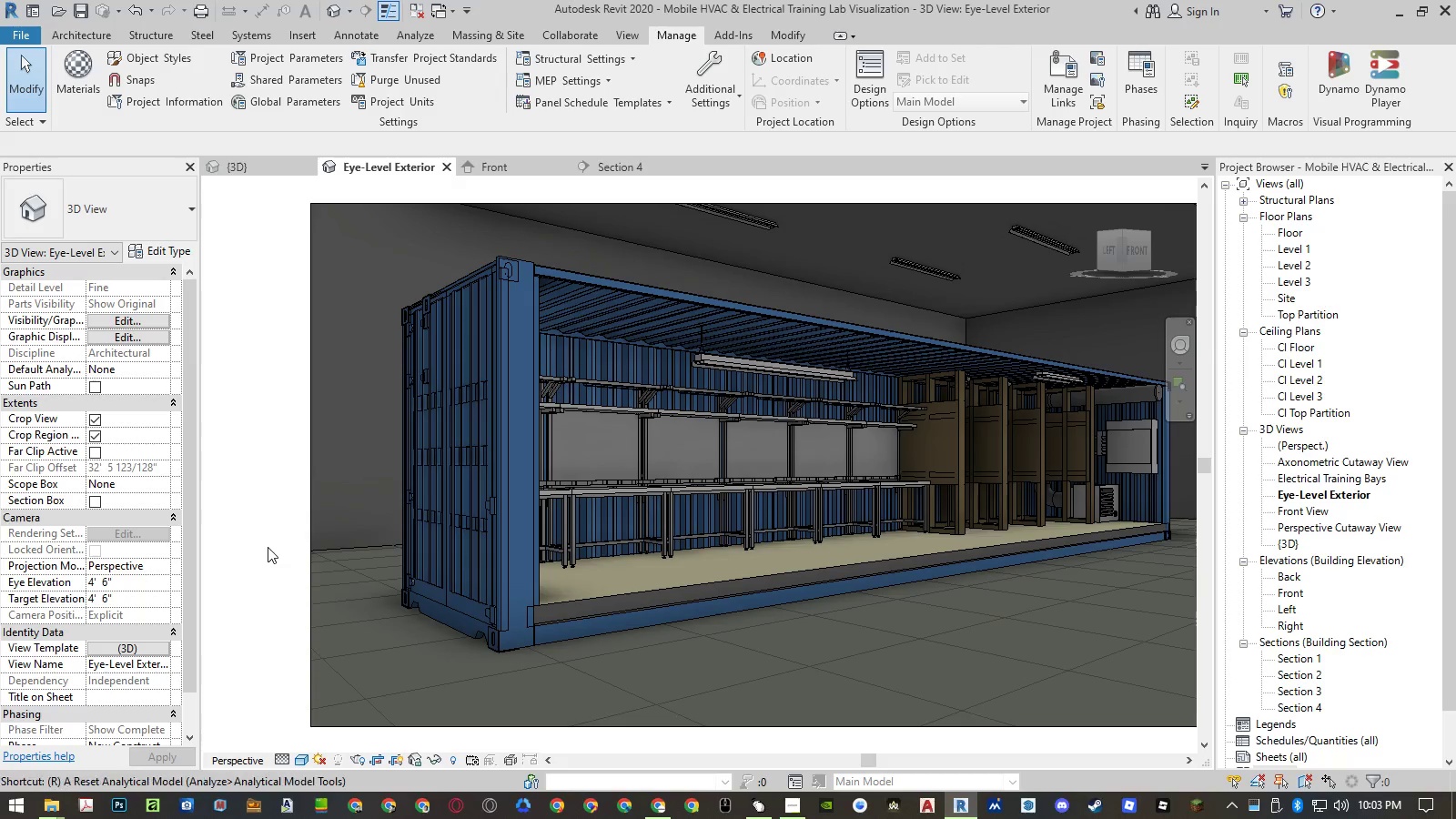 
type(rr)
 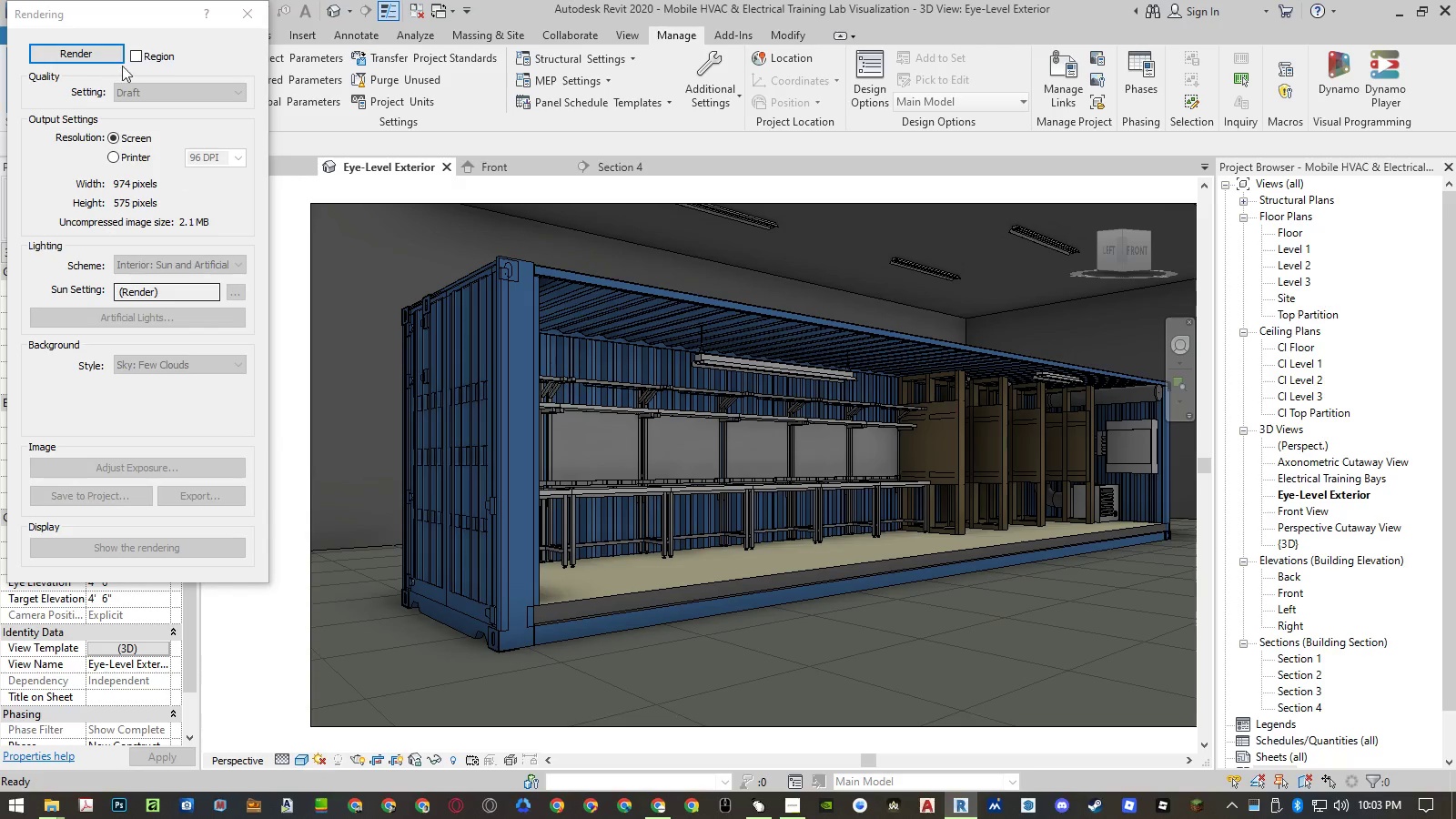 
left_click([99, 54])
 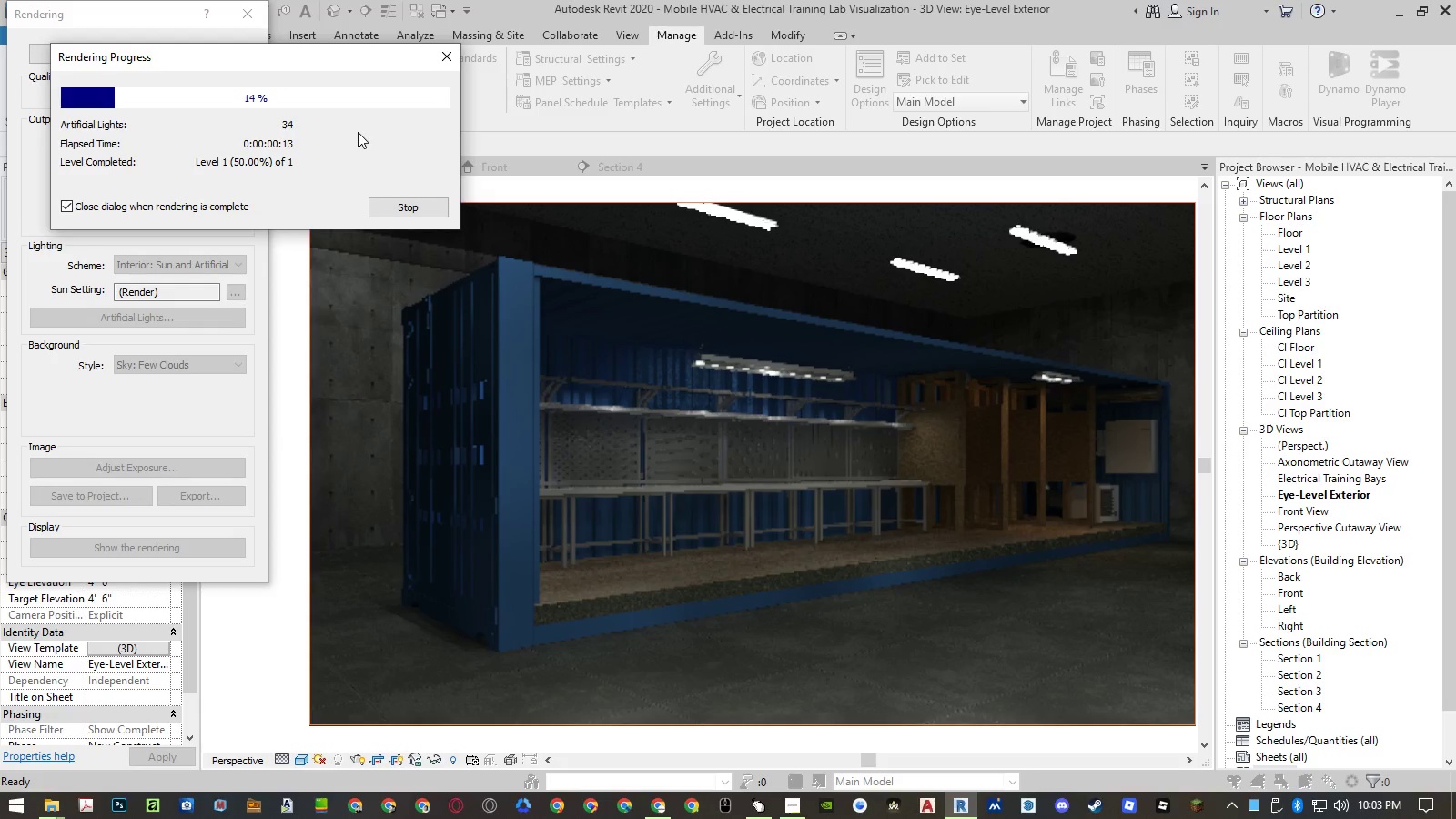 
wait(17.56)
 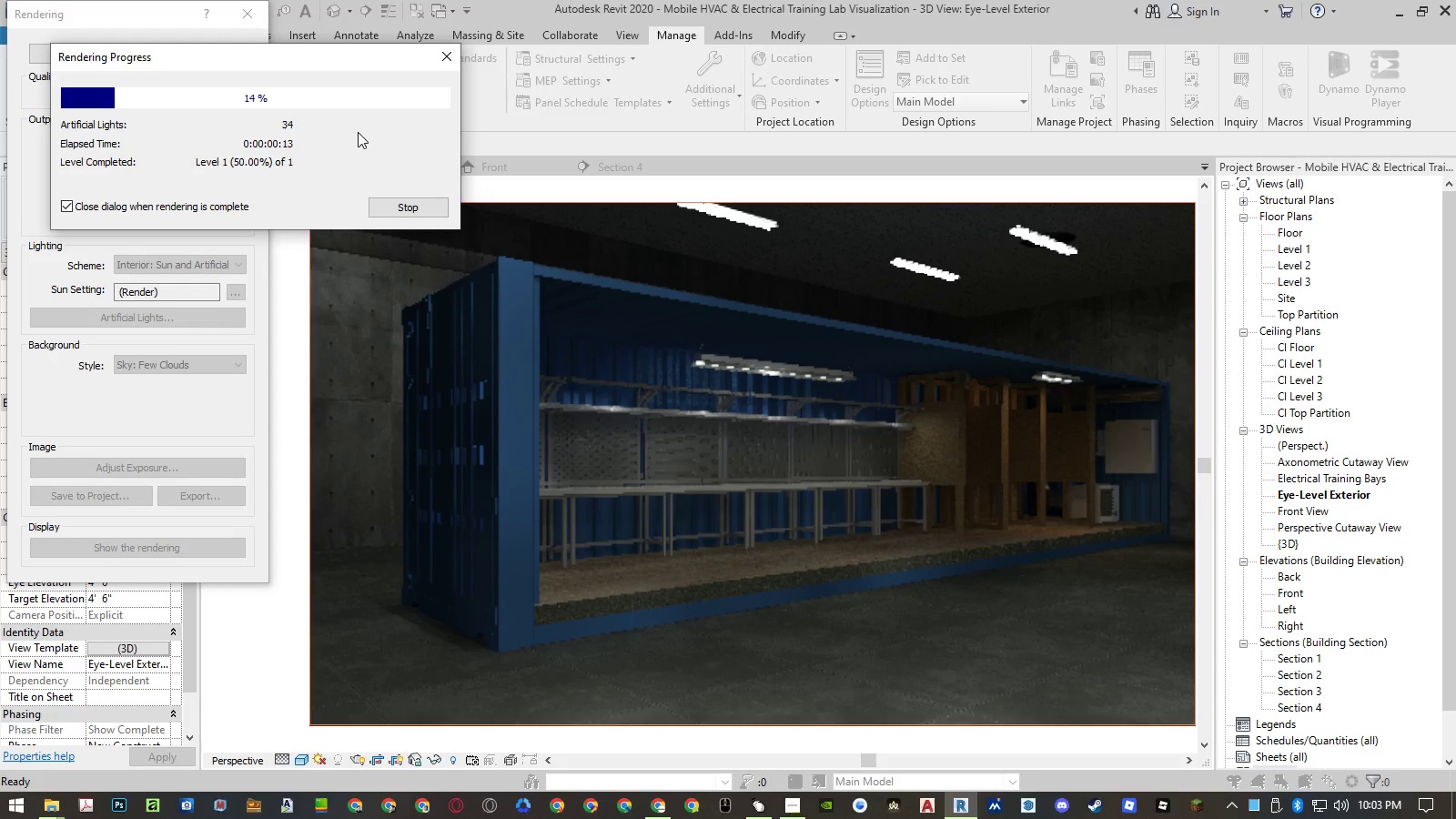 
left_click([256, 25])
 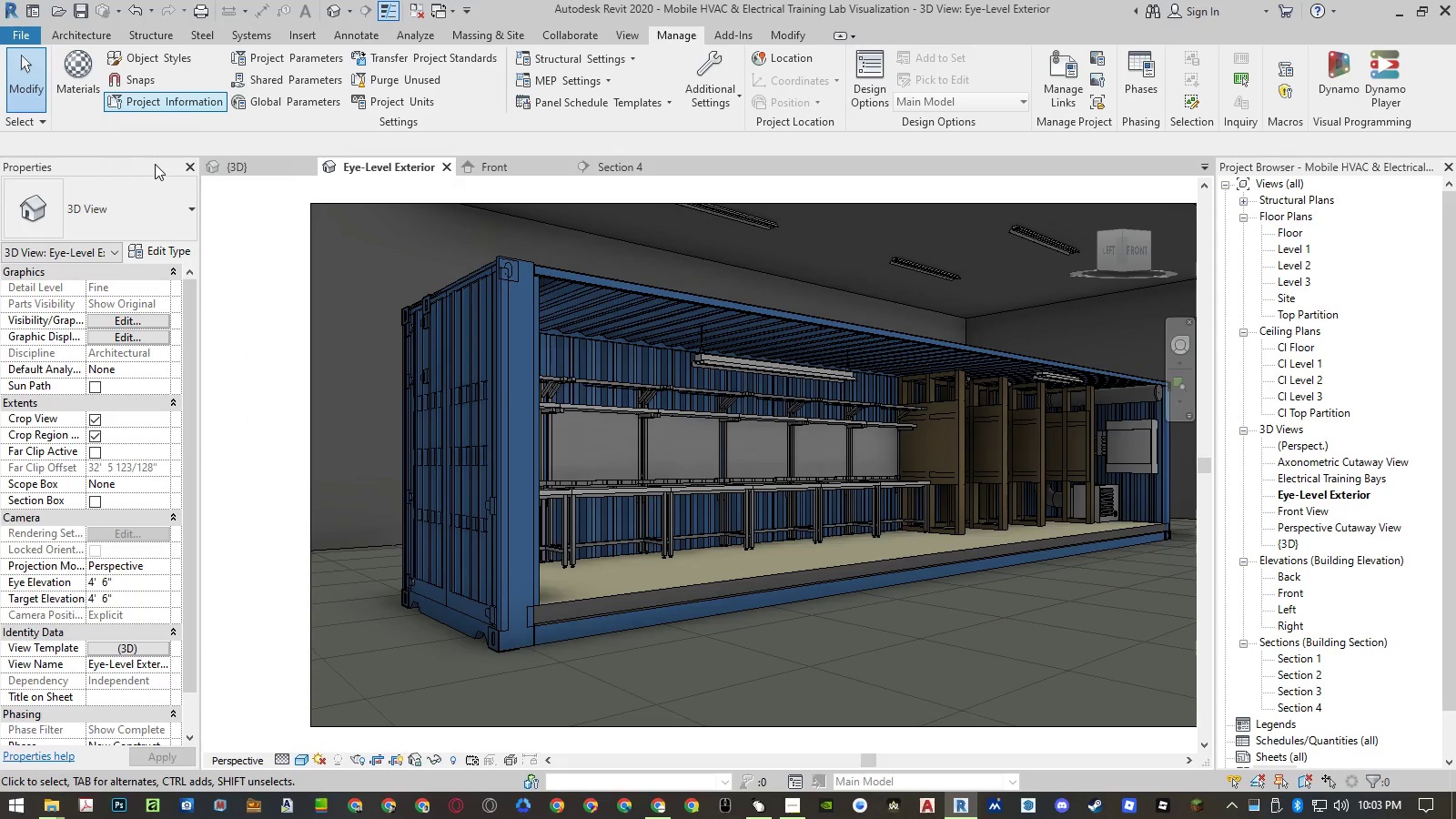 
left_click([116, 647])
 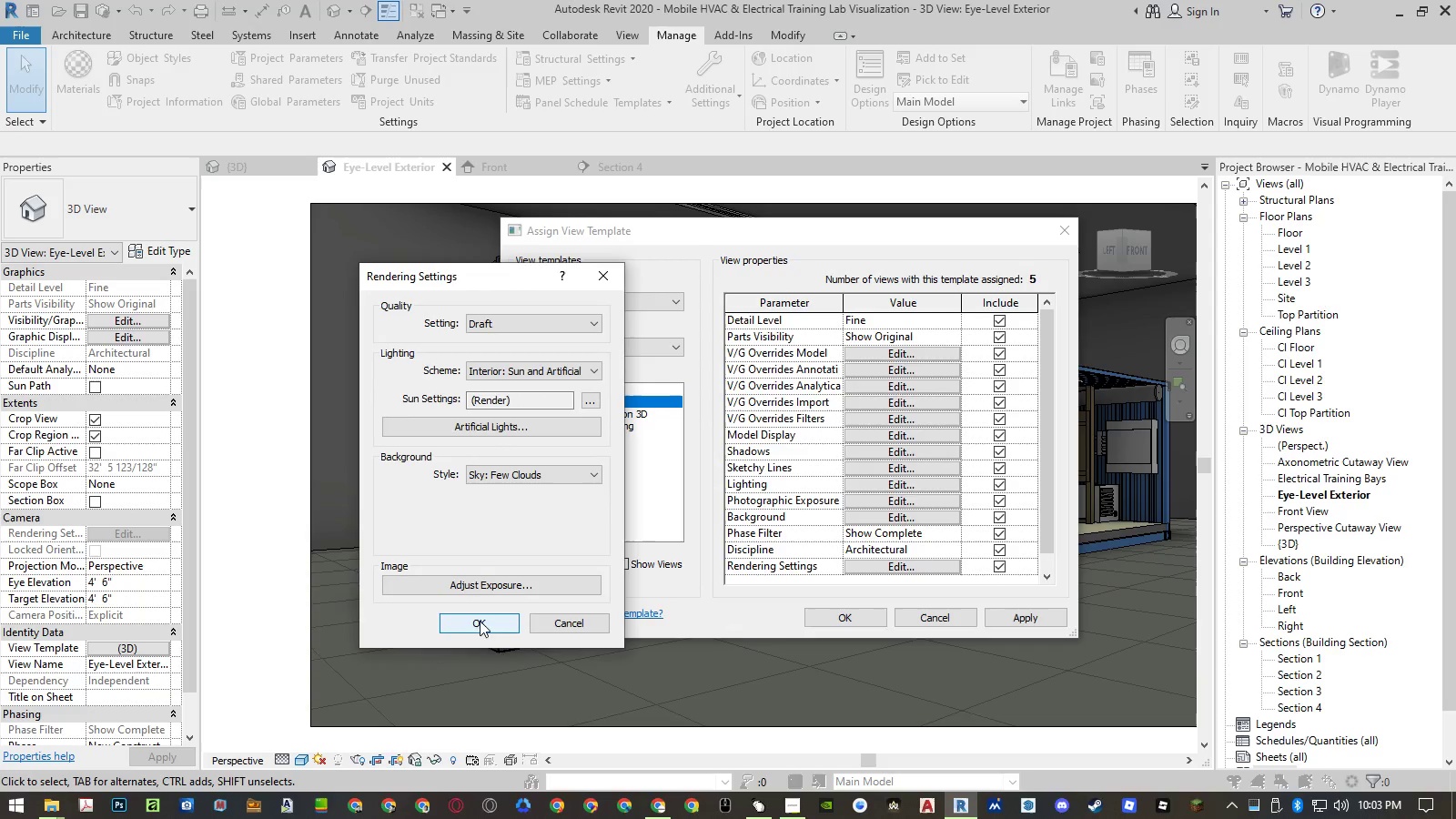 
left_click([522, 427])
 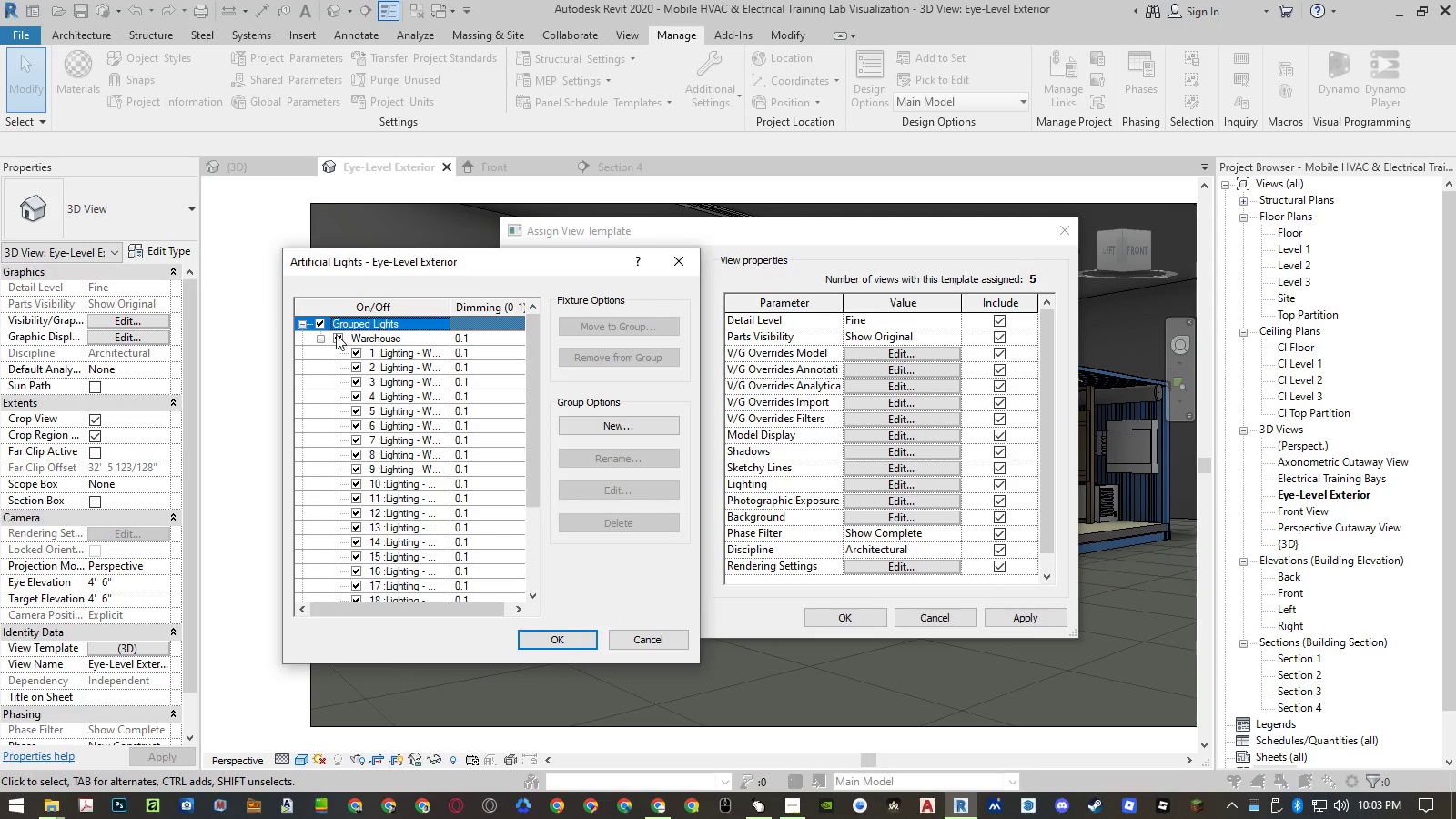 
left_click([510, 338])
 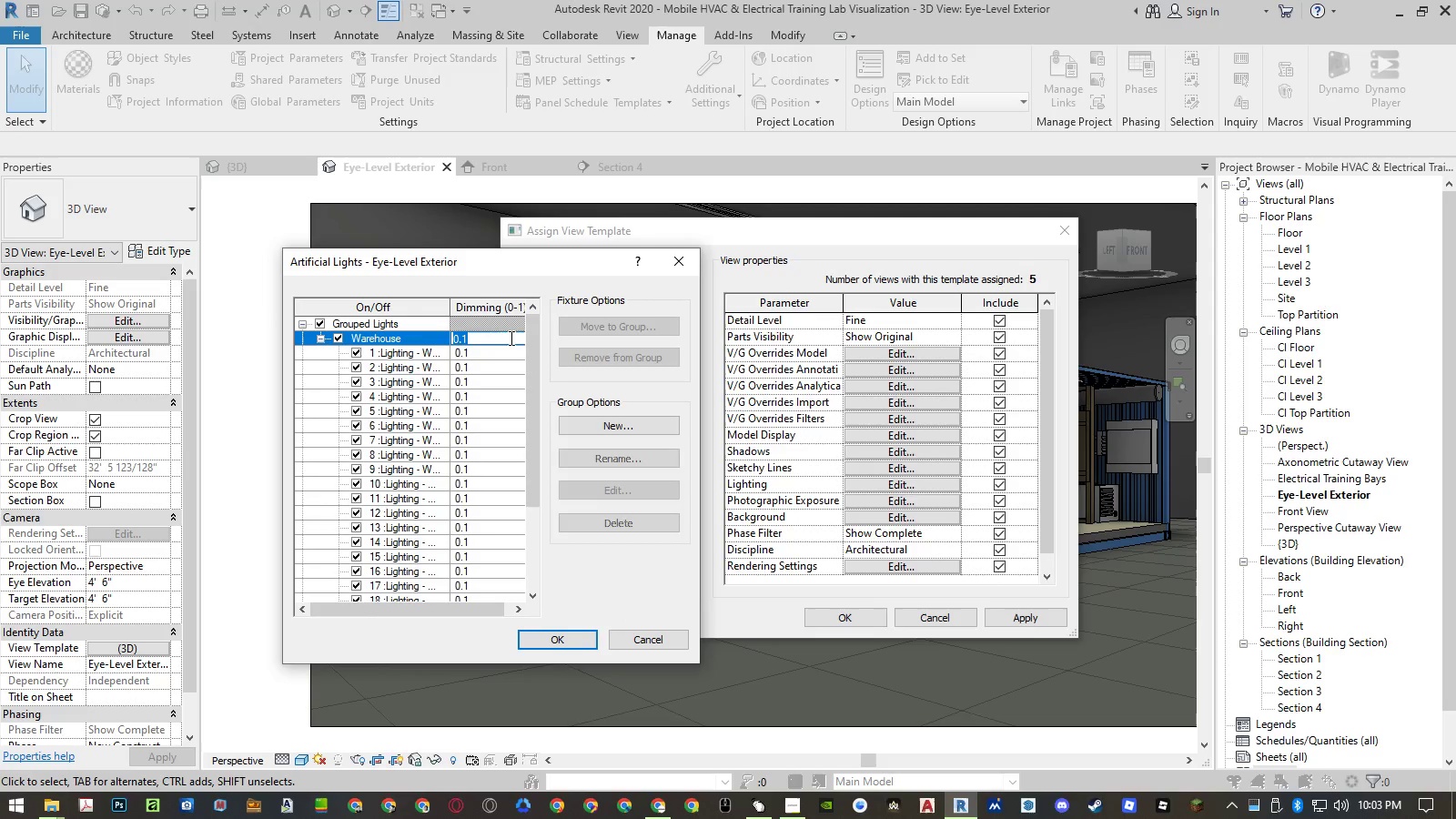 
key(Numpad1)
 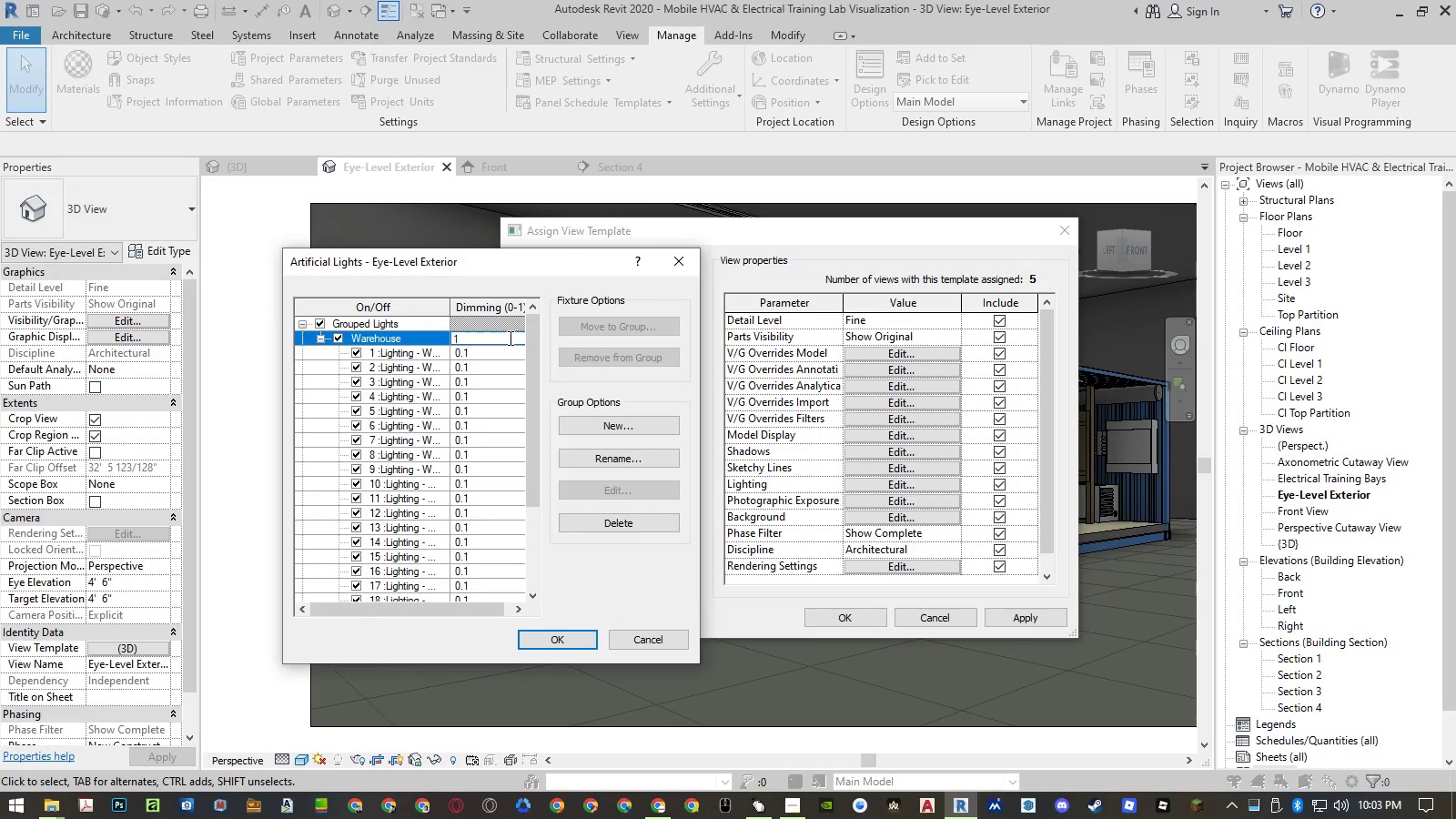 
key(NumpadEnter)
 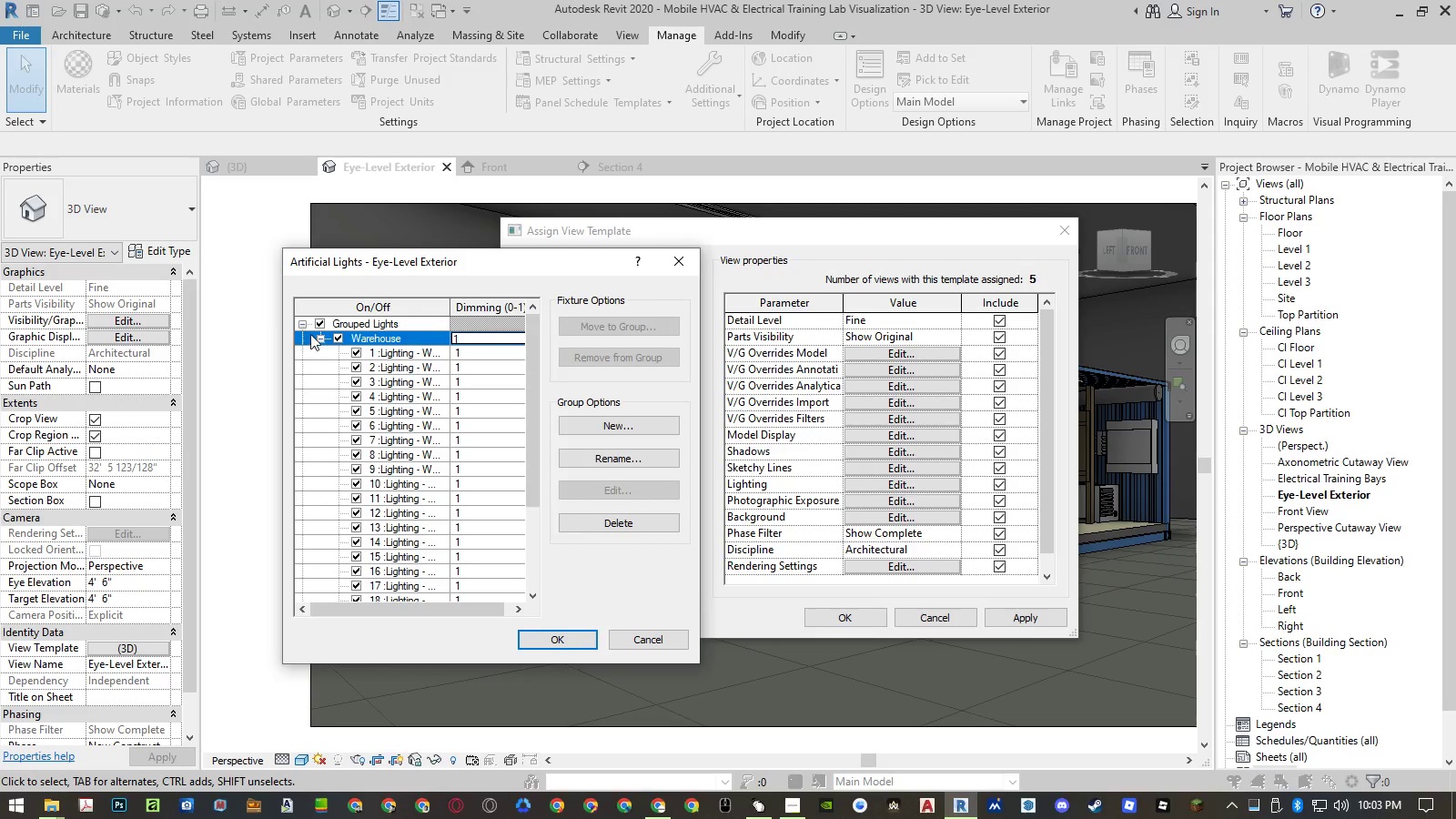 
left_click([318, 337])
 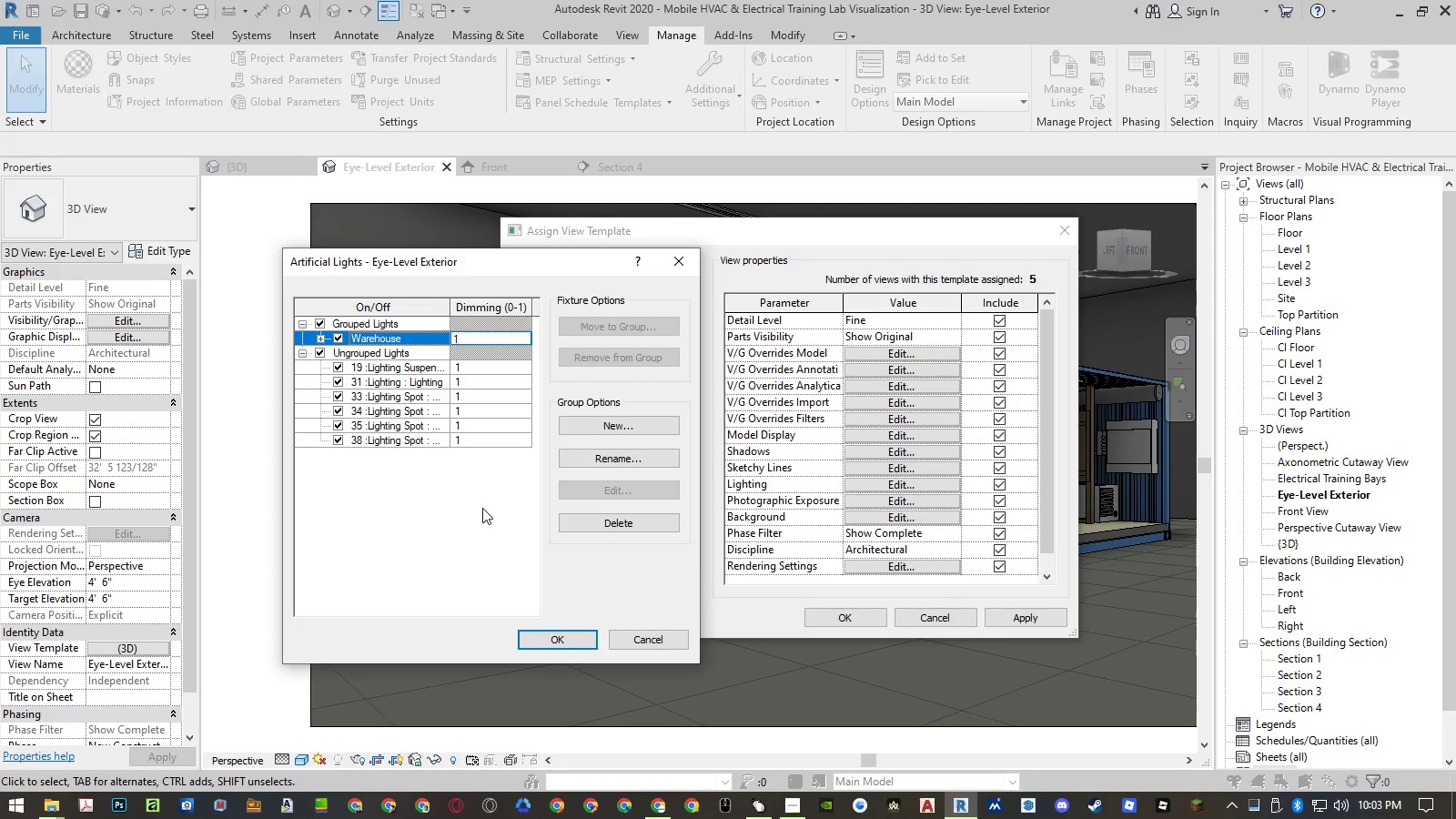 
left_click([482, 508])
 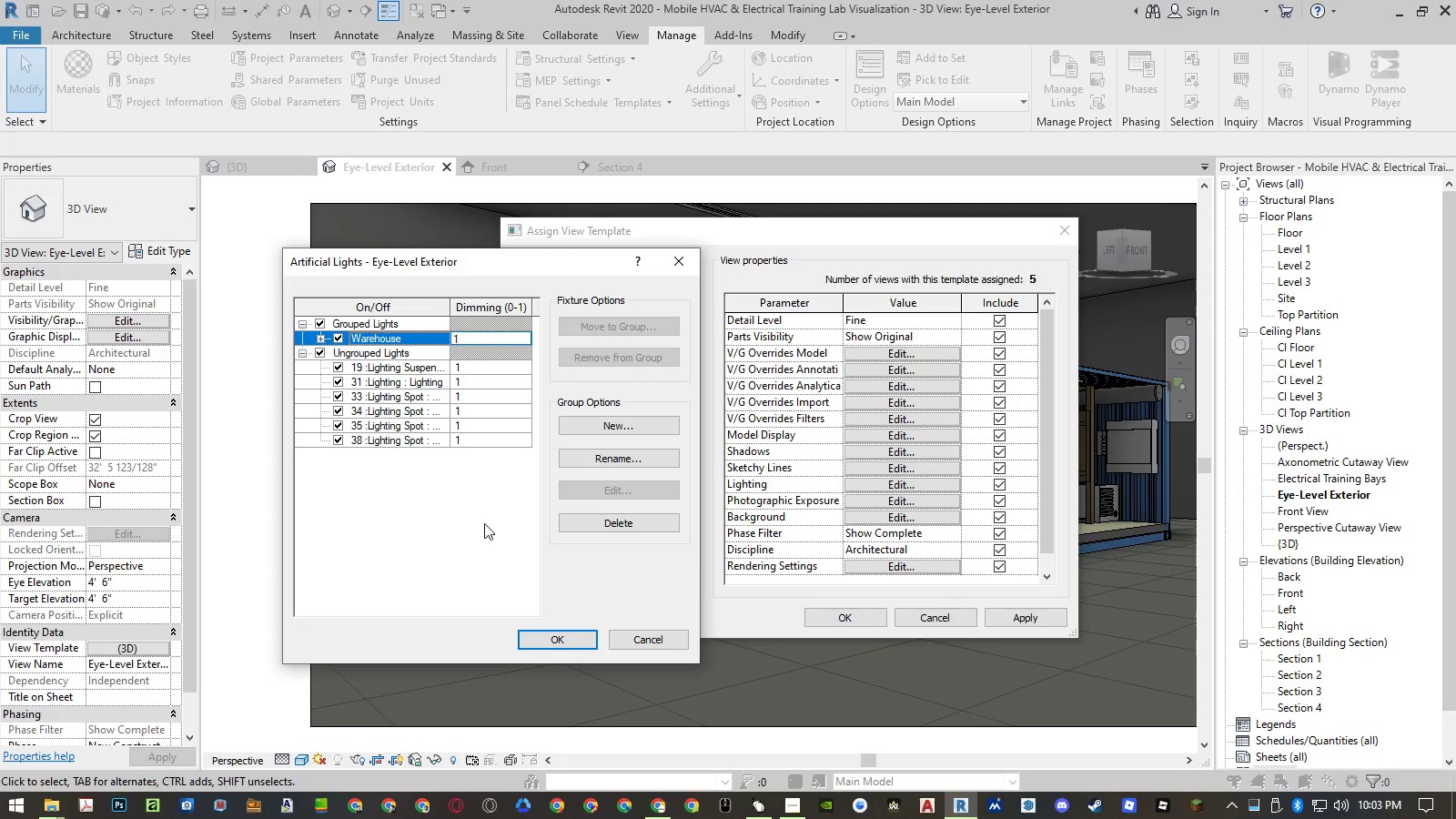 
left_click([544, 642])
 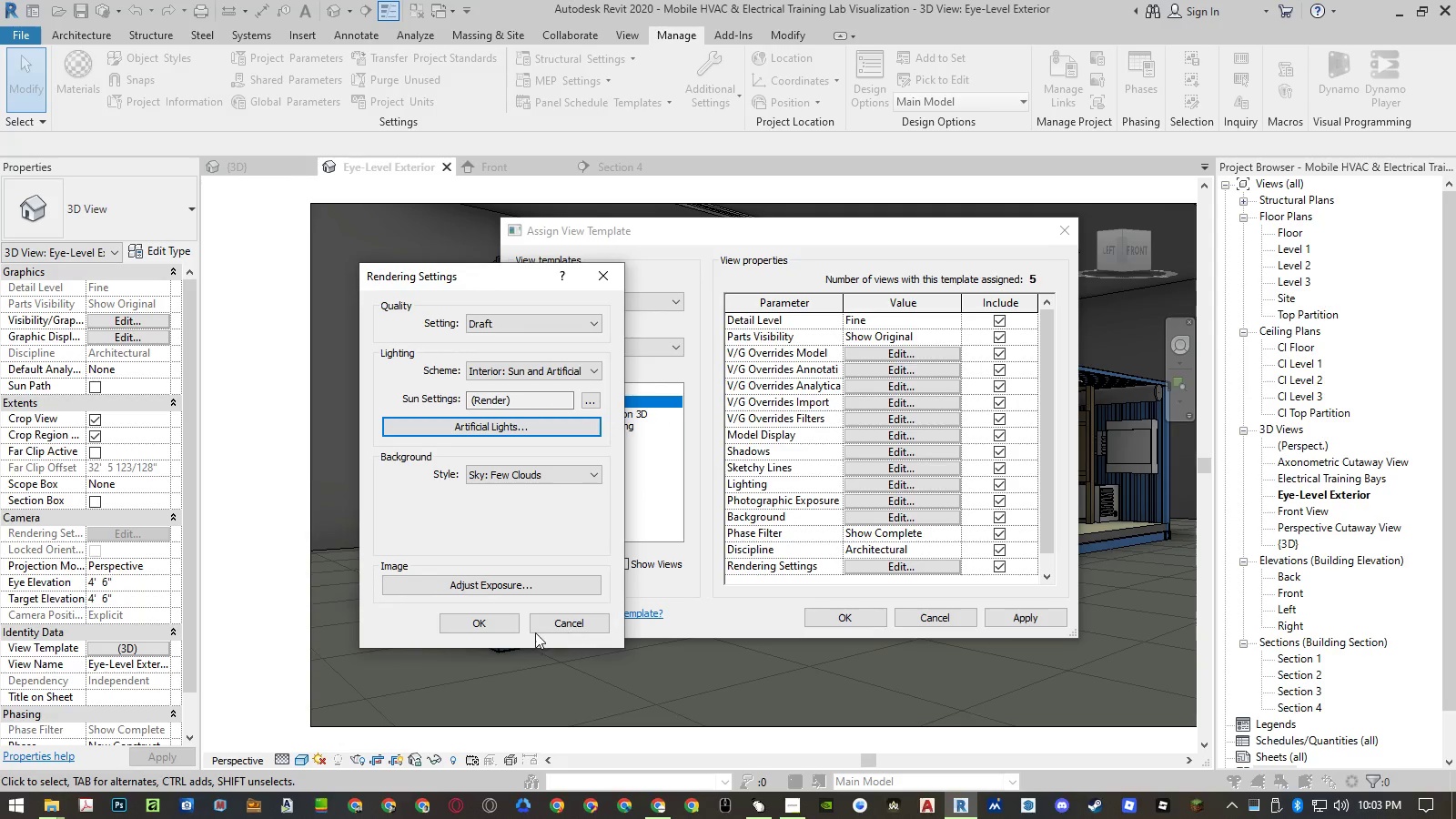 
left_click([487, 623])
 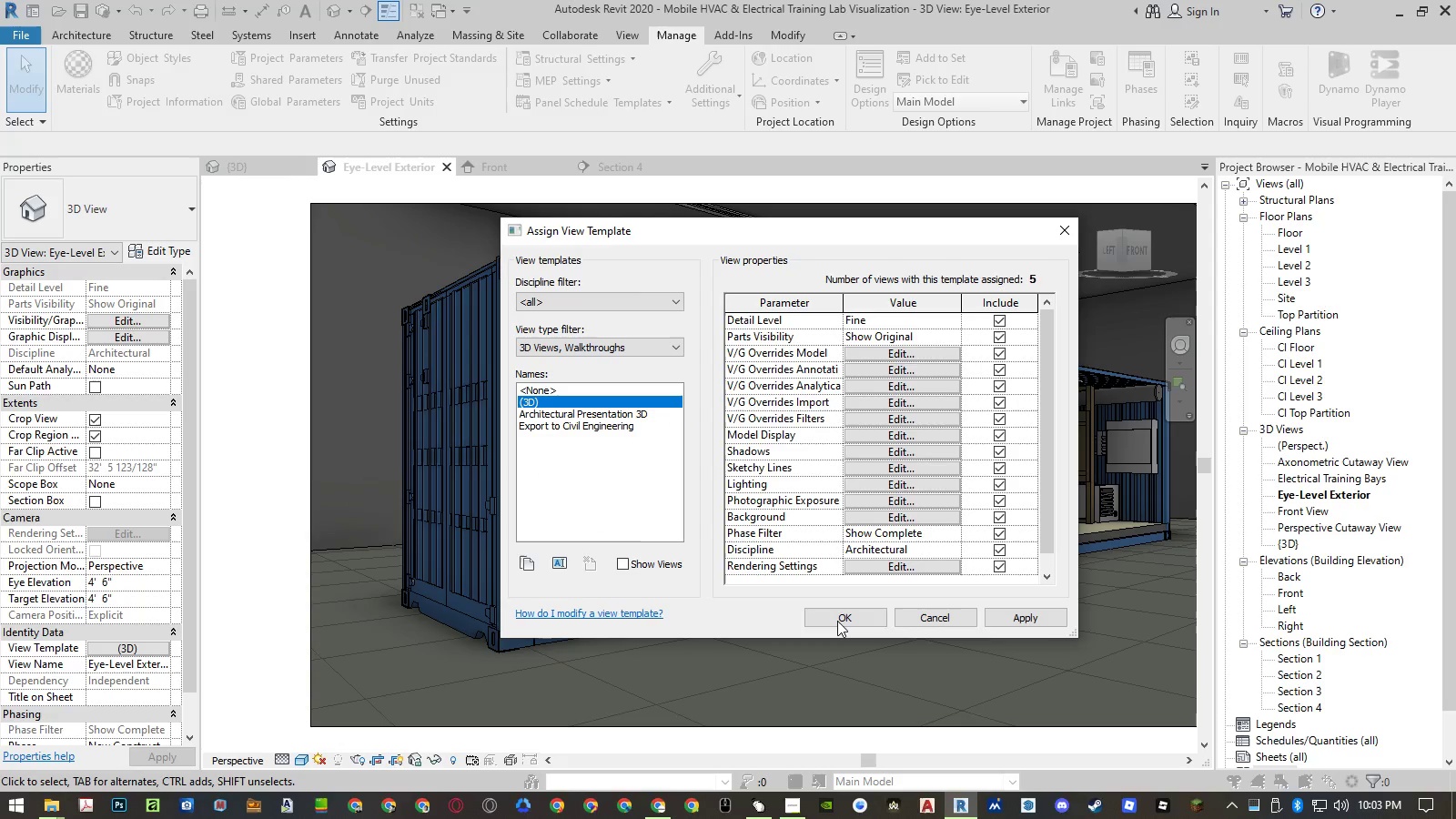 
left_click([837, 621])
 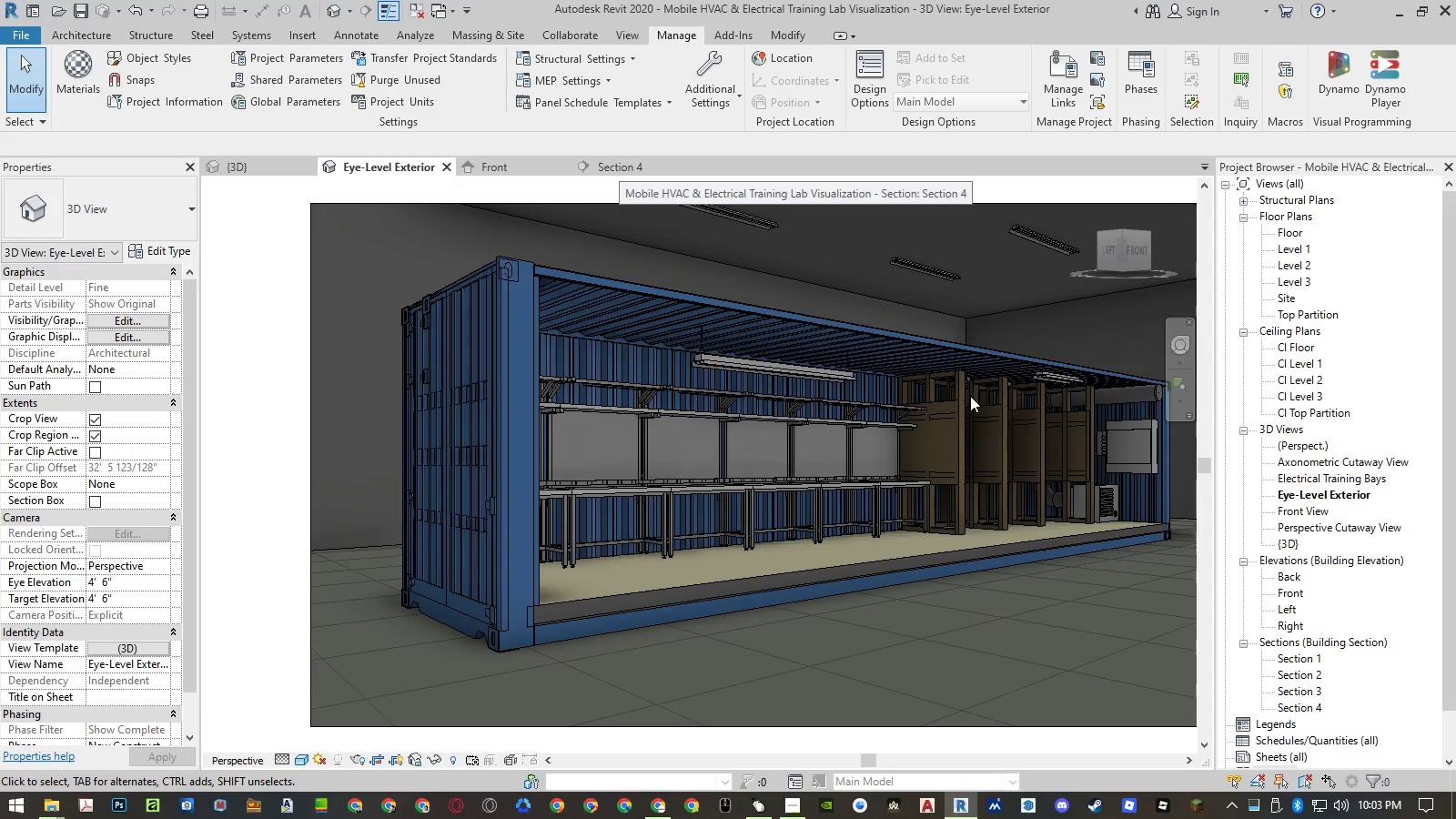 
double_click([1310, 509])
 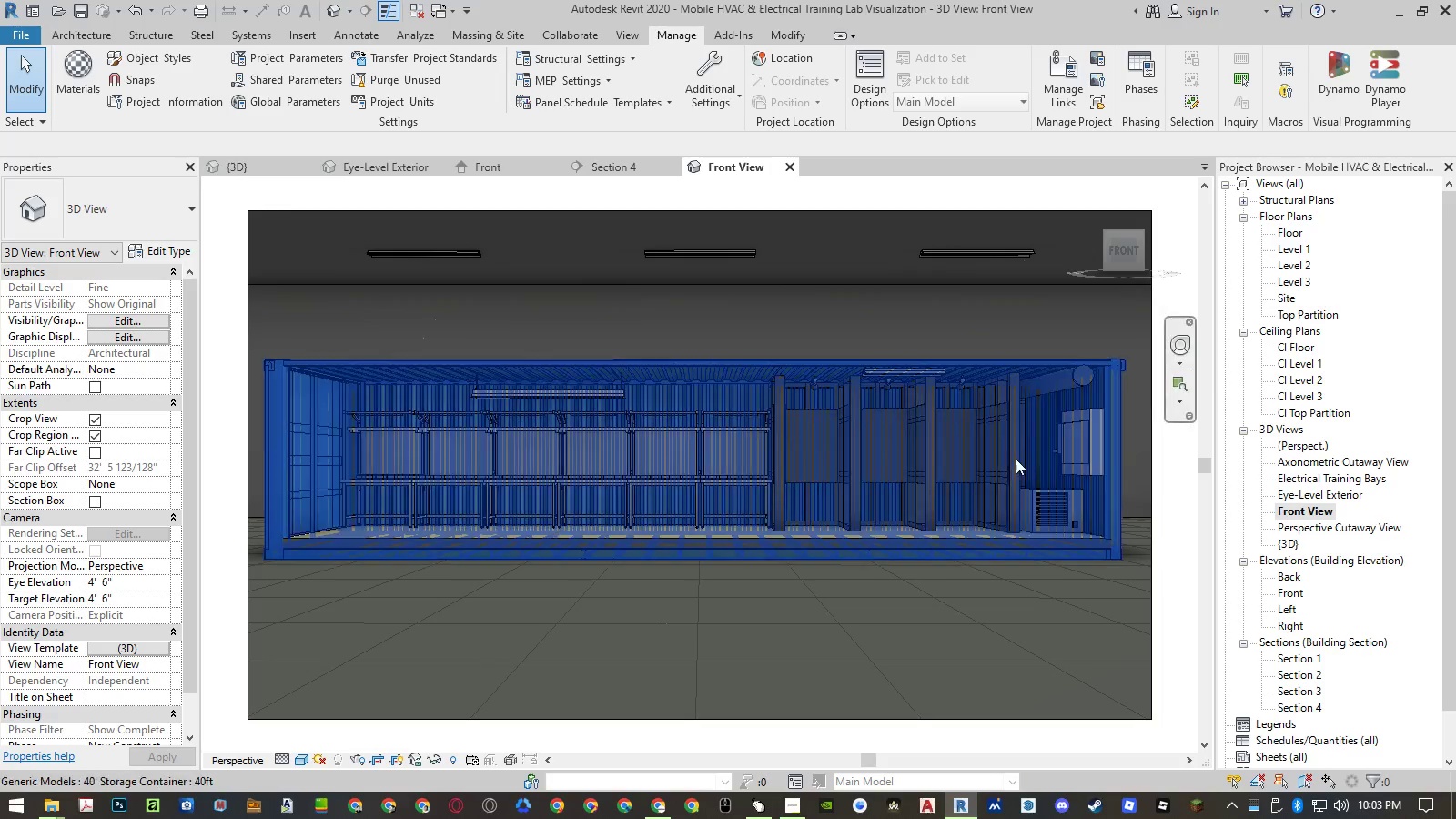 
left_click([222, 338])
 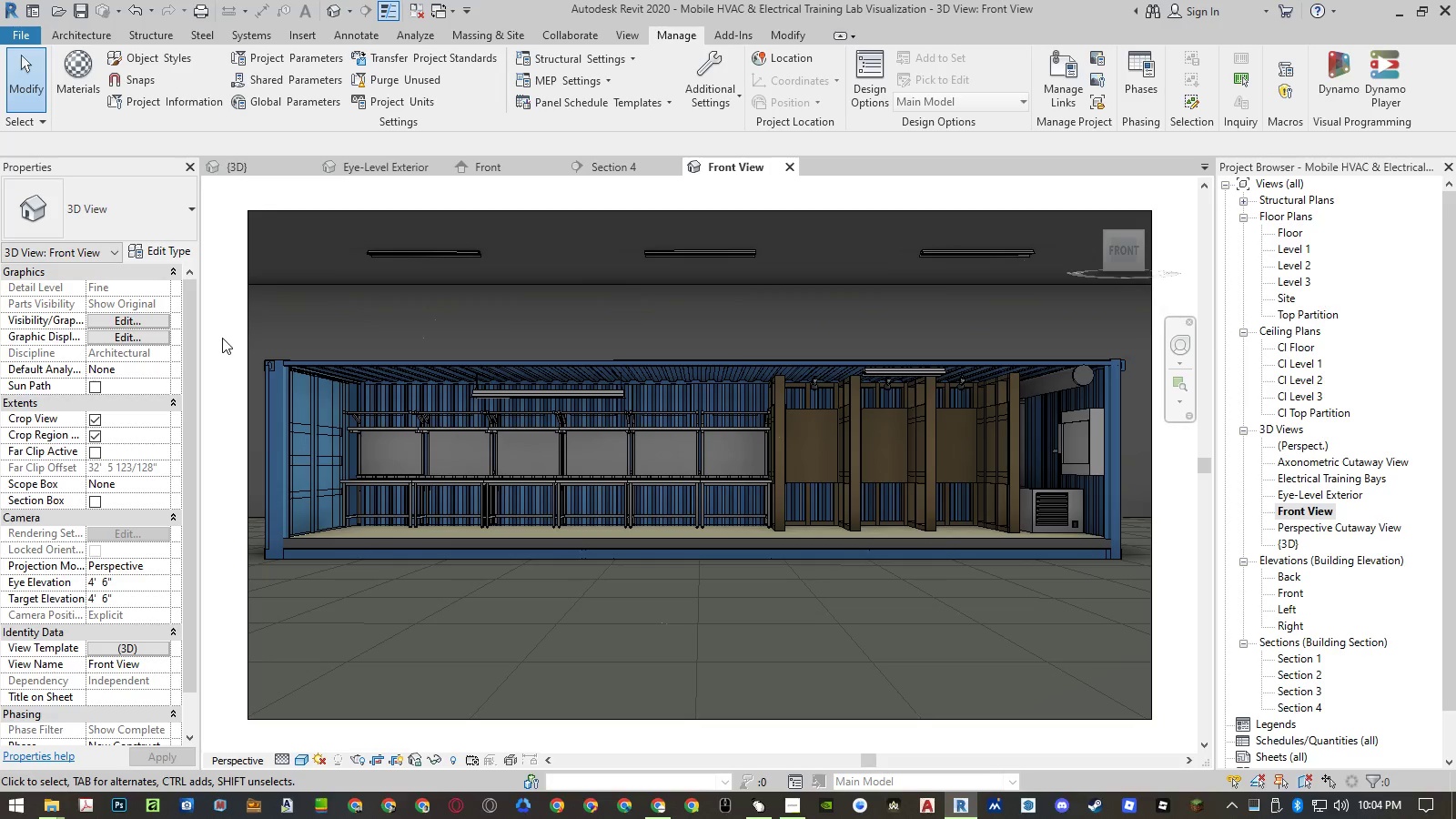 
hold_key(key=ControlLeft, duration=0.41)
 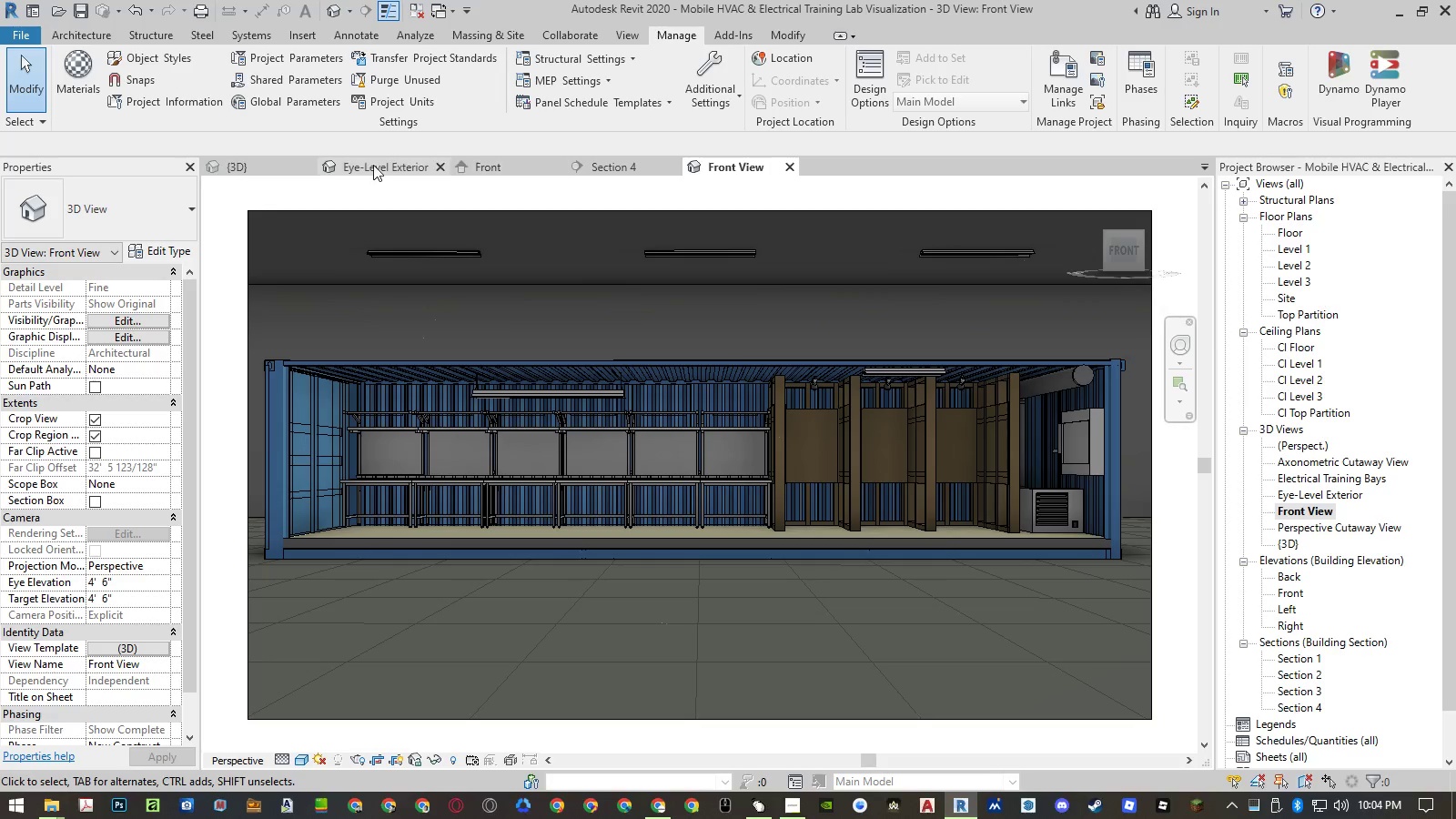 
left_click([370, 165])
 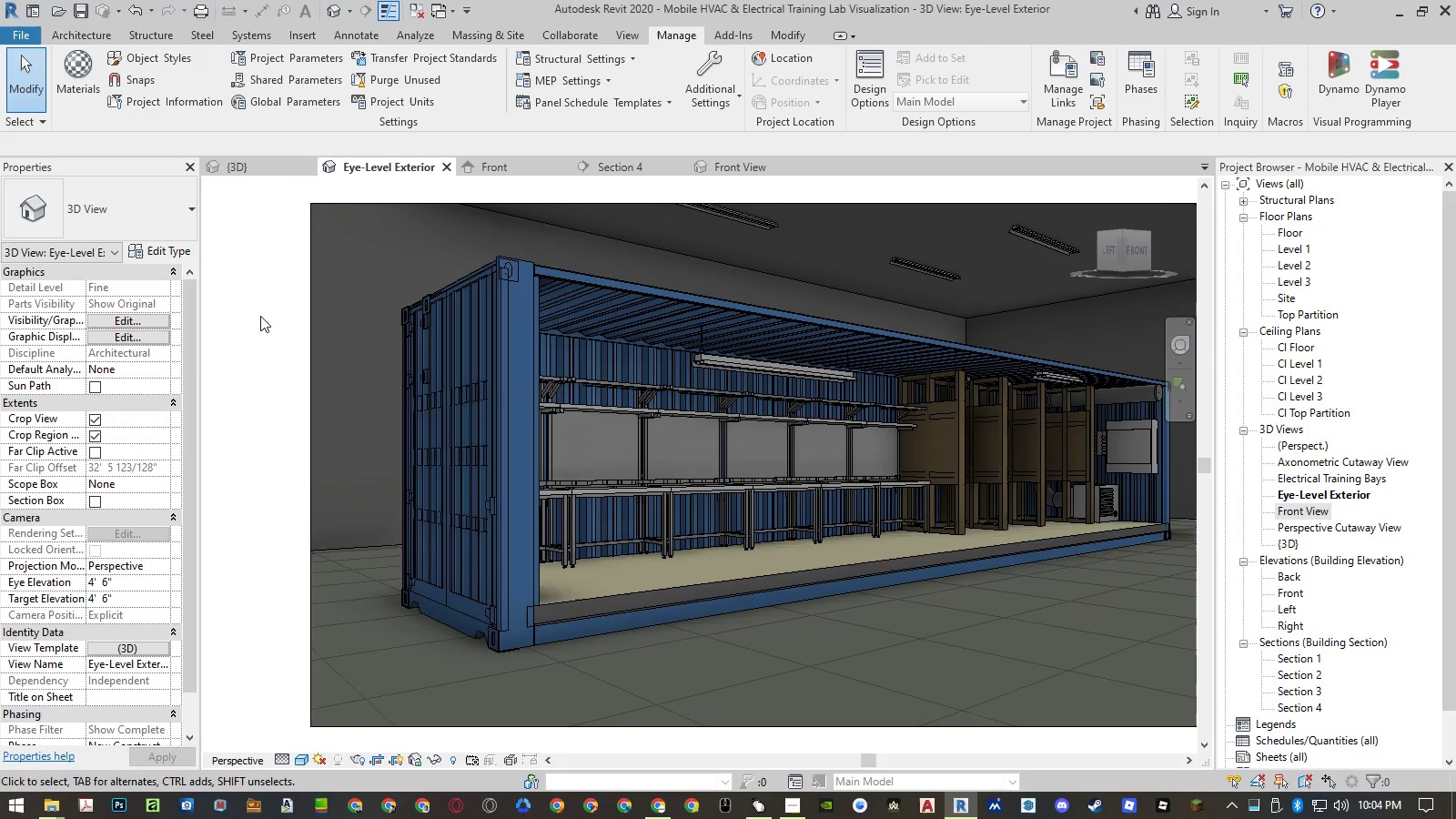 
double_click([260, 316])
 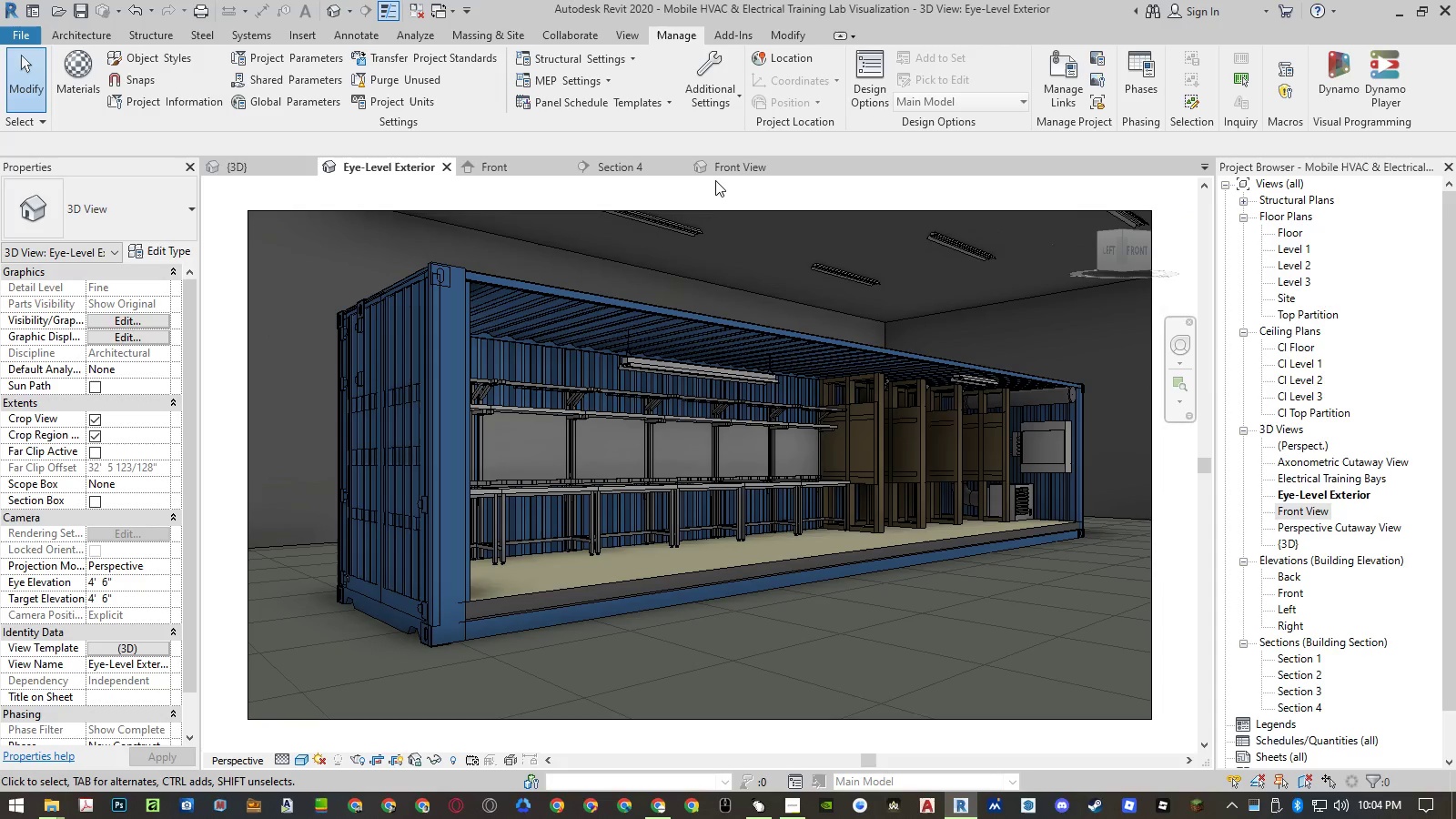 
left_click([728, 162])
 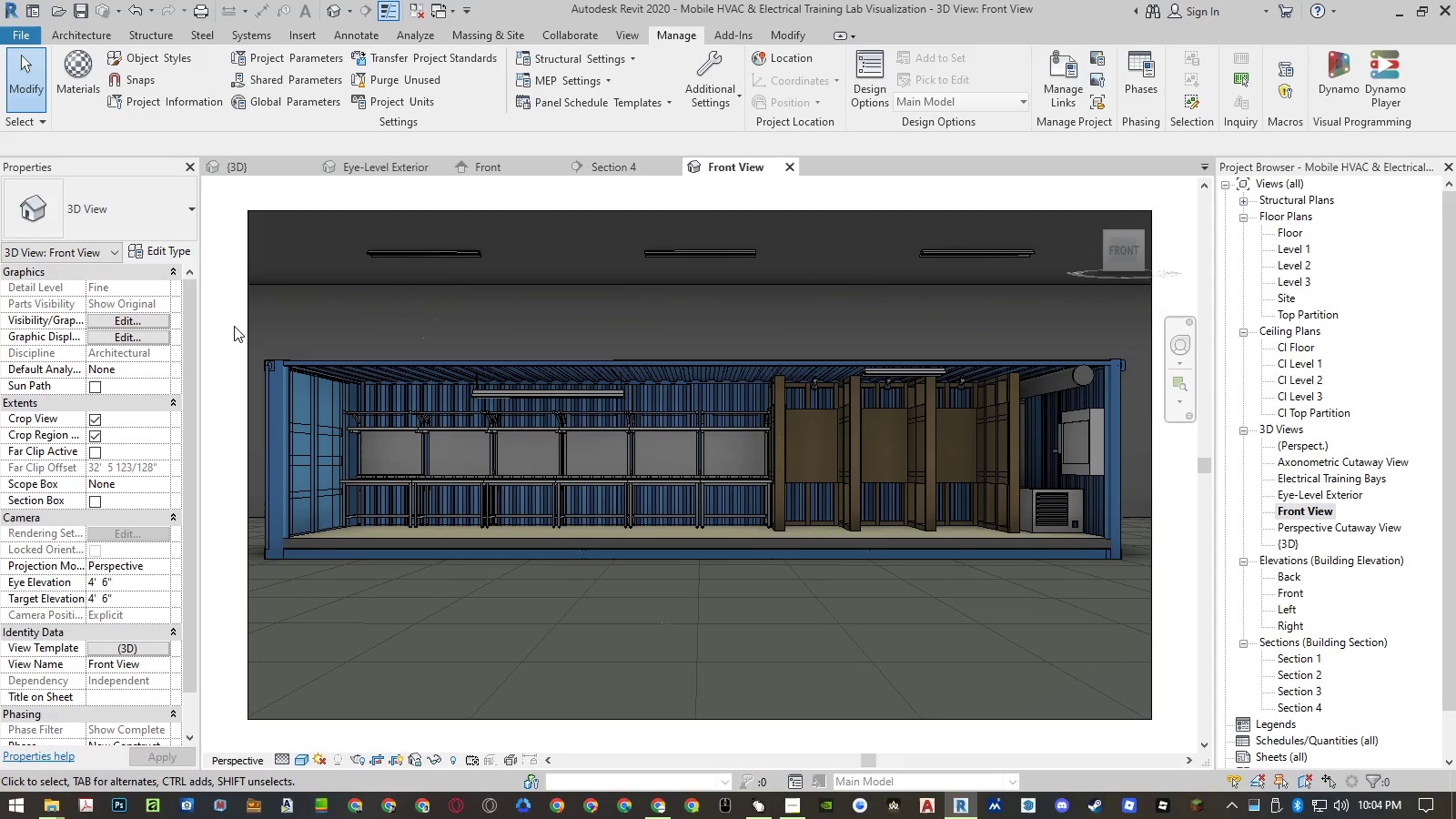 
left_click([234, 326])
 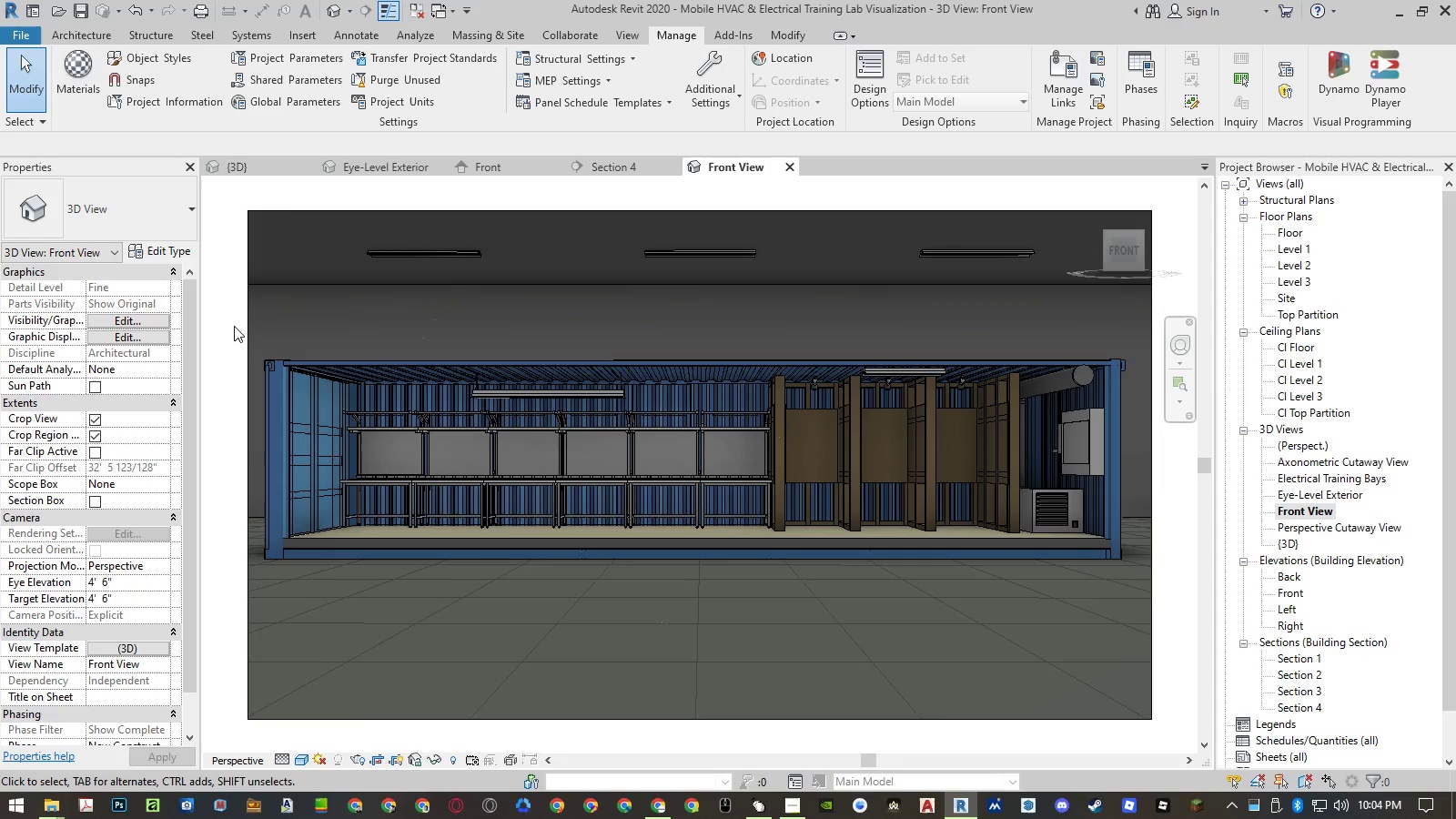 
key(Control+ControlLeft)
 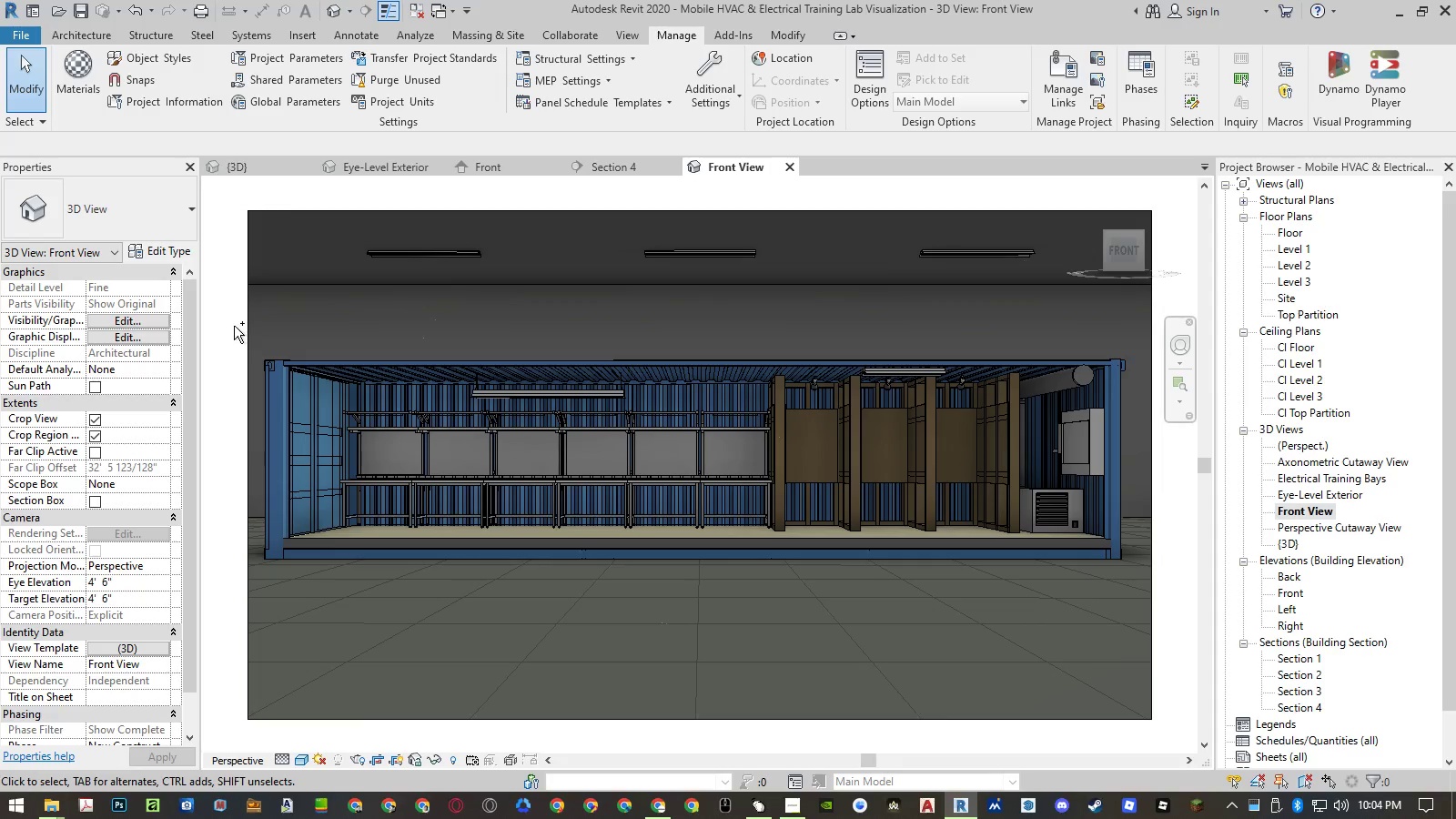 
key(Control+S)
 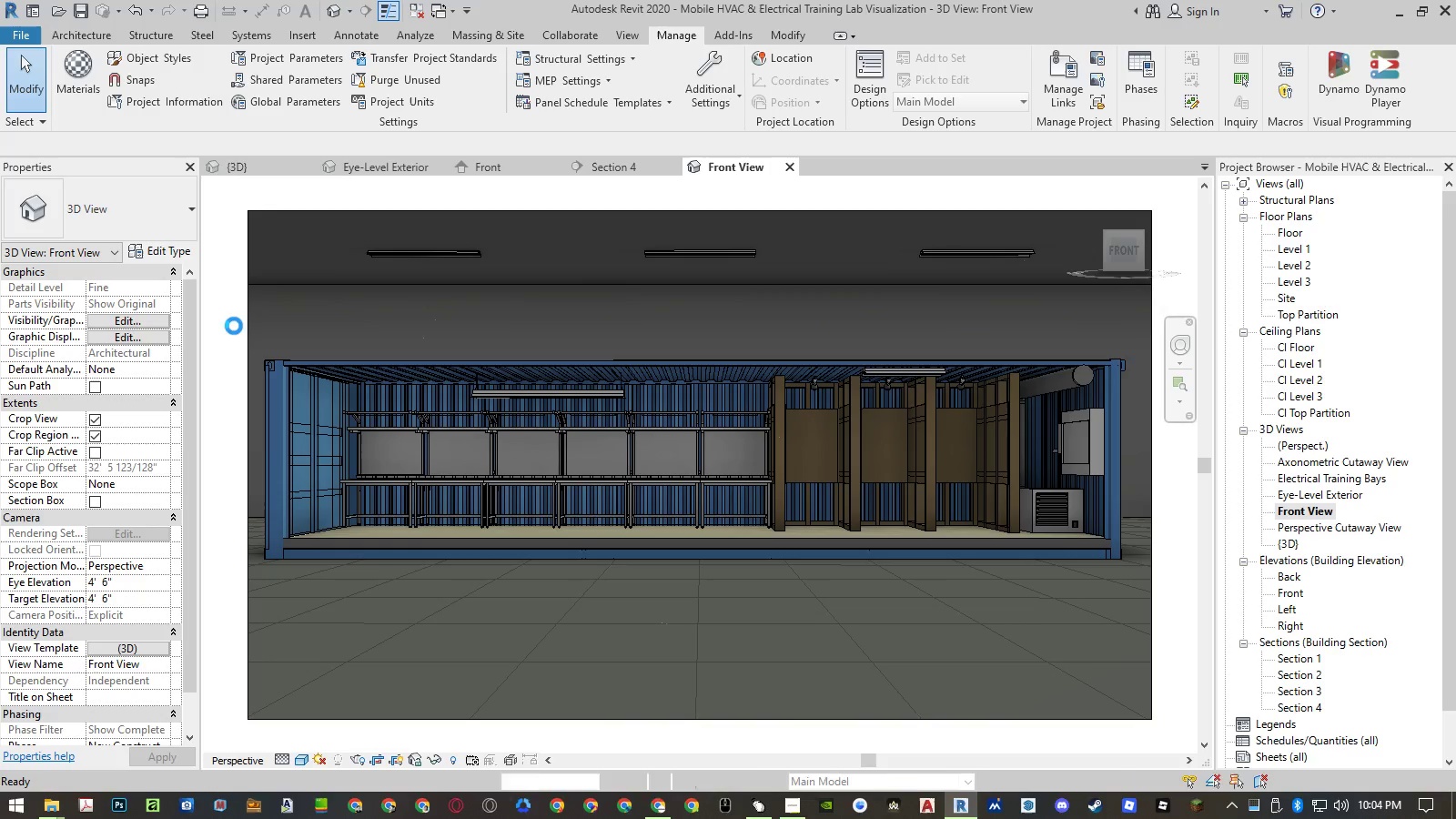 
type(rr)
 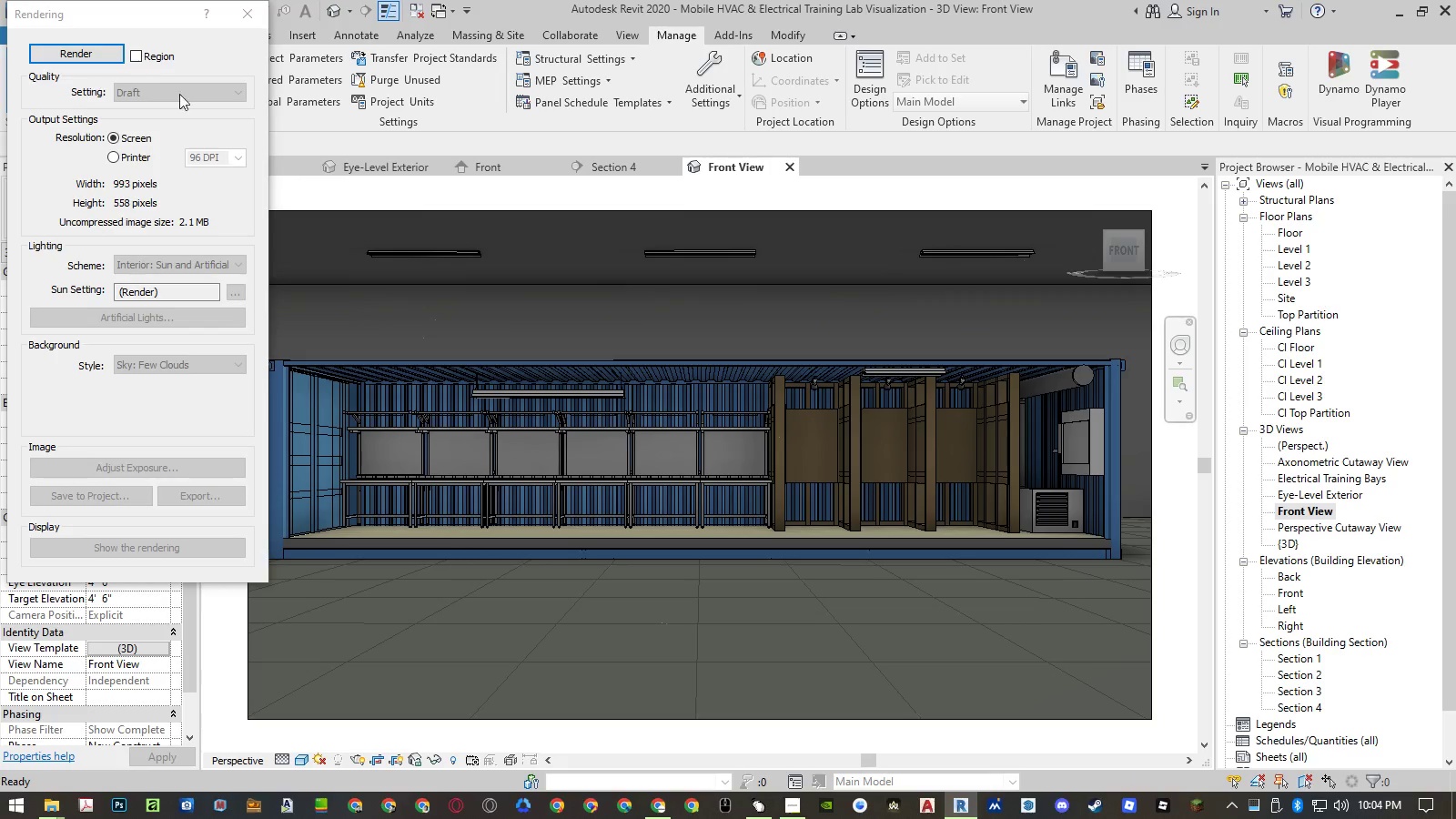 
left_click([111, 56])
 